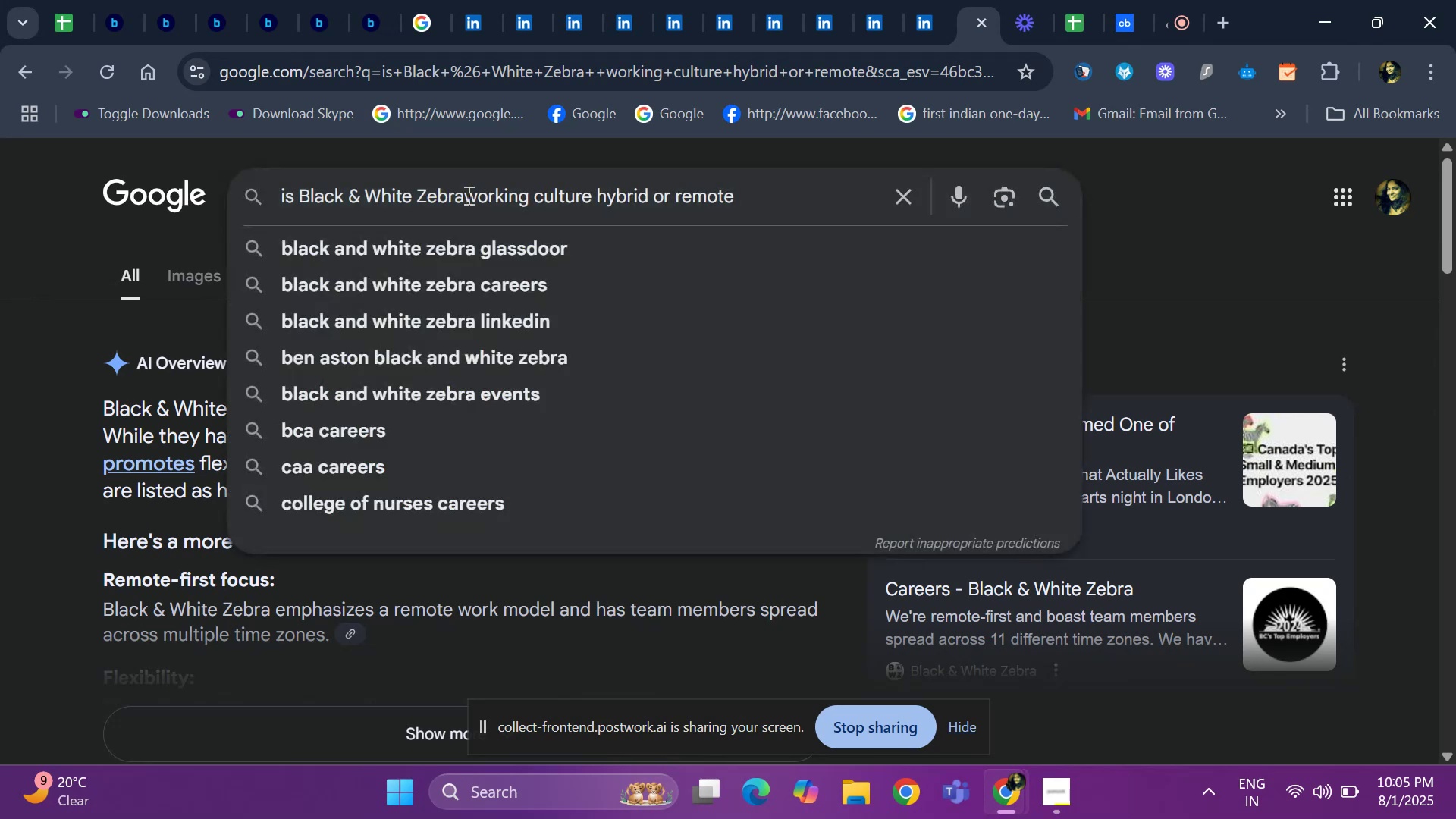 
key(Backspace)
 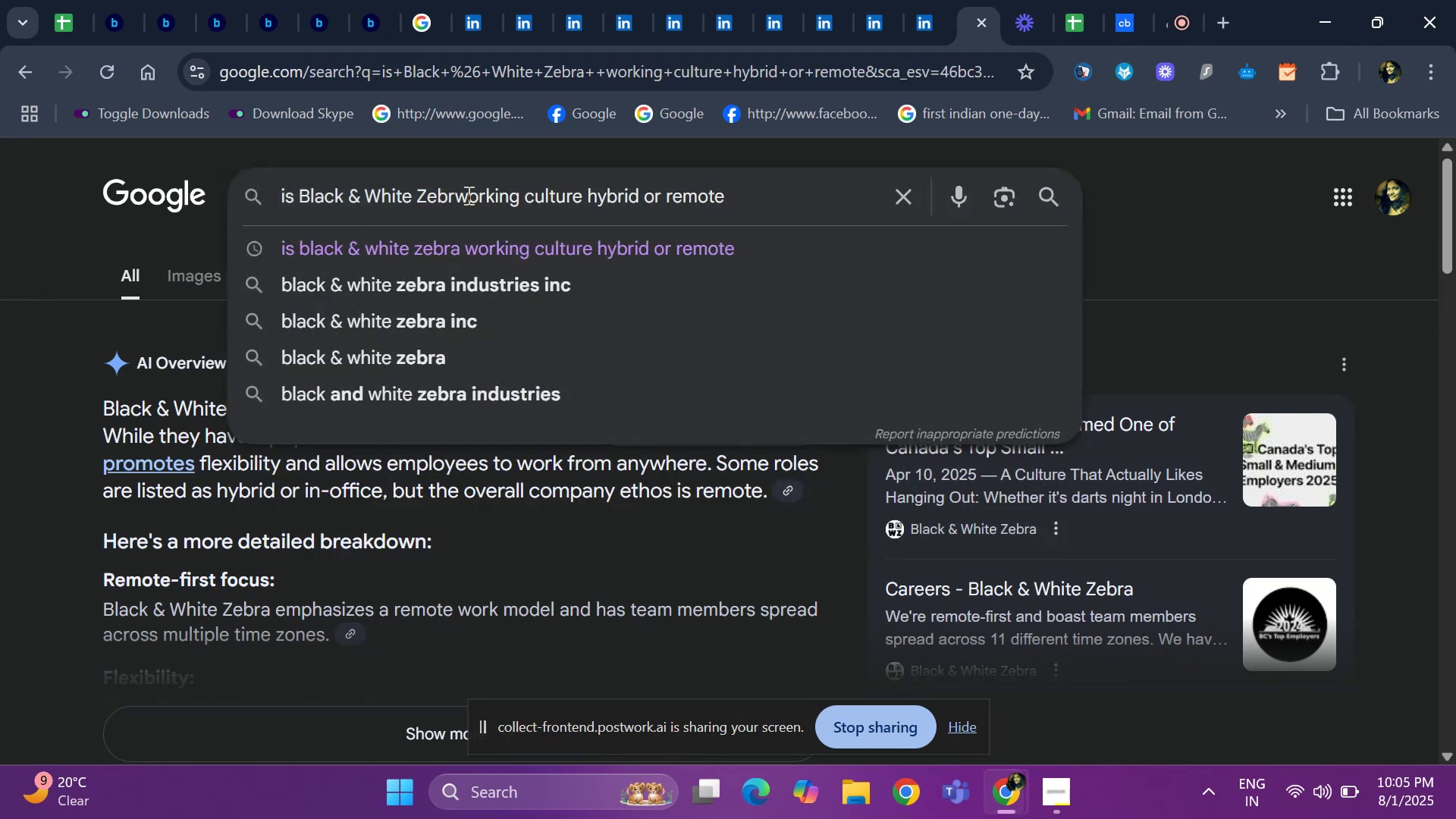 
key(Backspace)
 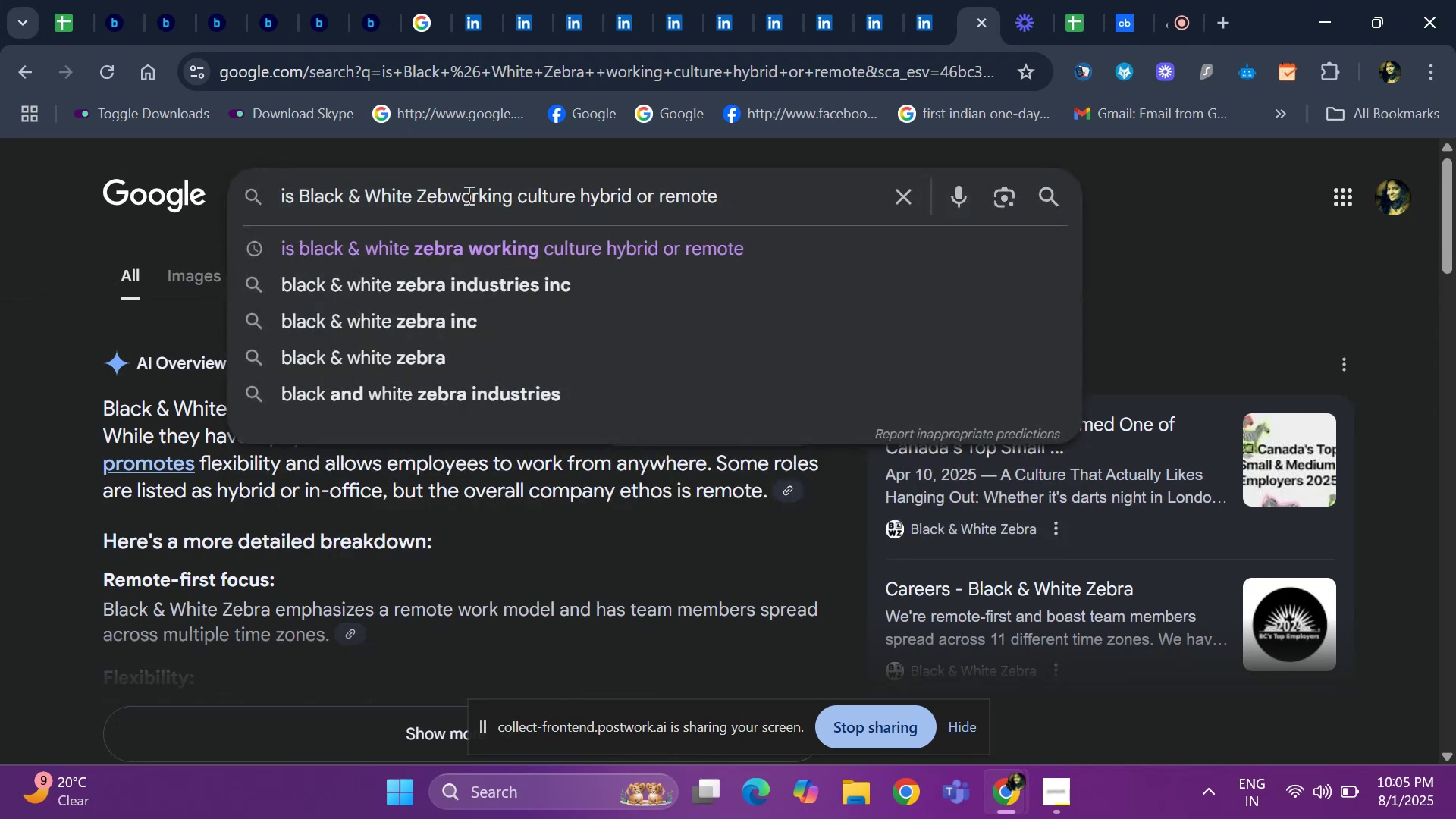 
key(Backspace)
 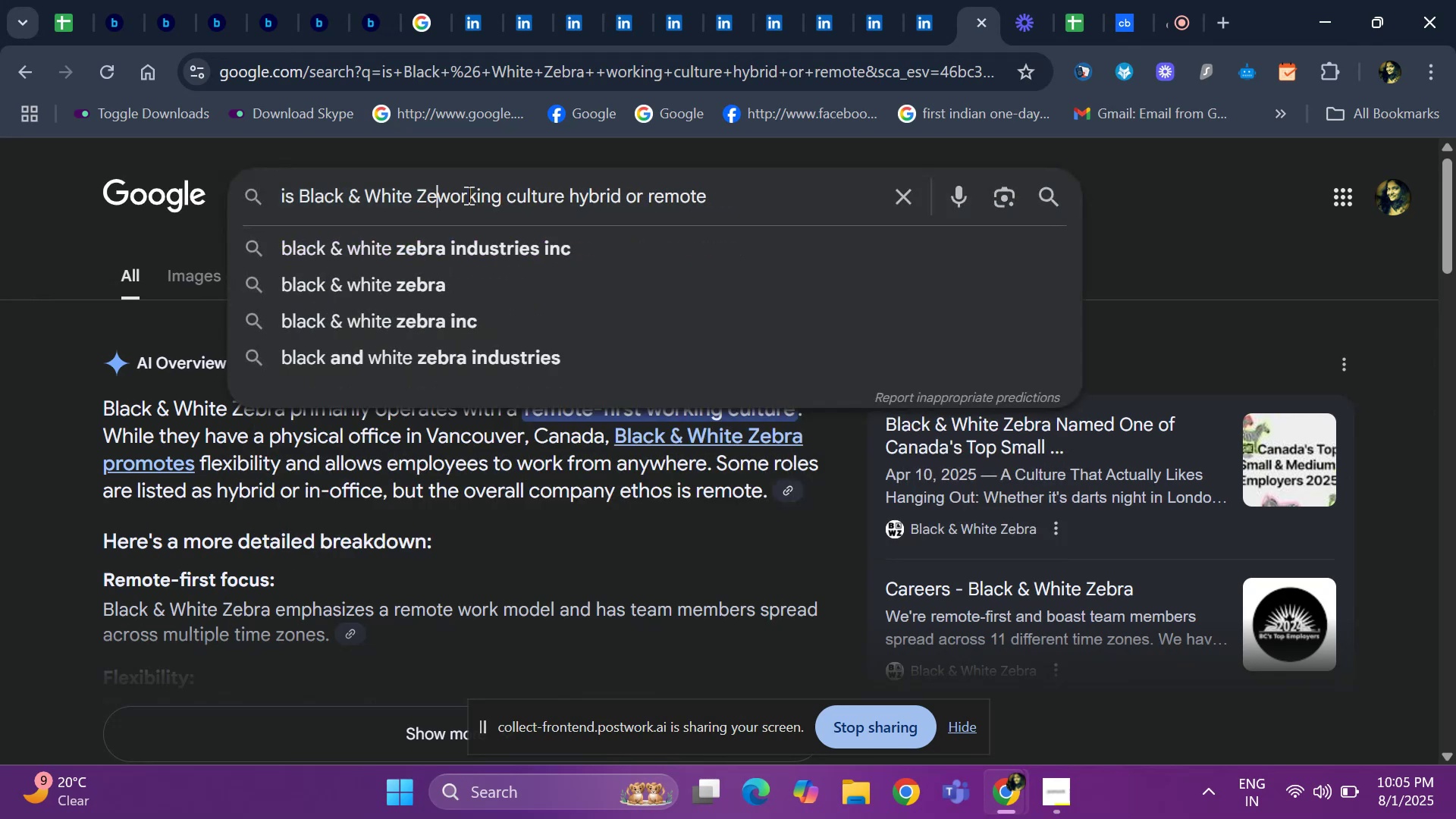 
key(Backspace)
 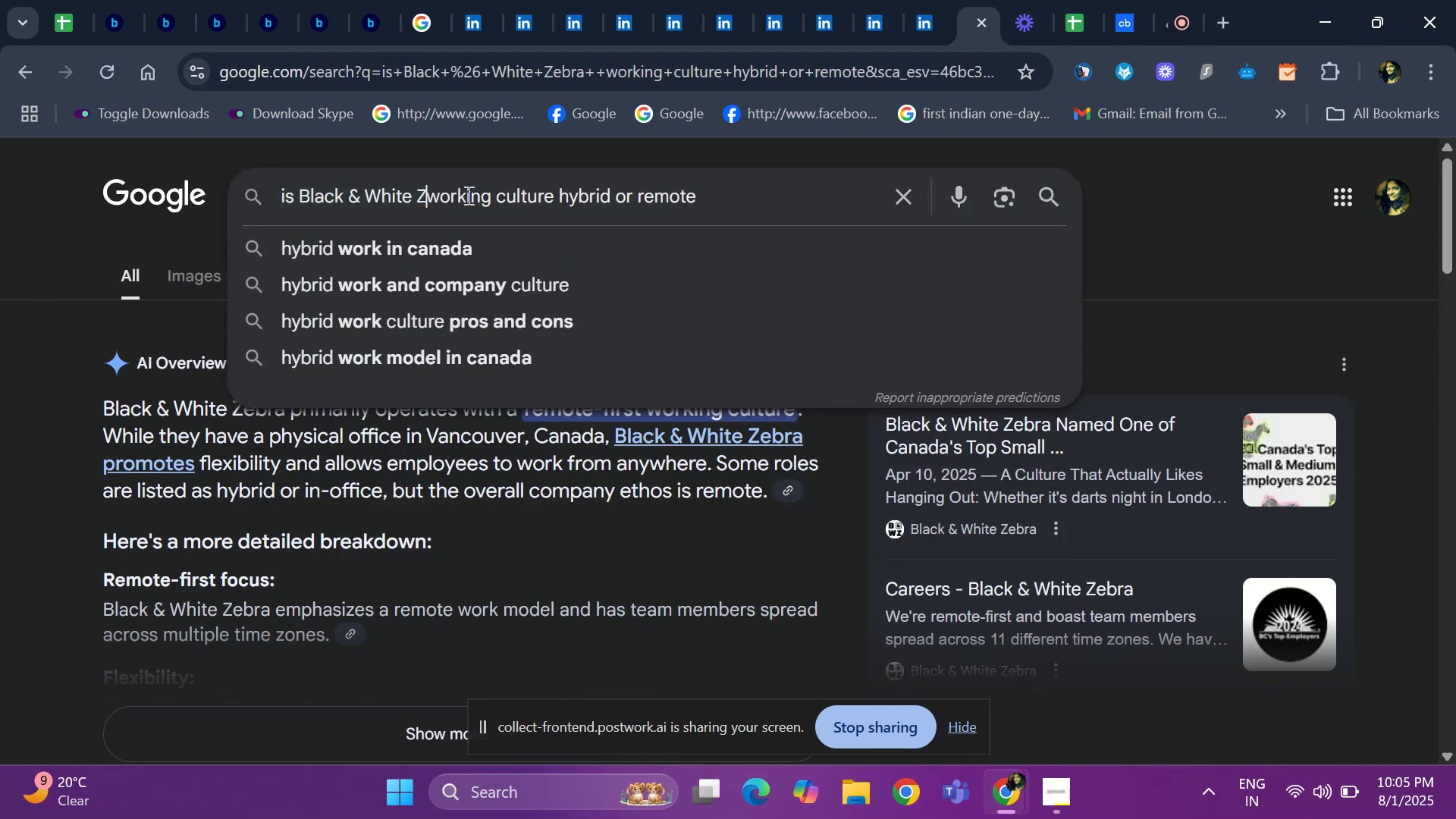 
key(Backspace)
 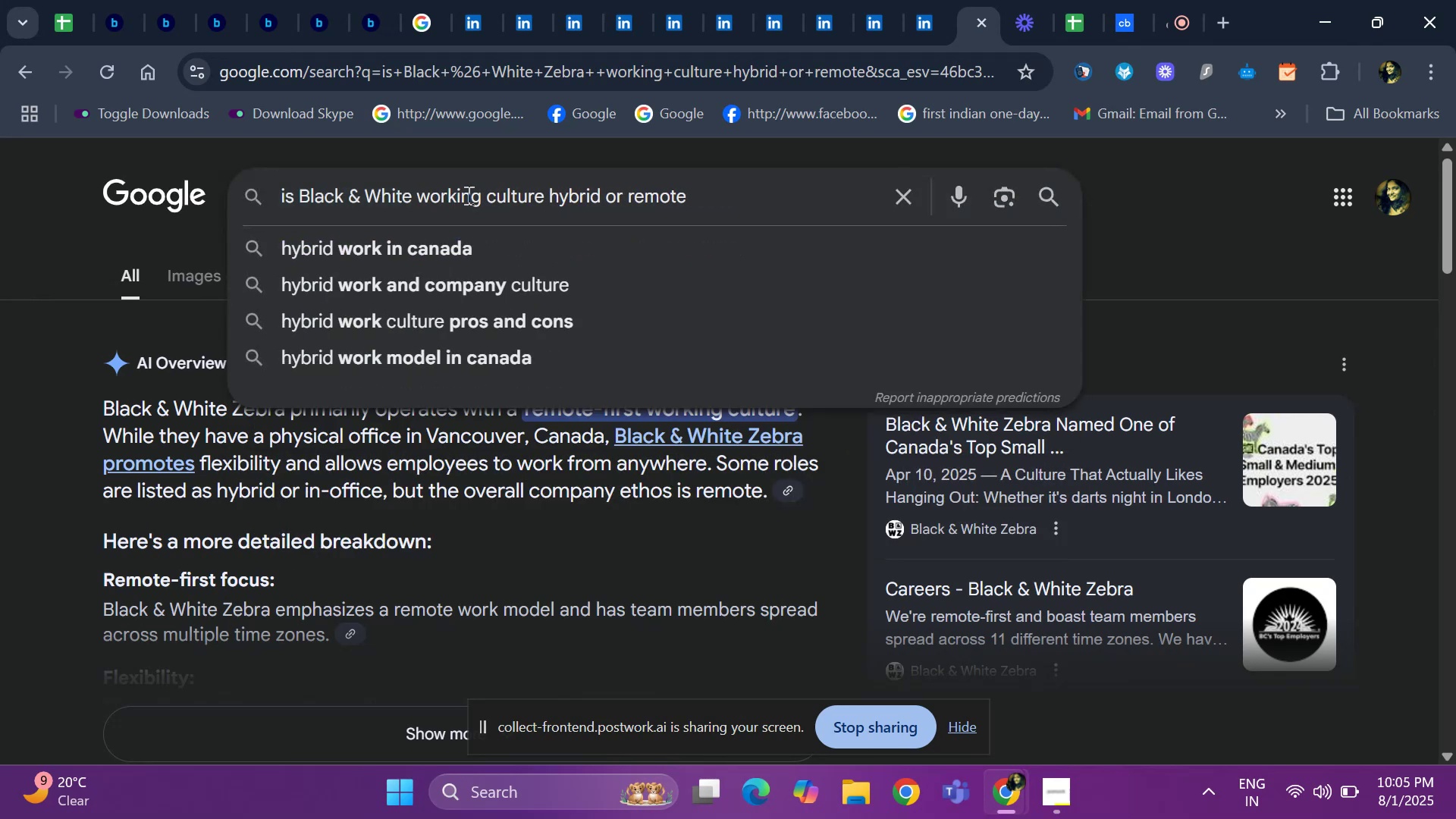 
key(Backspace)
 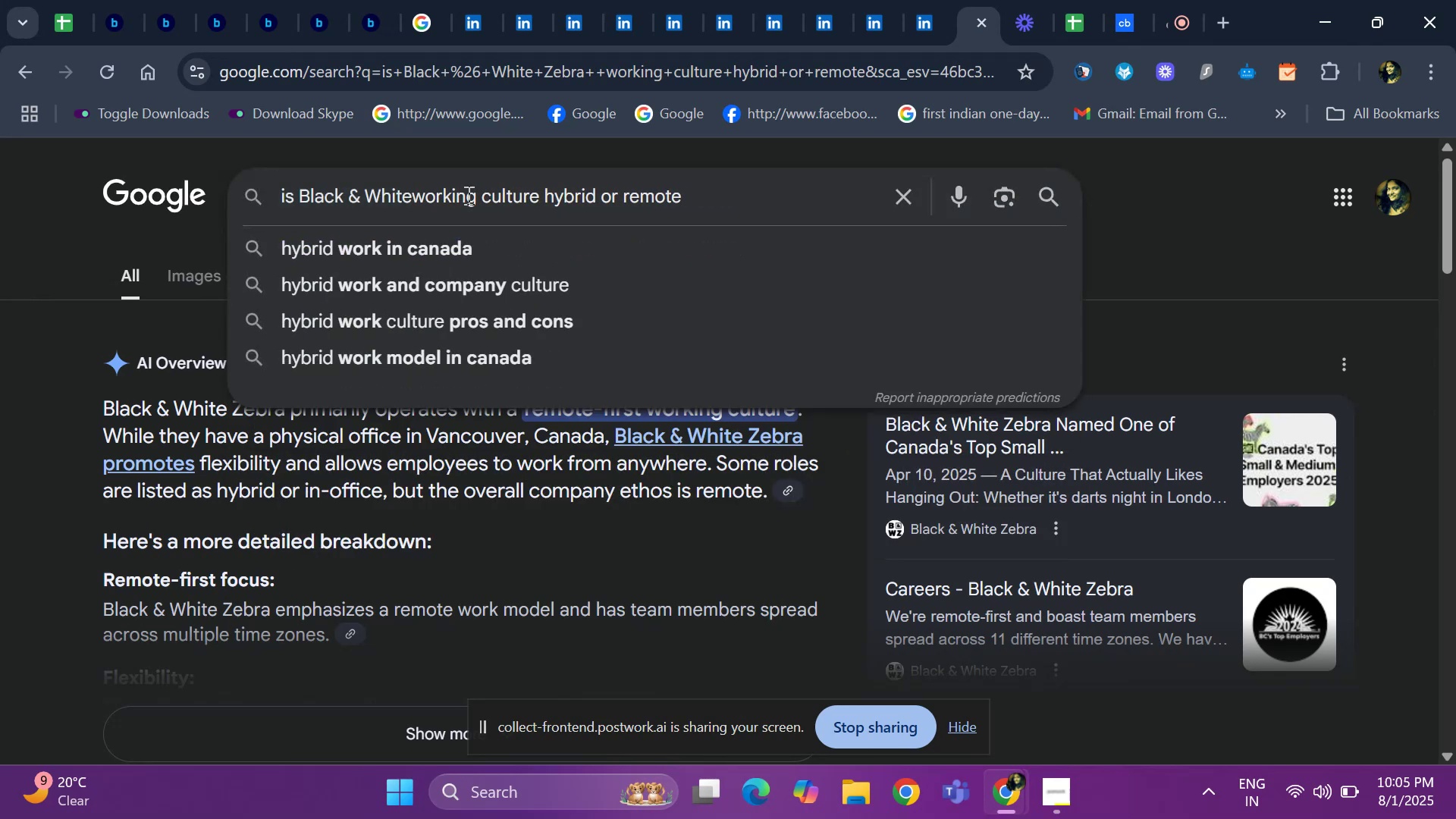 
key(Backspace)
 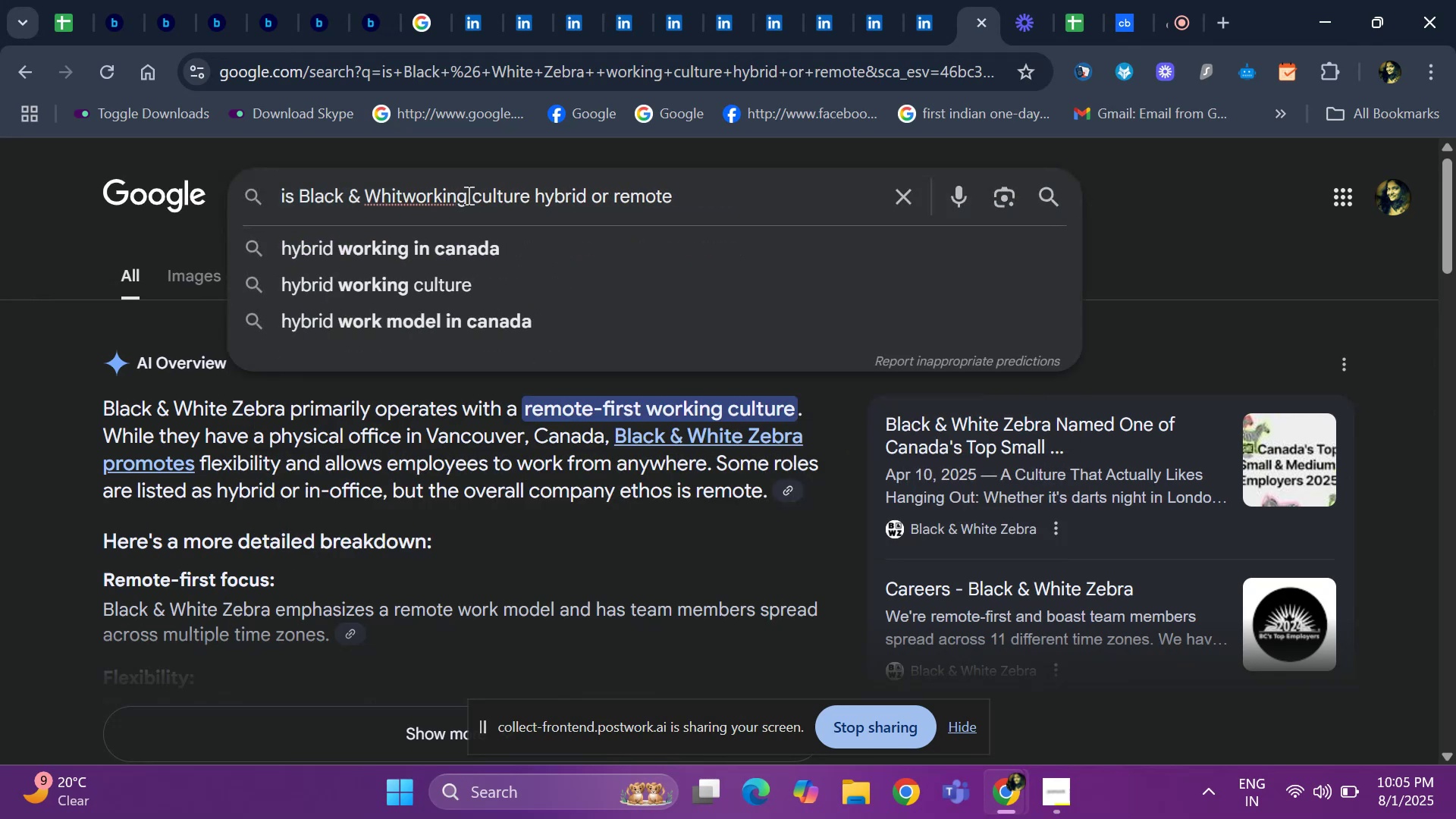 
key(Backspace)
 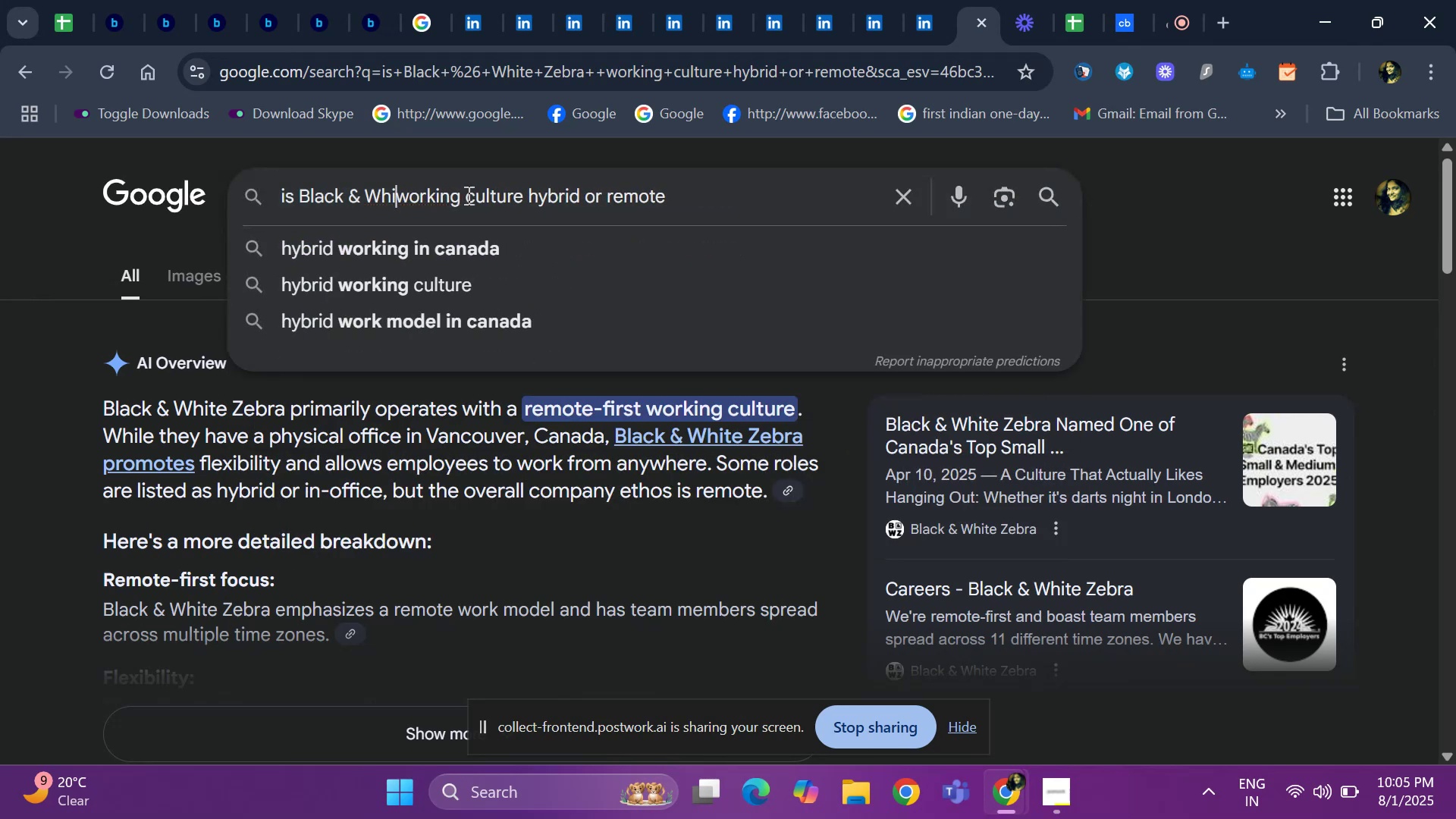 
key(Backspace)
 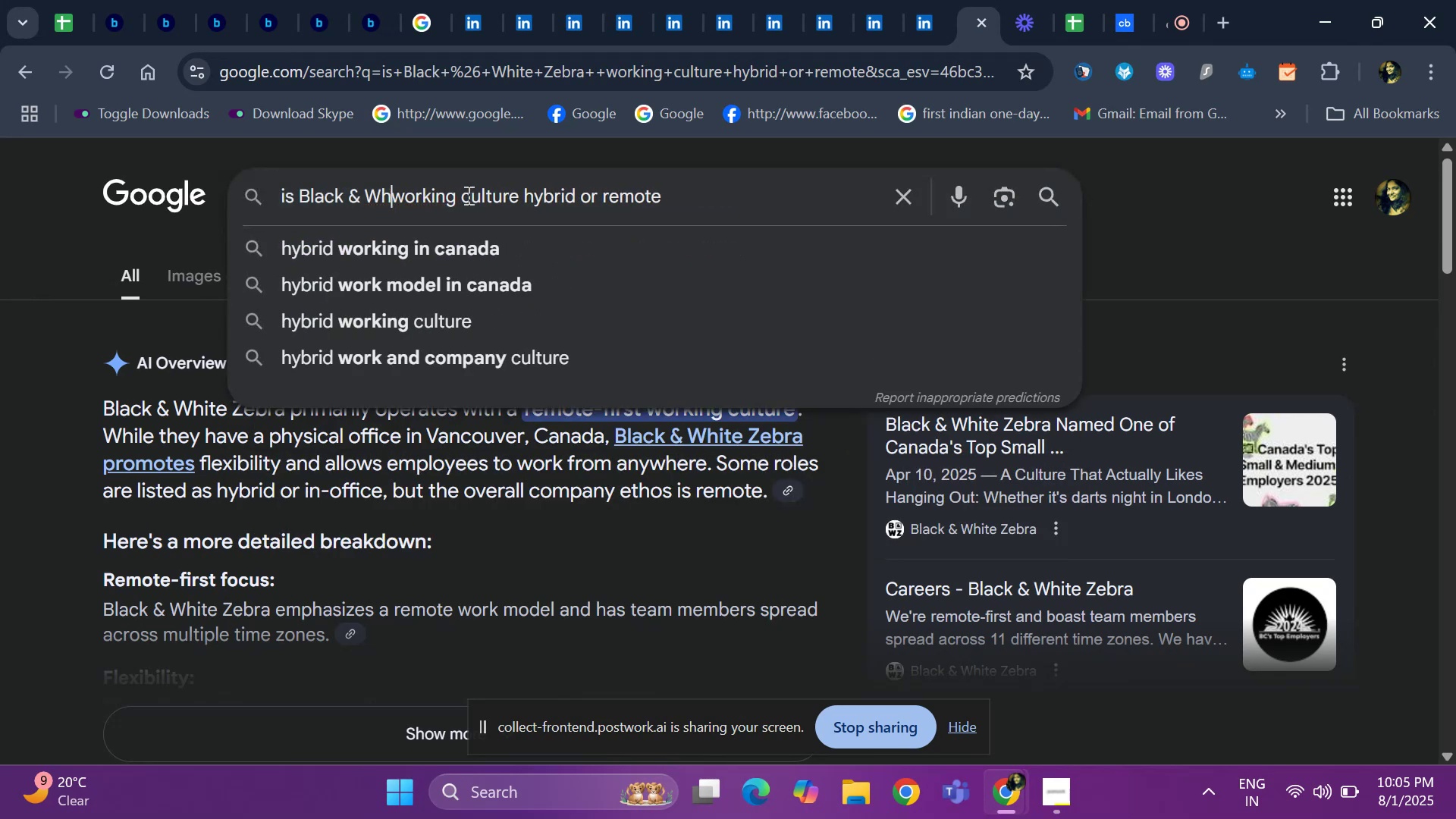 
key(Backspace)
 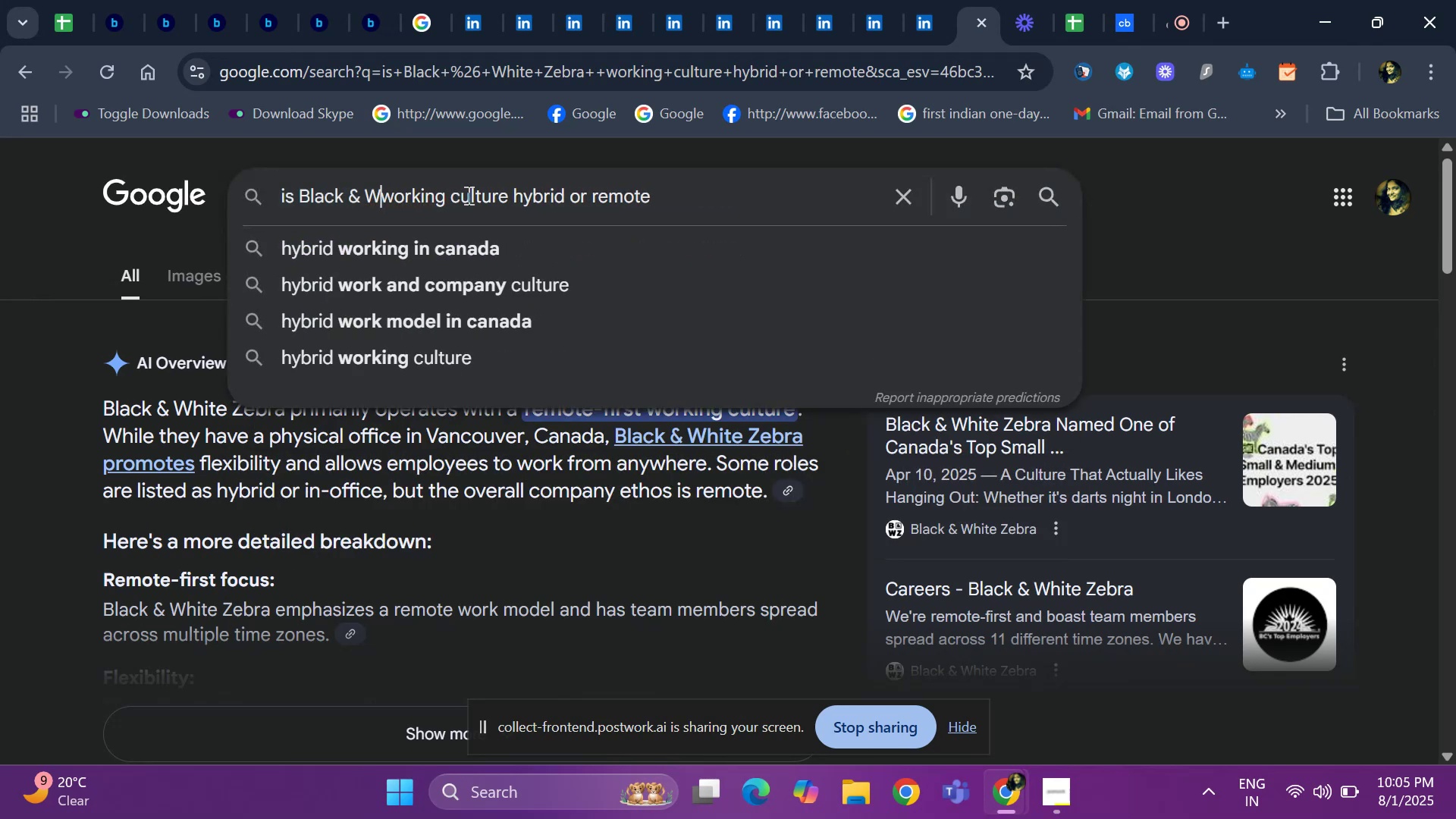 
key(Backspace)
 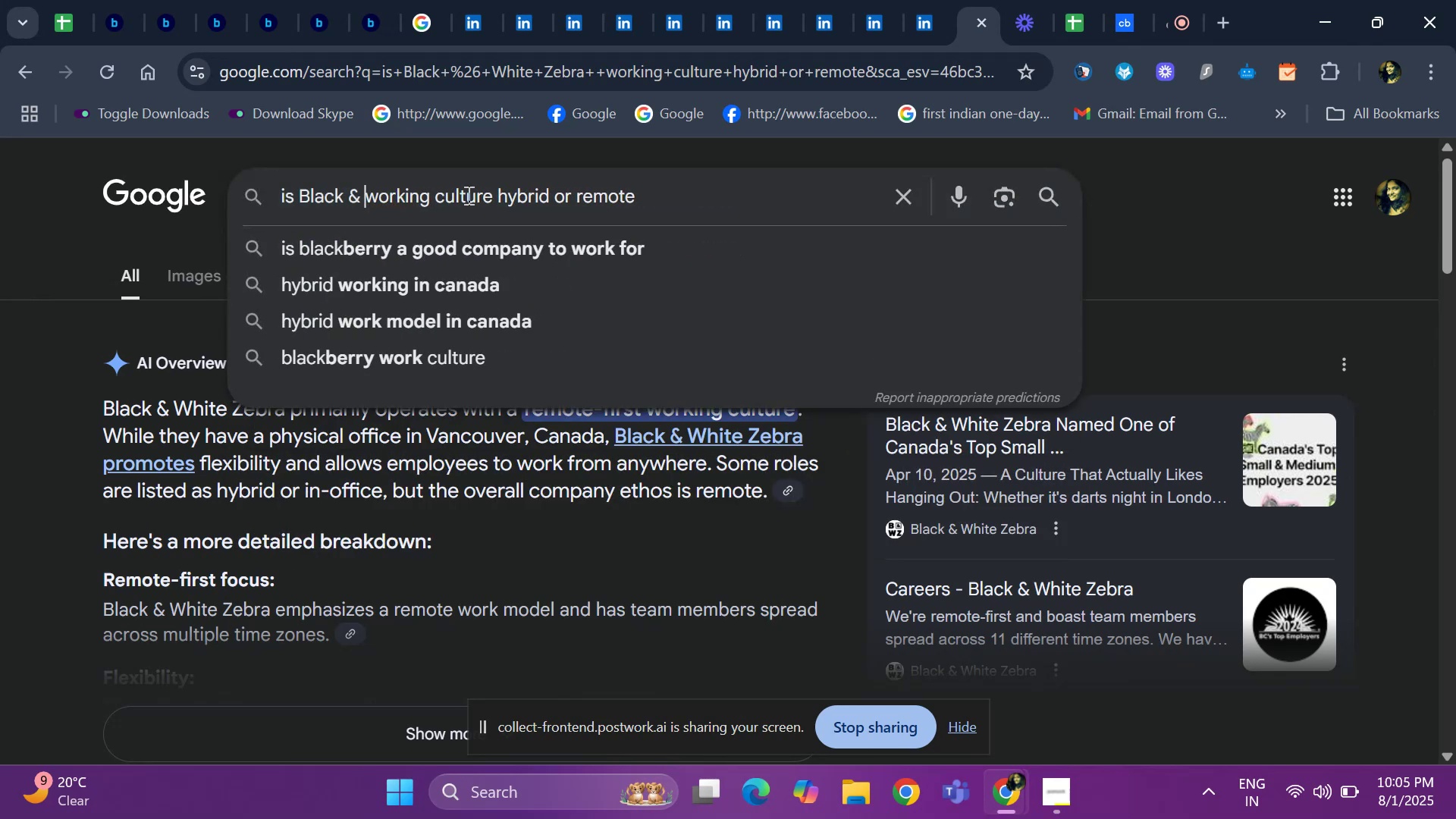 
key(Backspace)
 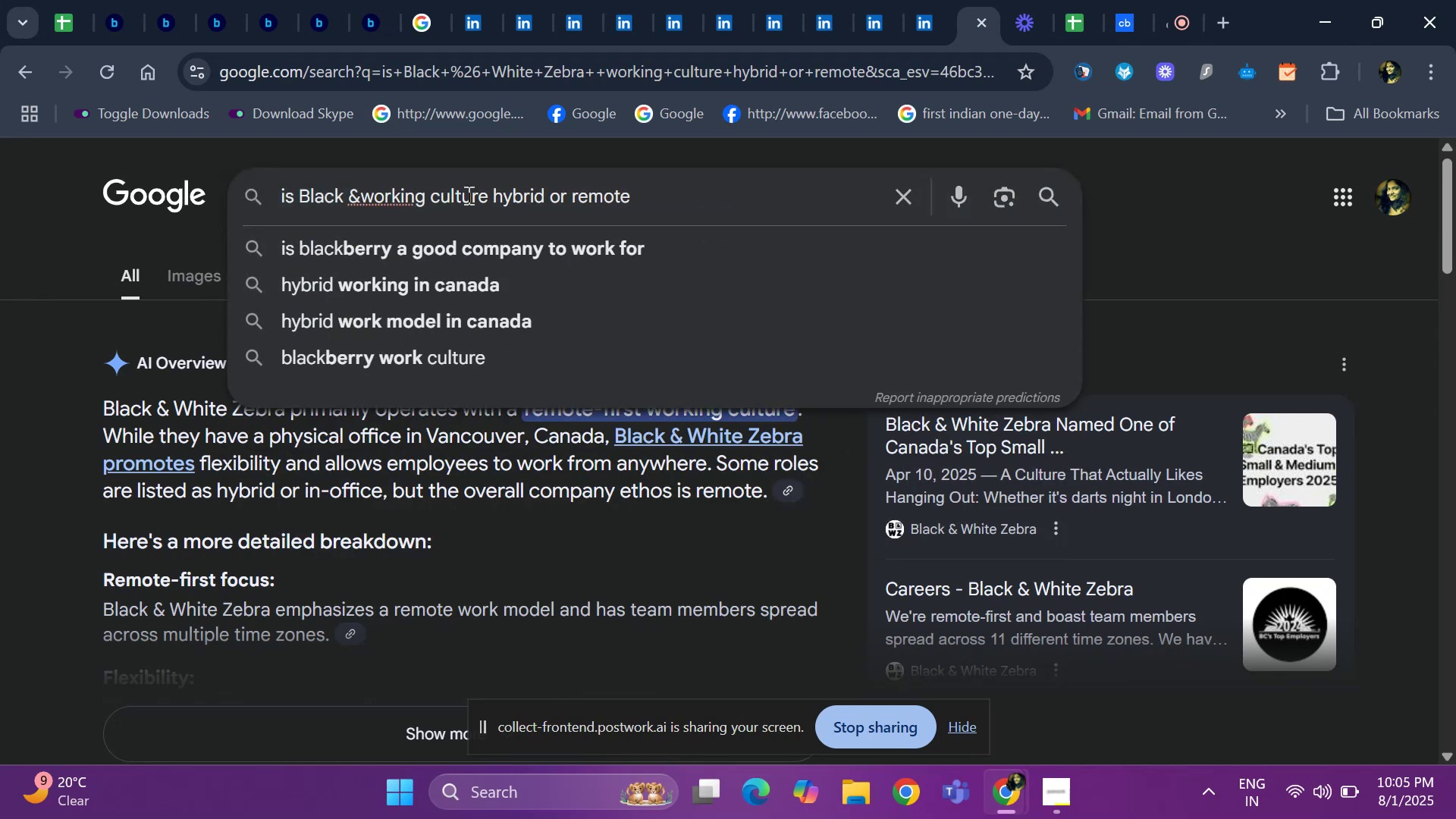 
key(Backspace)
 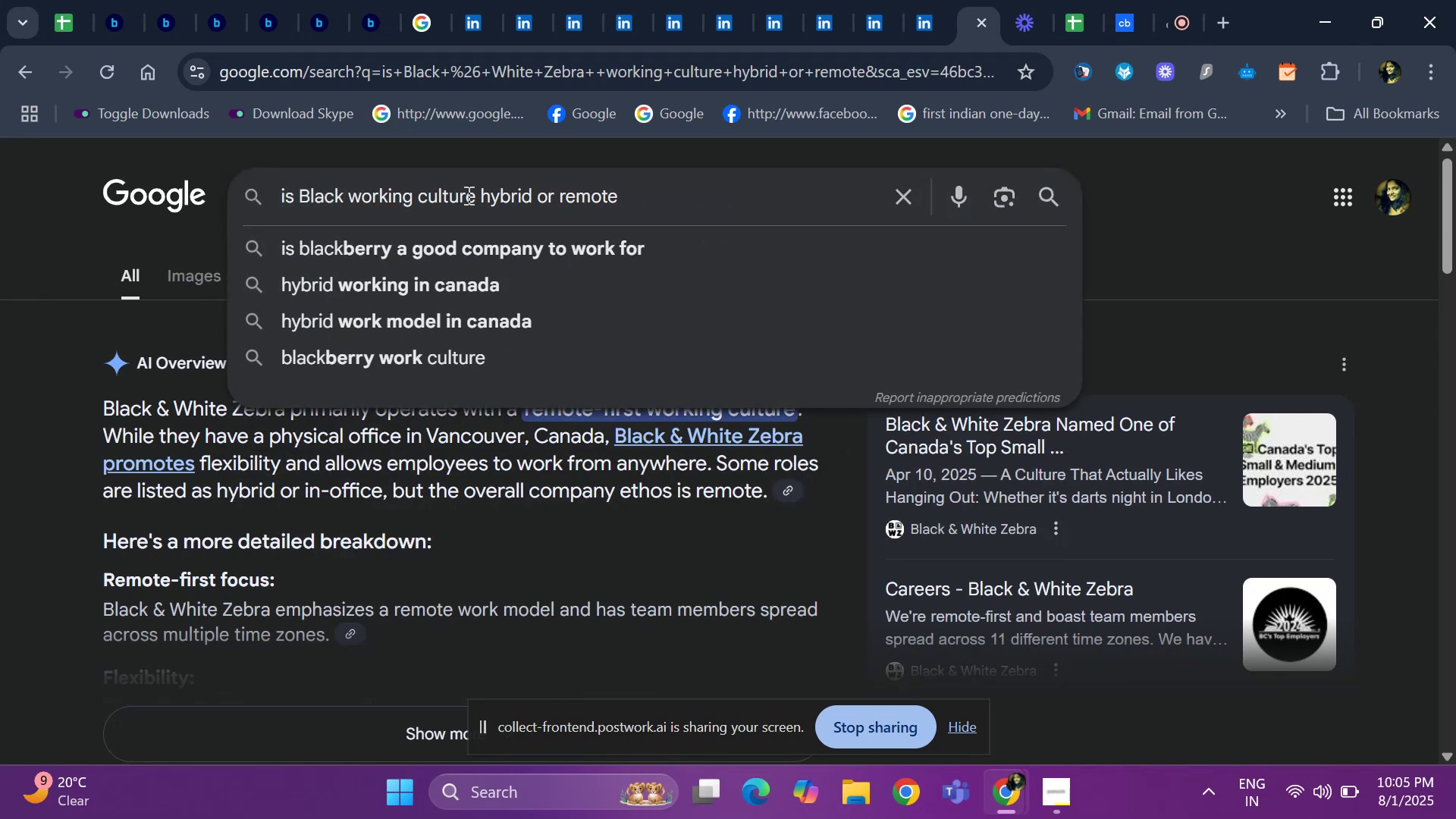 
key(Backspace)
 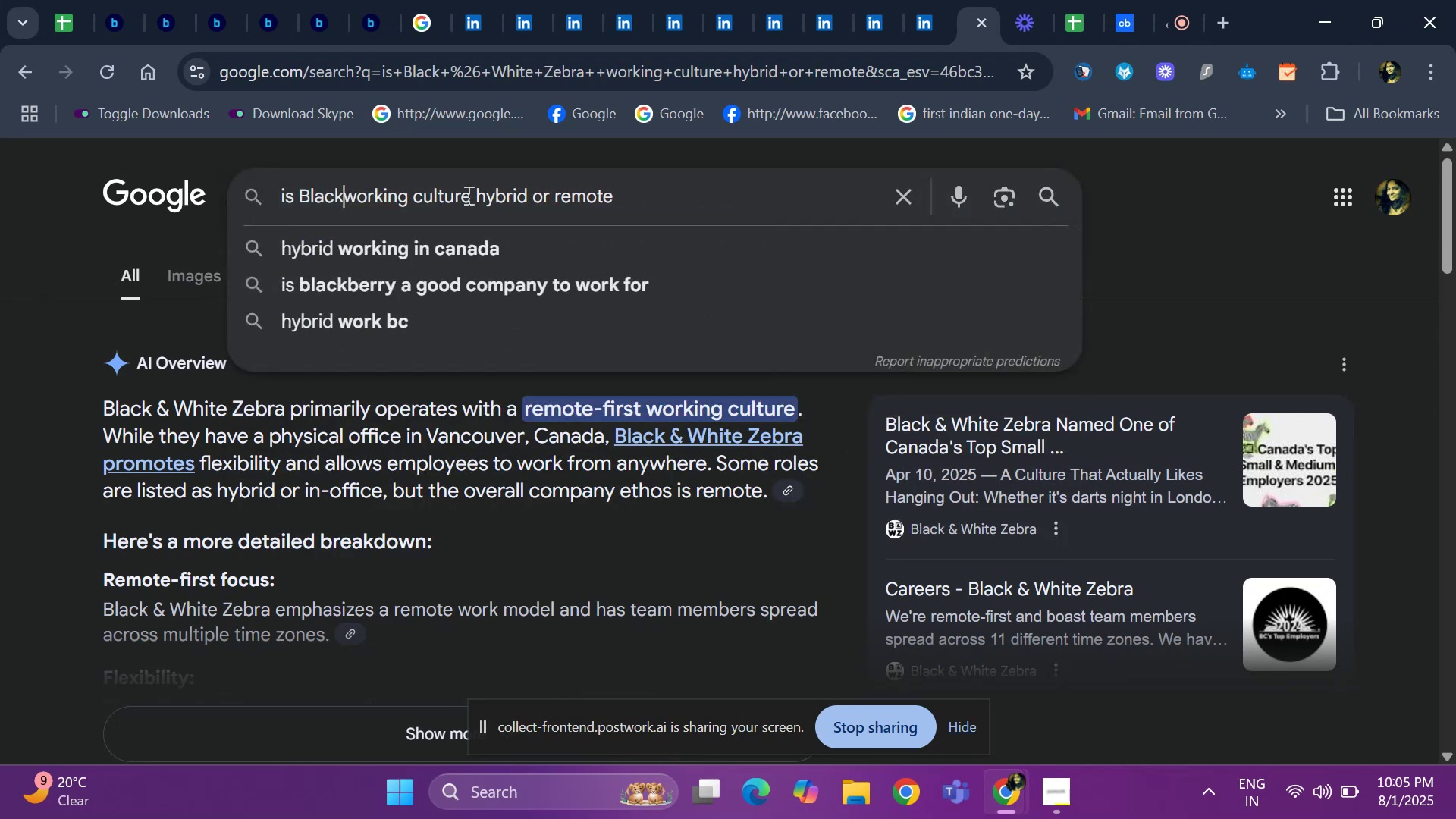 
key(Backspace)
 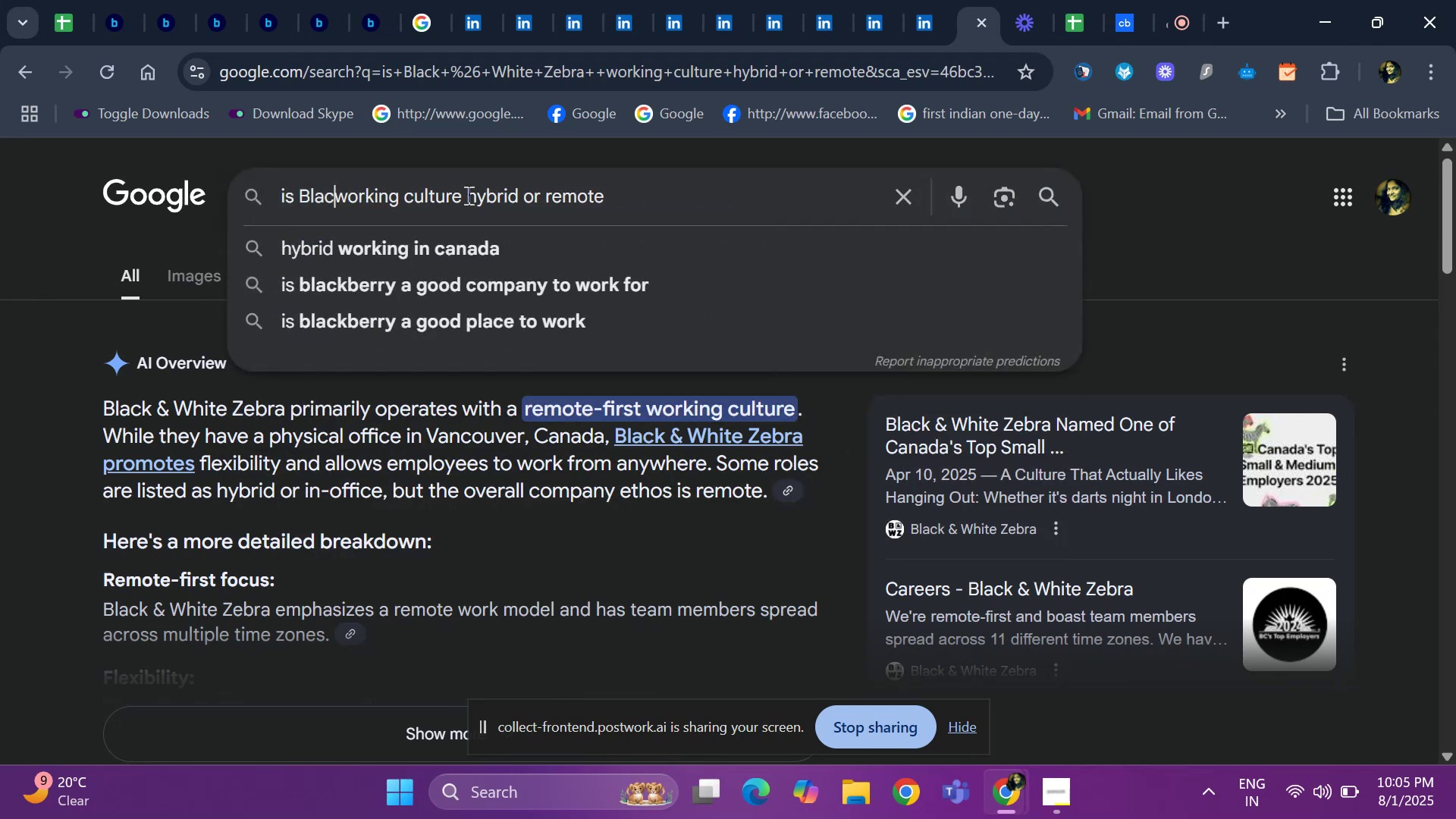 
key(Backspace)
 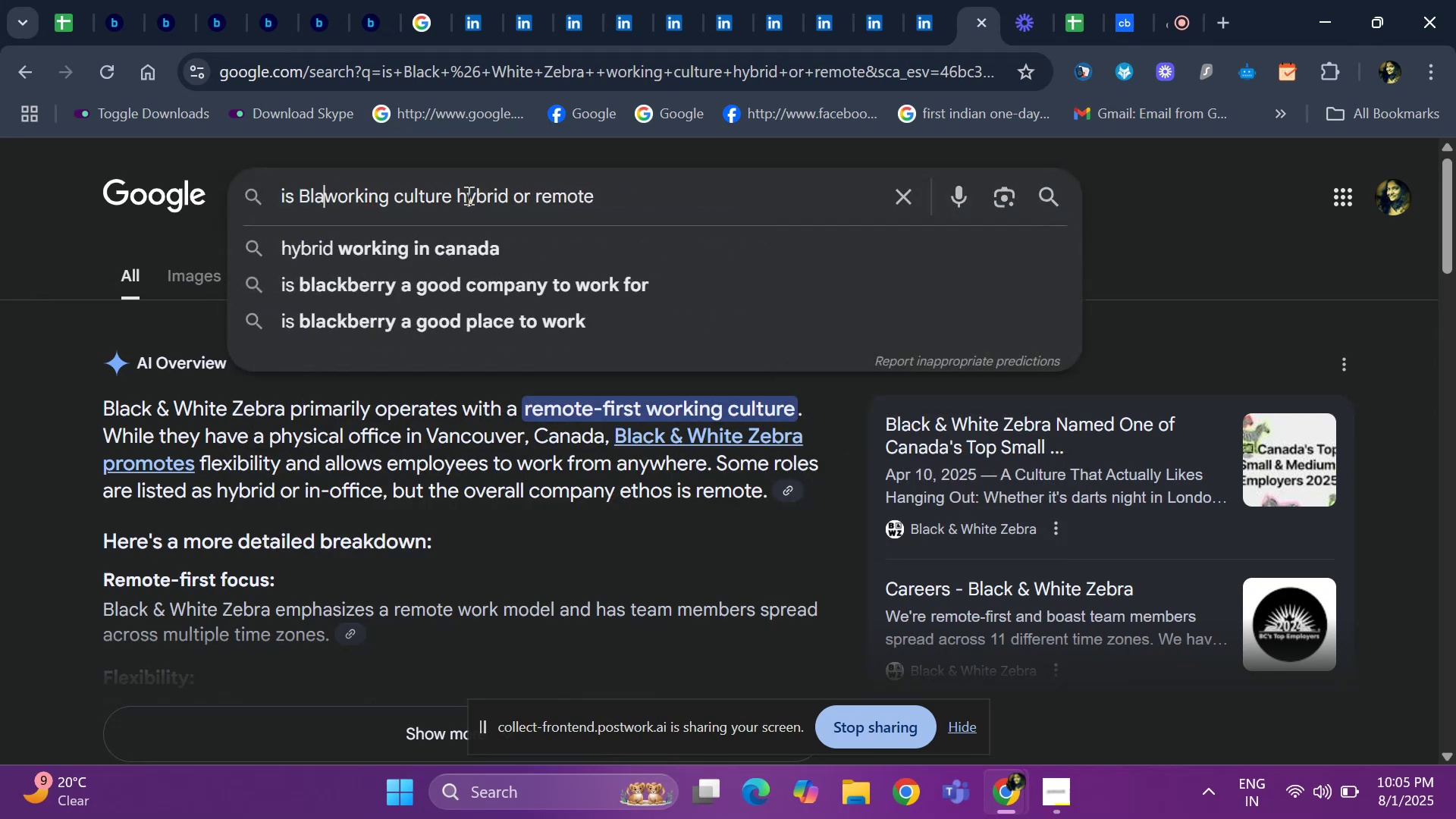 
key(Backspace)
 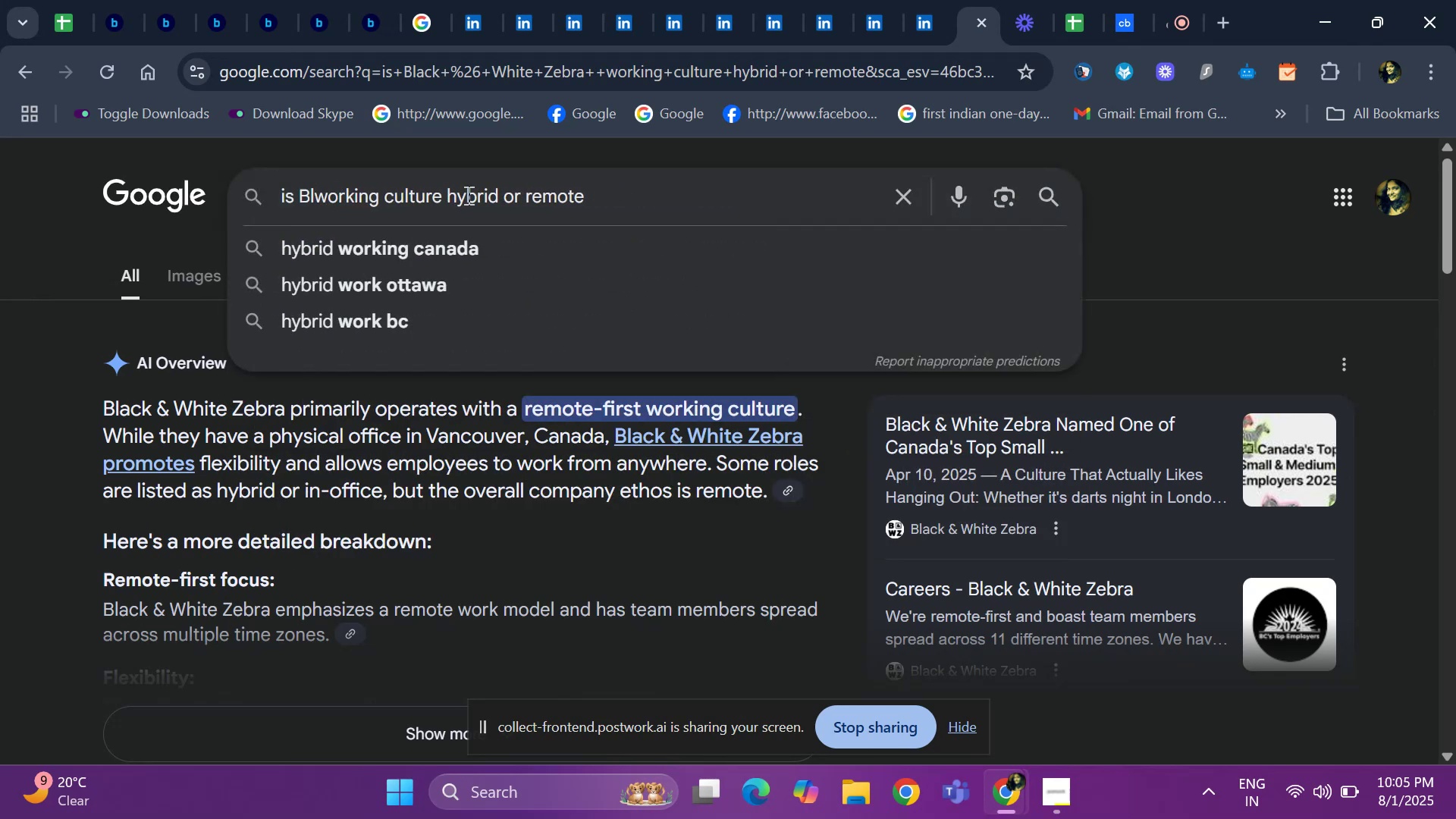 
key(Backspace)
 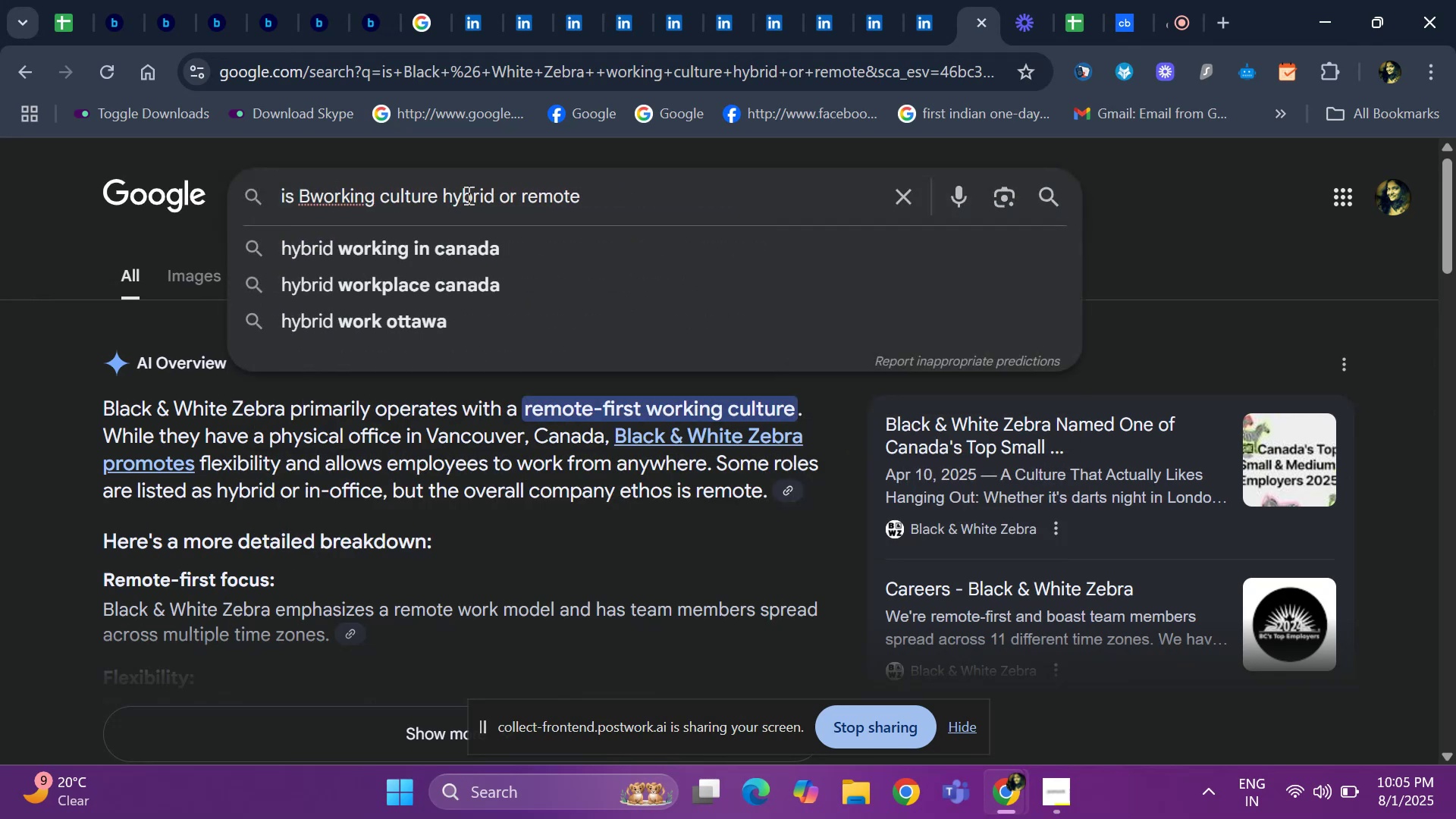 
key(Backspace)
 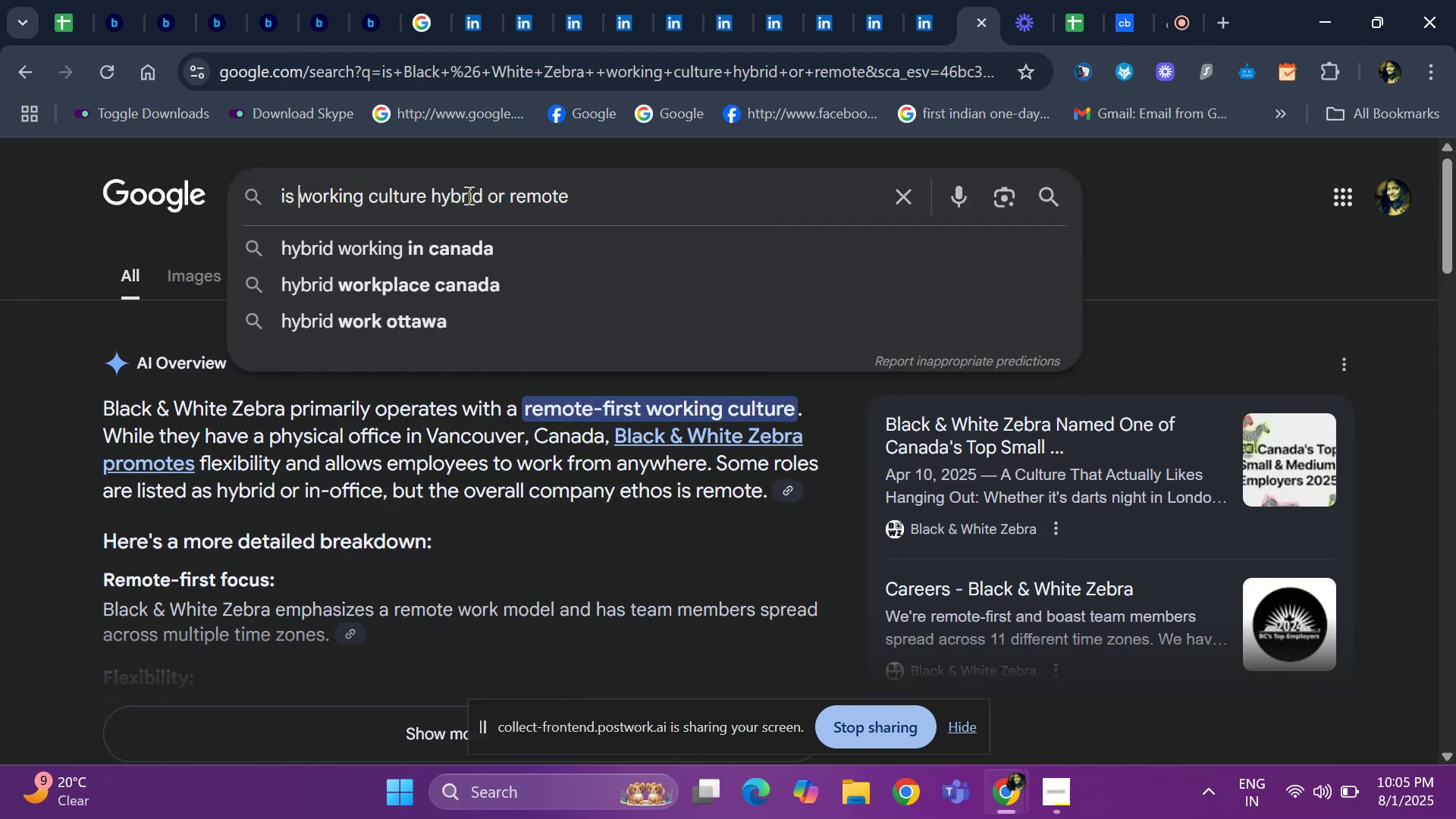 
key(Control+V)
 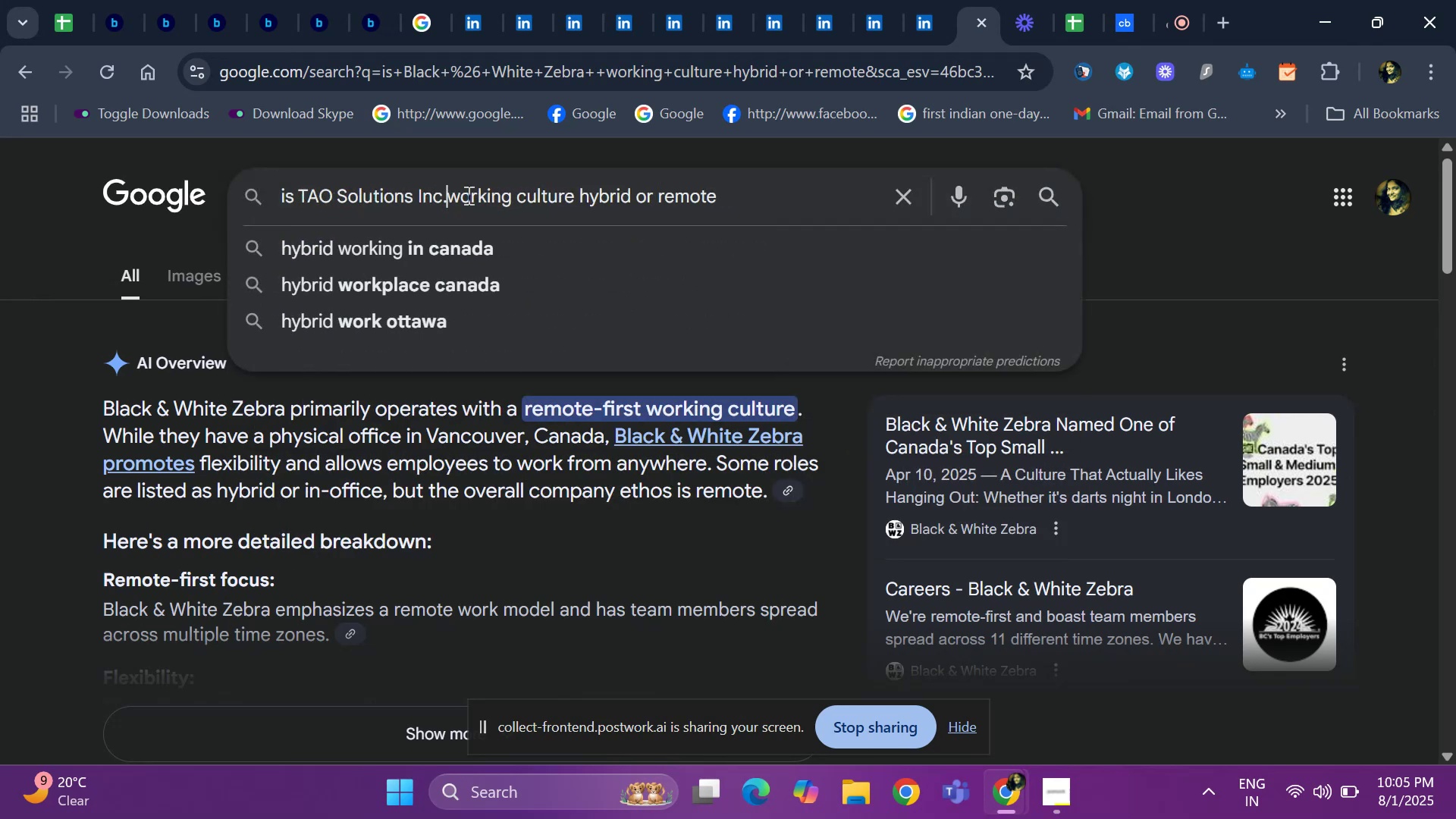 
key(Space)
 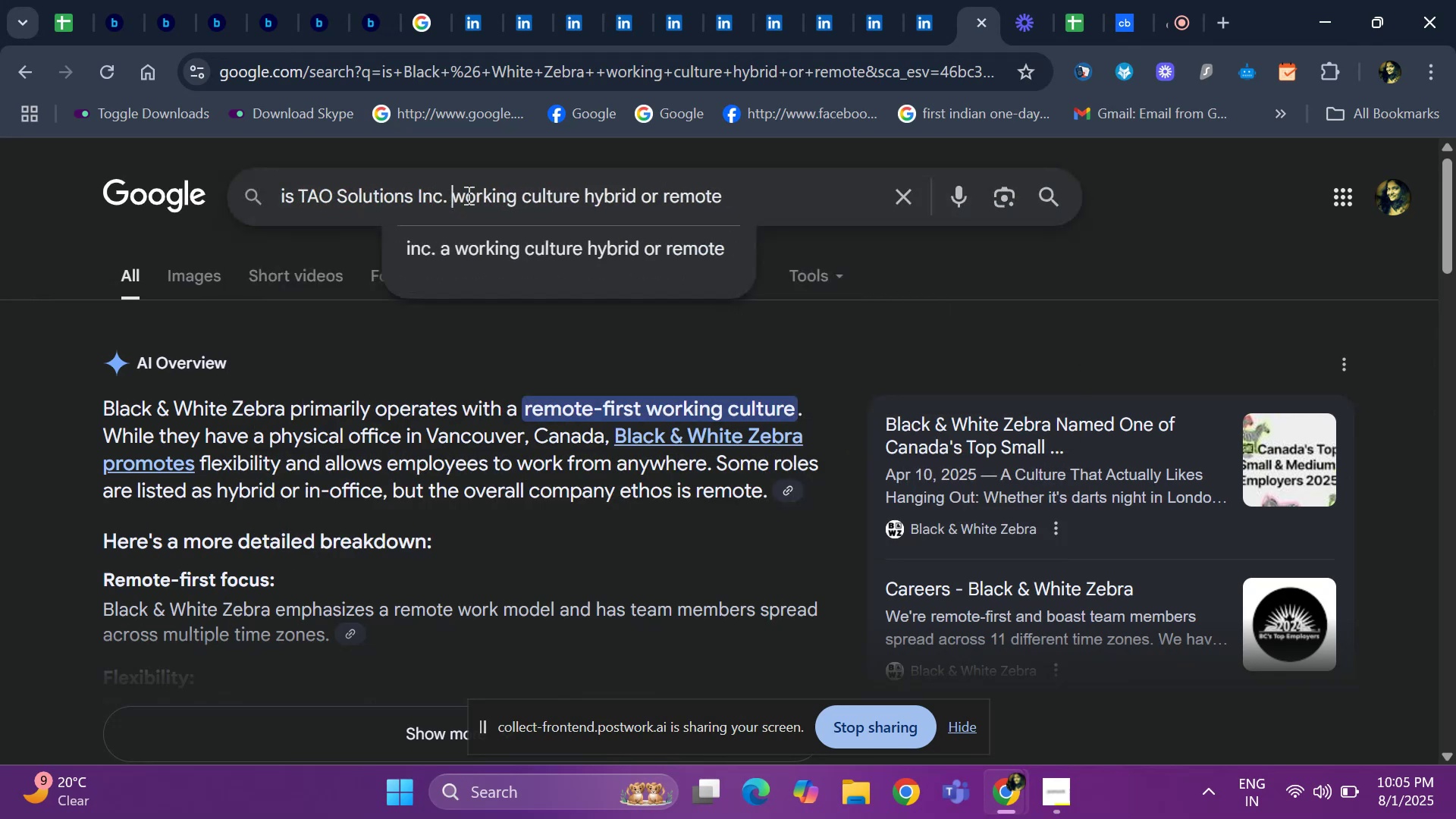 
key(Enter)
 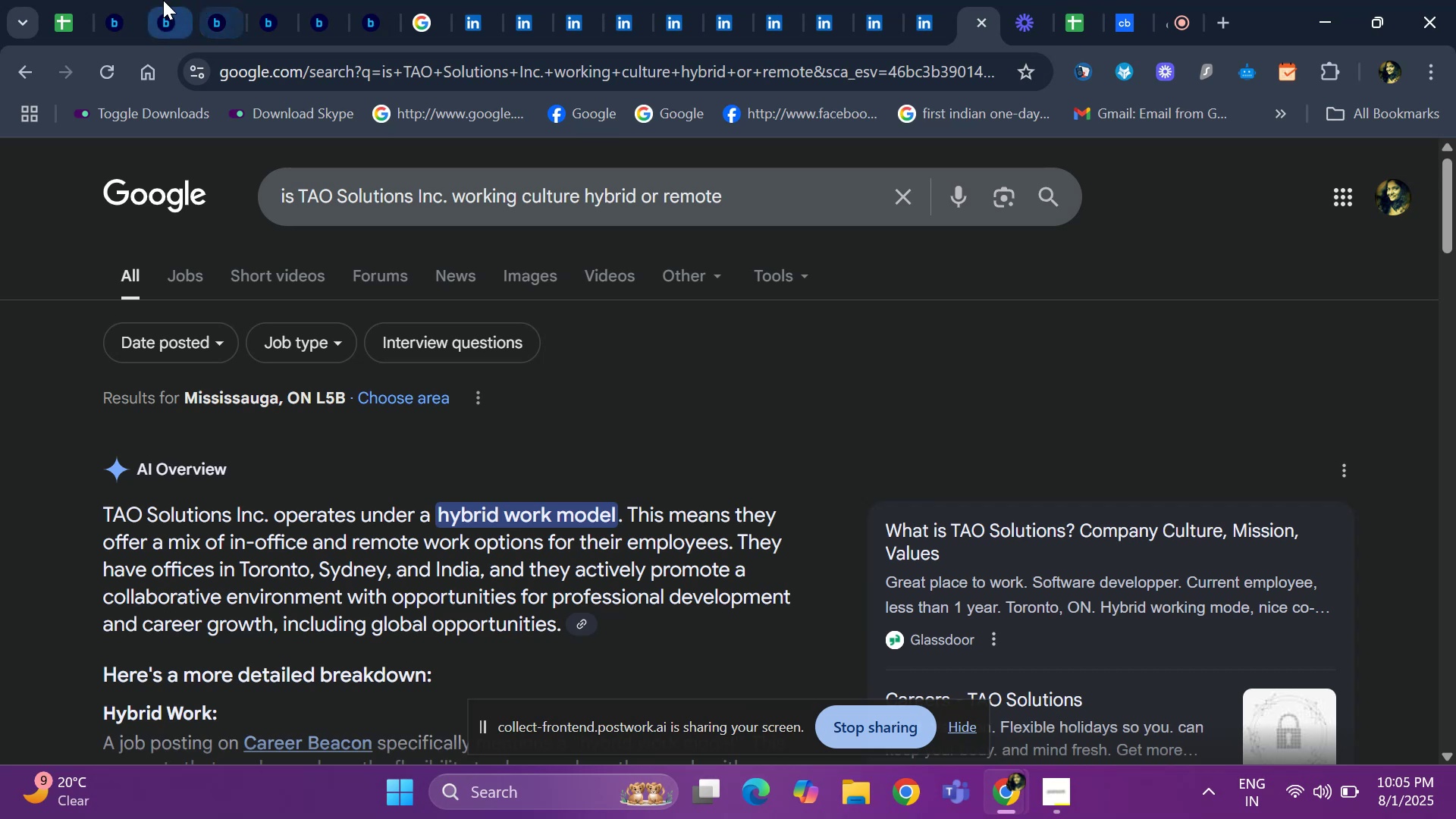 
left_click([48, 8])
 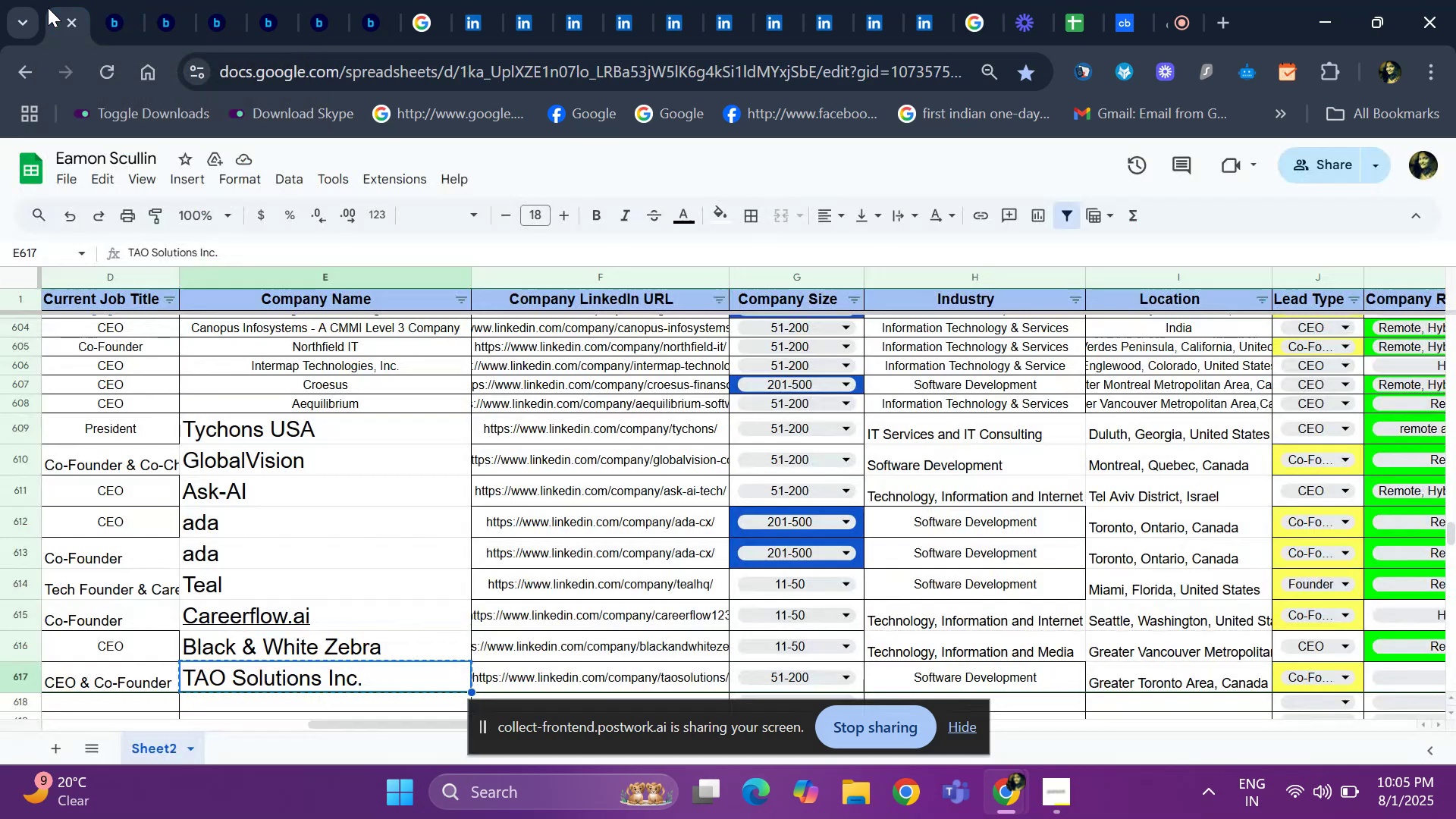 
key(ArrowRight)
 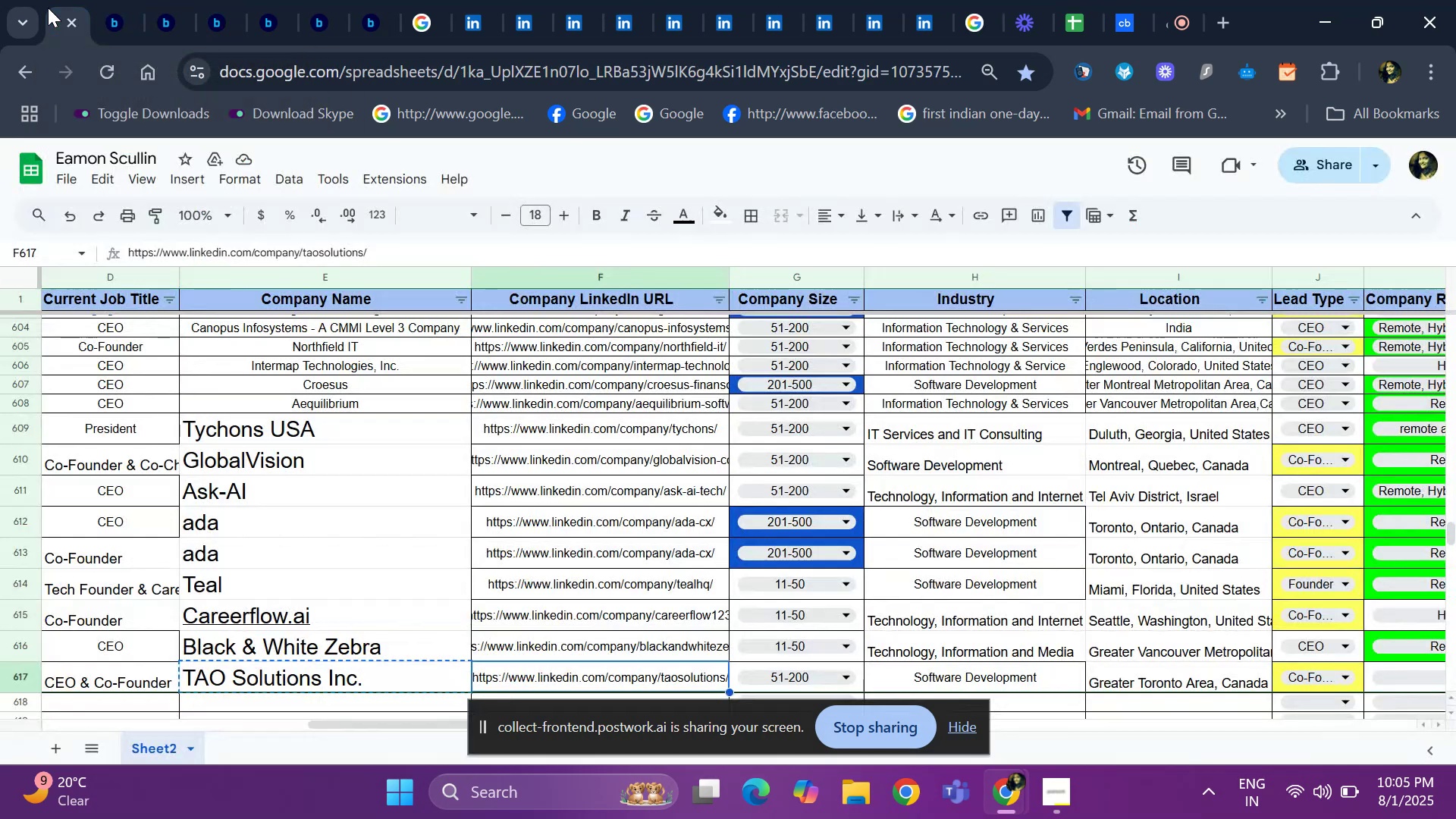 
key(ArrowRight)
 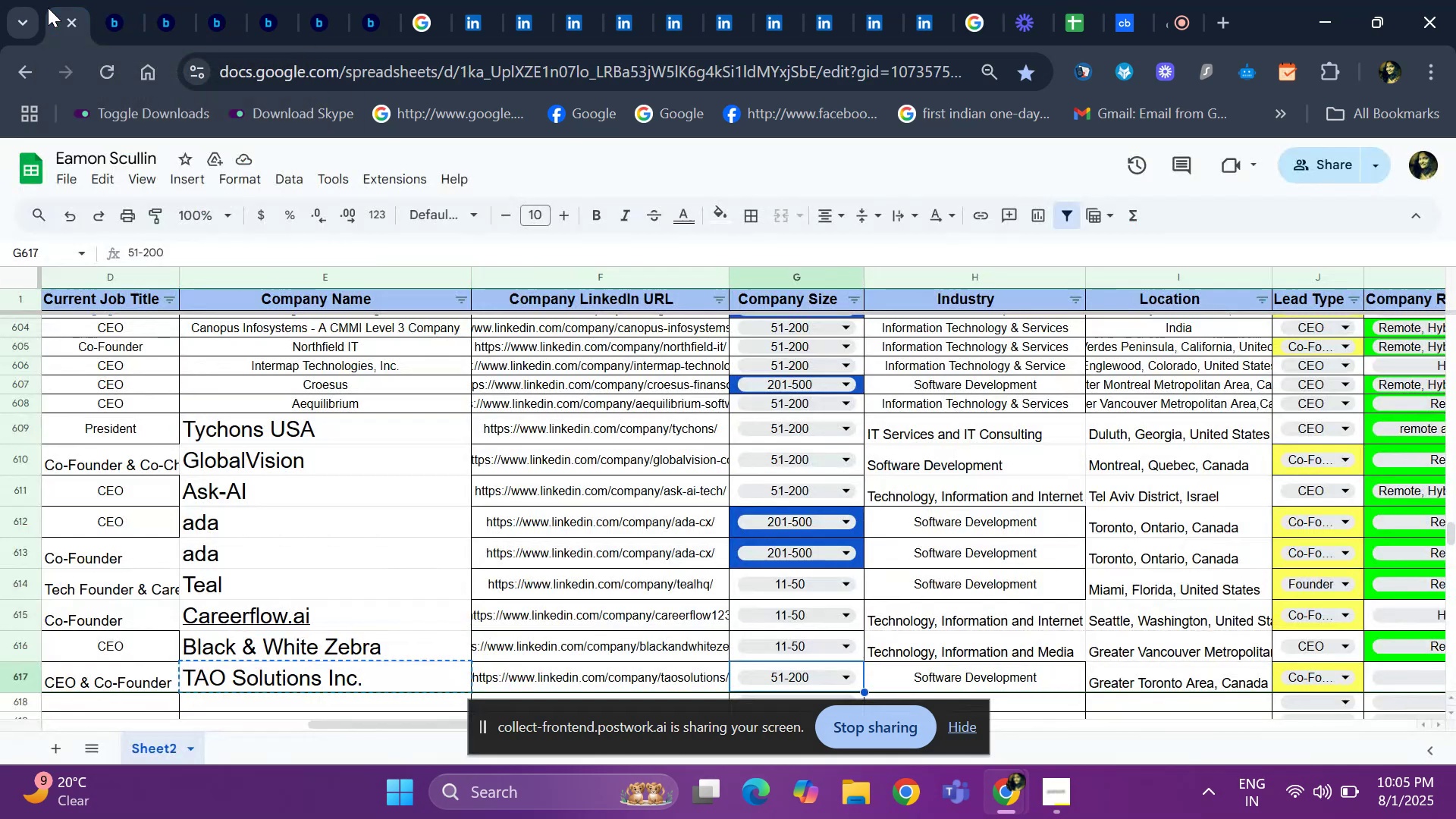 
key(ArrowRight)
 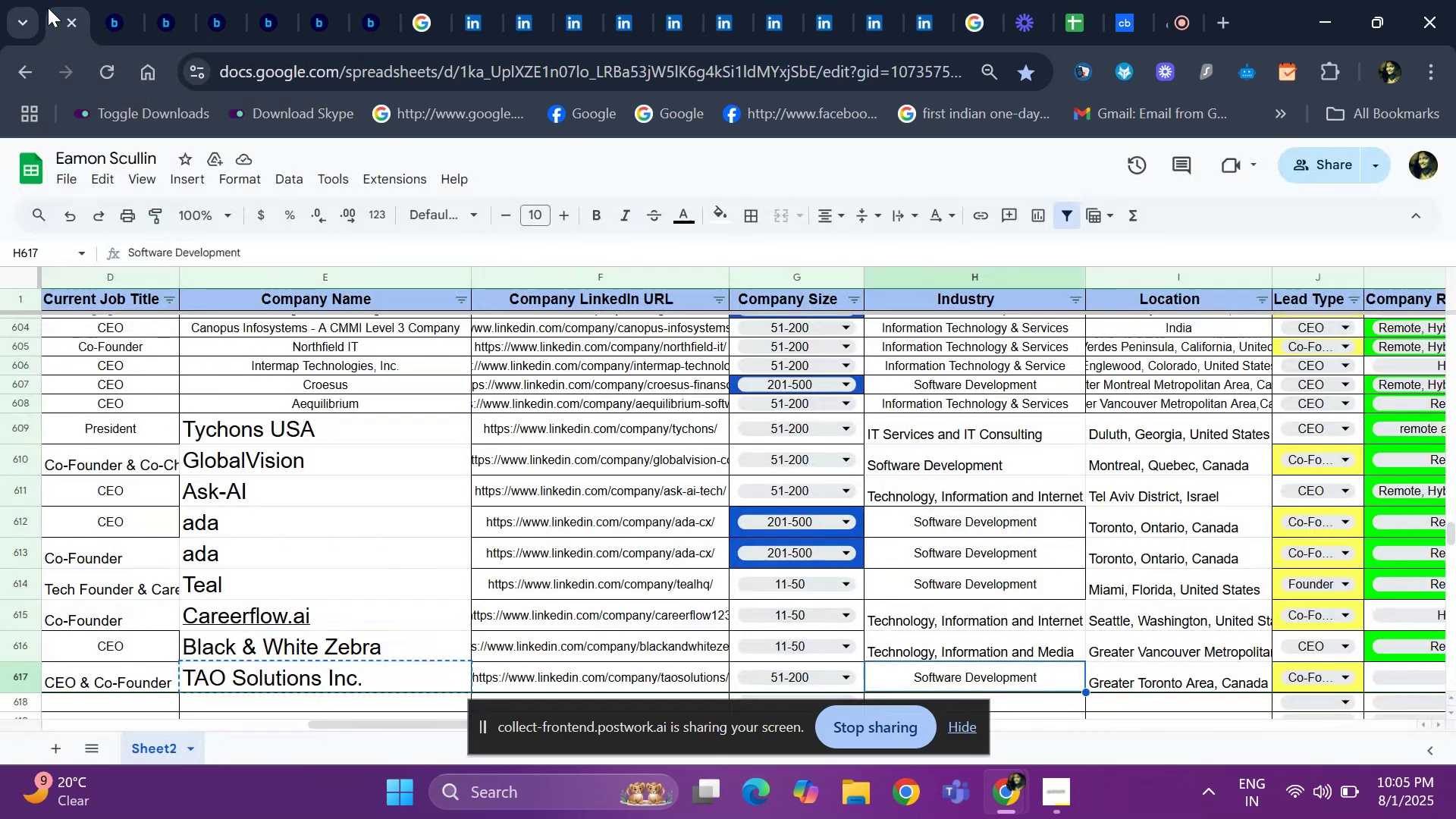 
key(ArrowRight)
 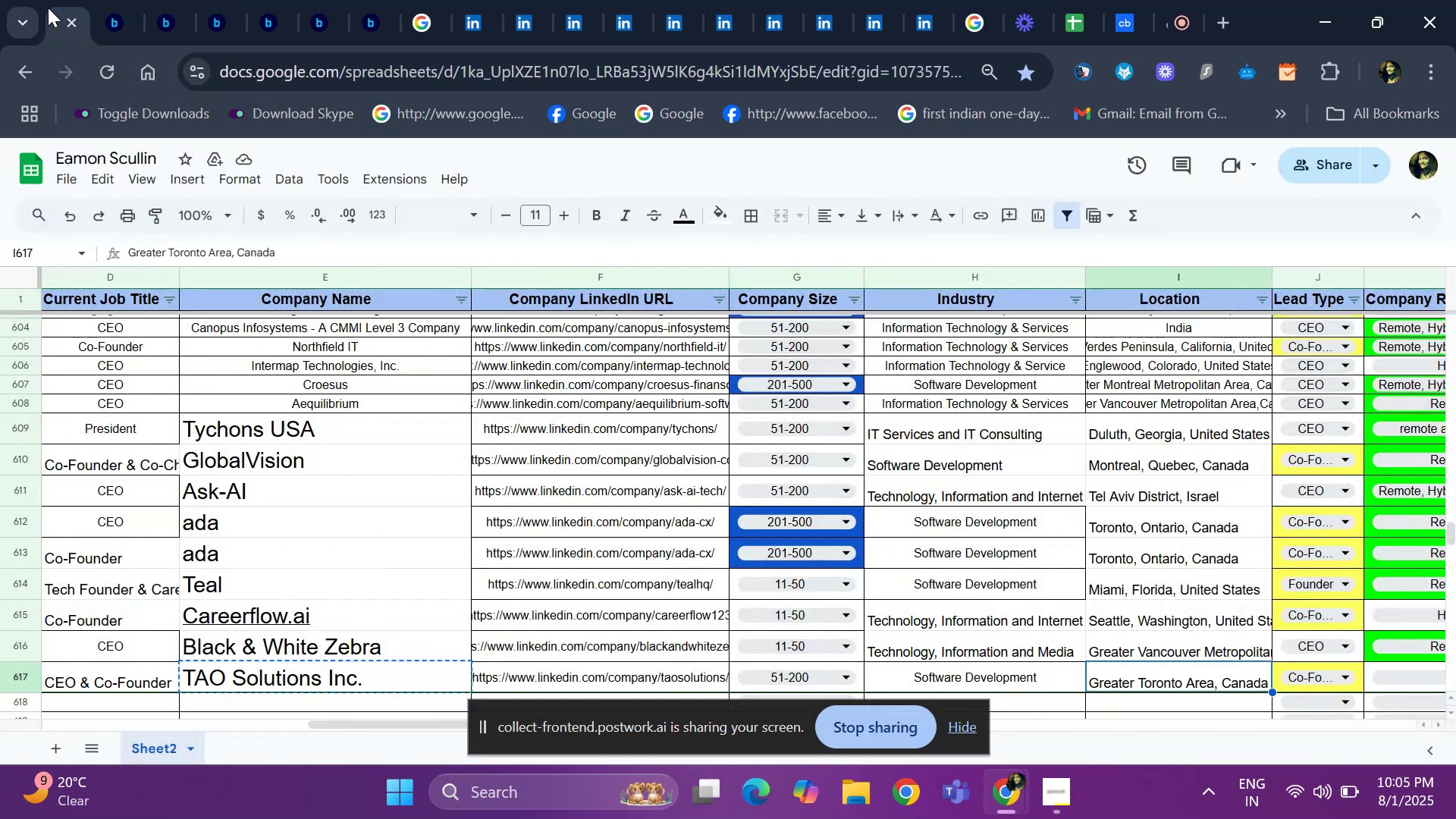 
key(ArrowRight)
 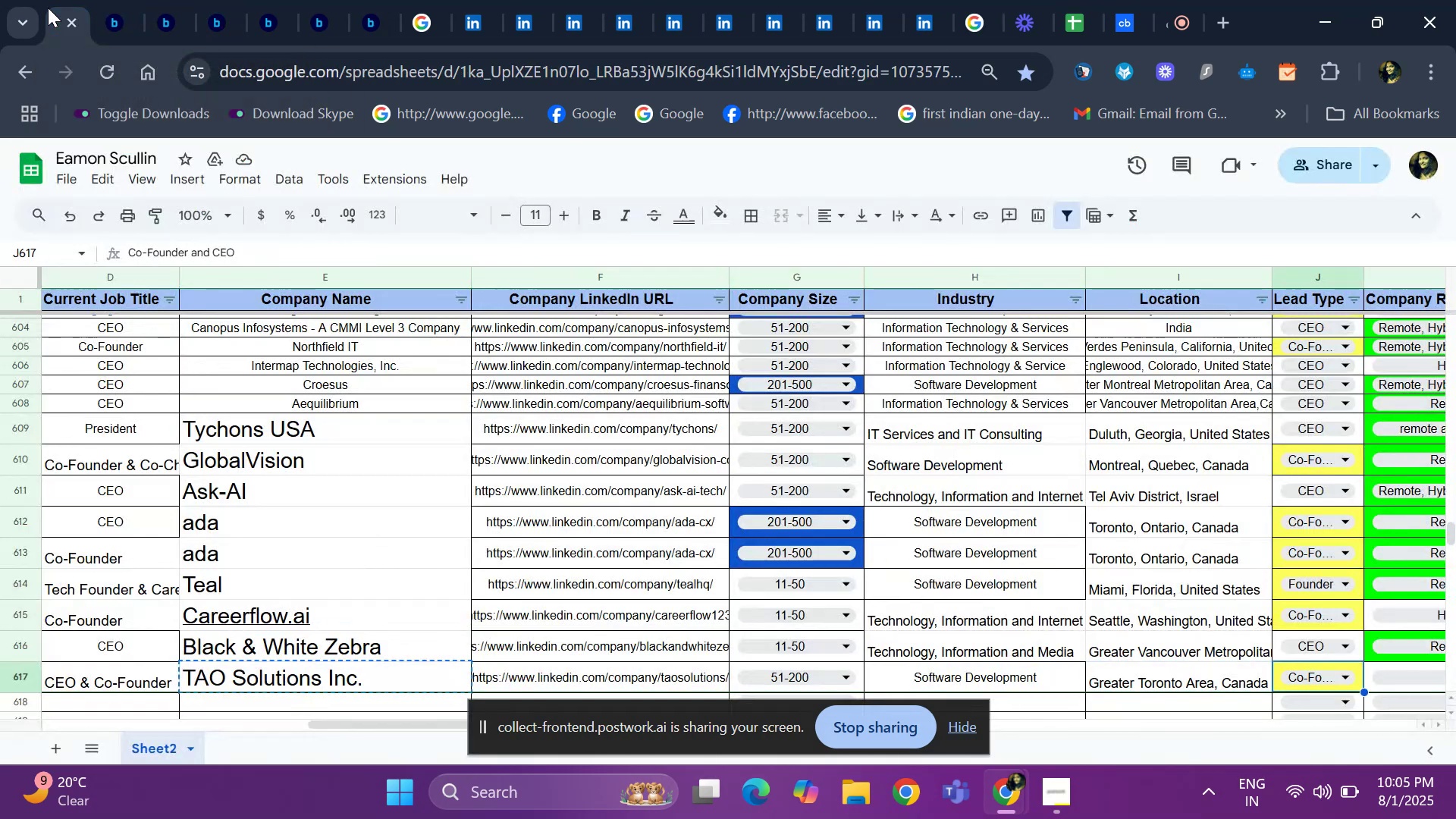 
key(ArrowRight)
 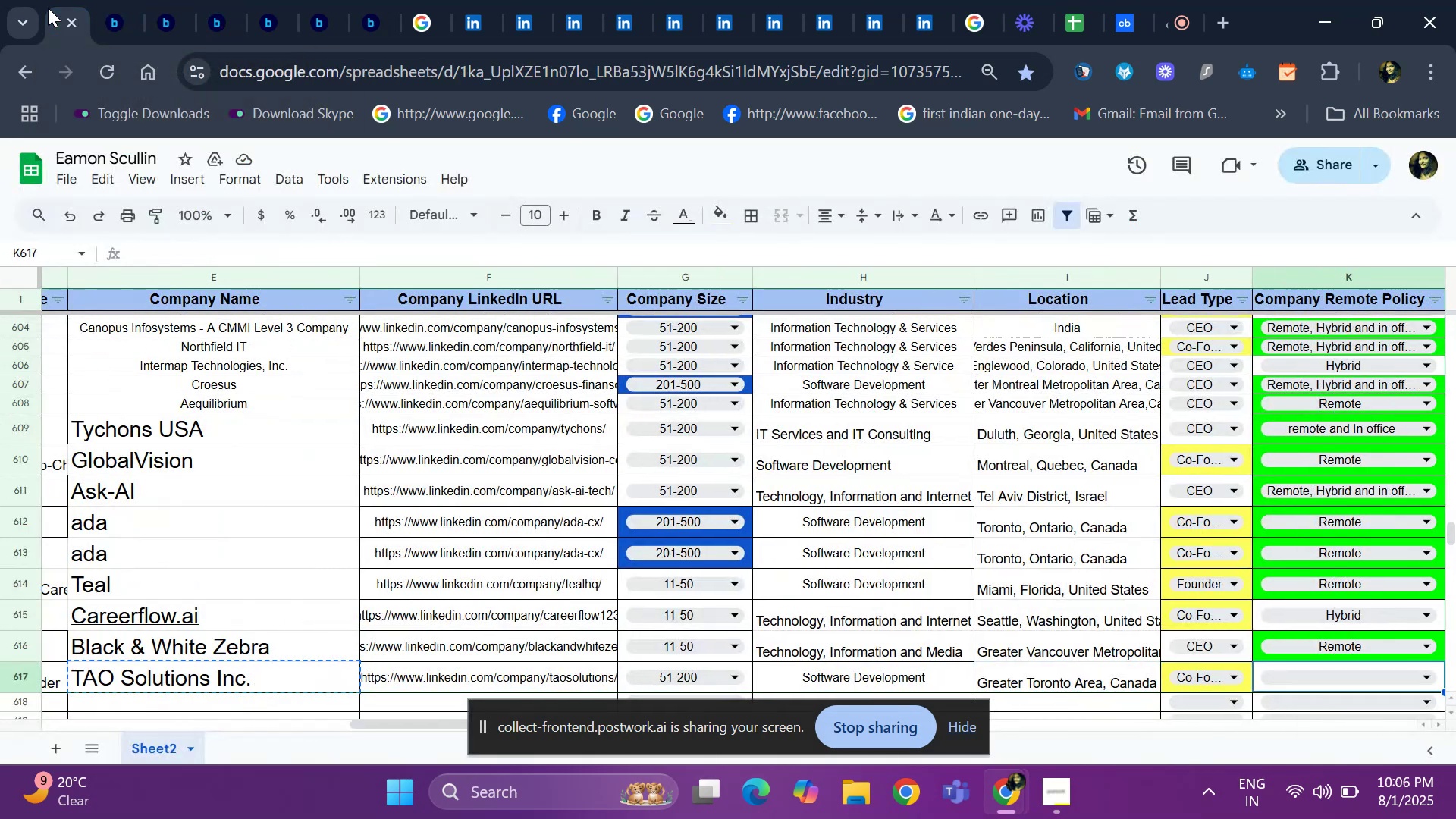 
key(ArrowRight)
 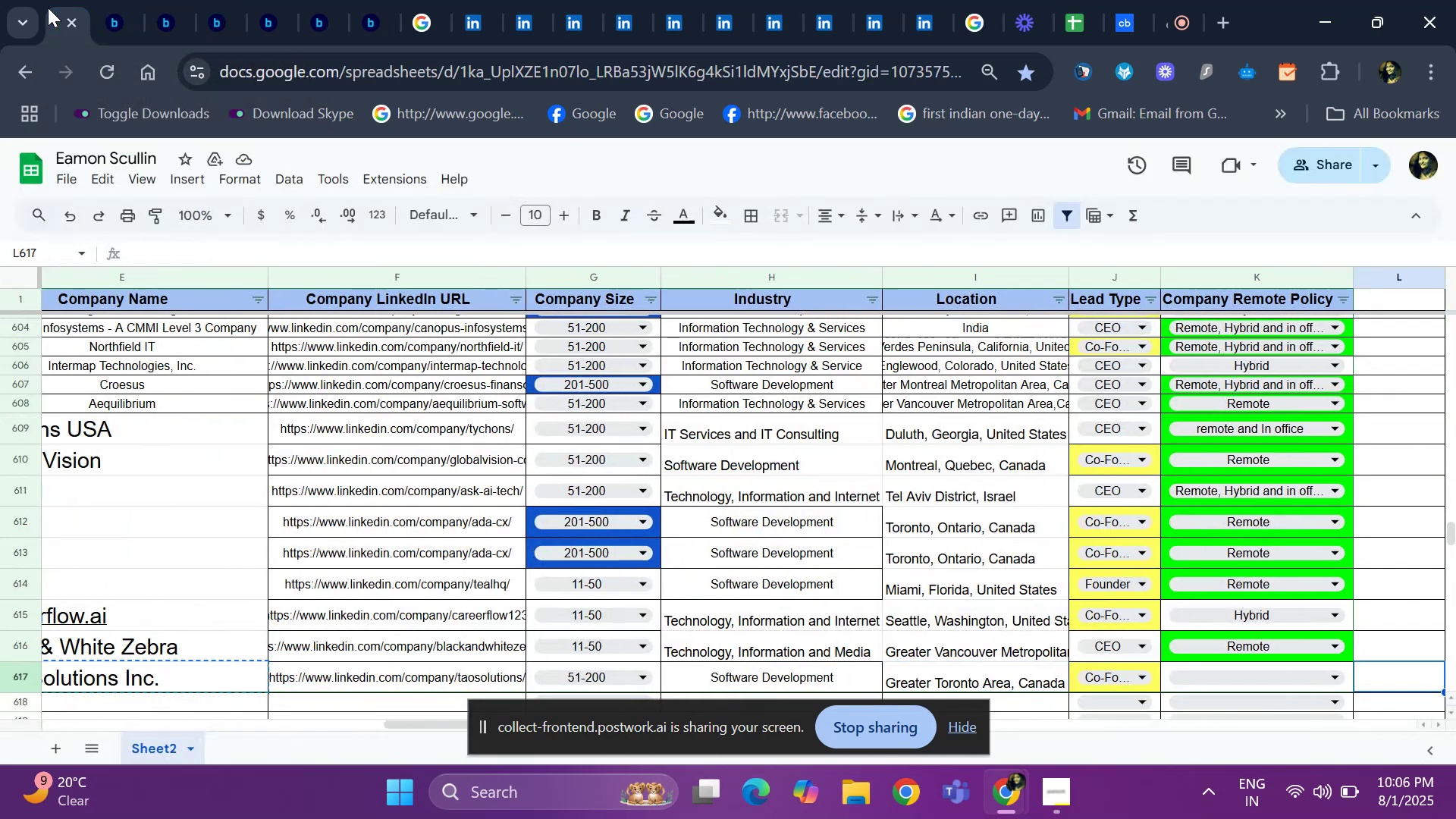 
key(ArrowLeft)
 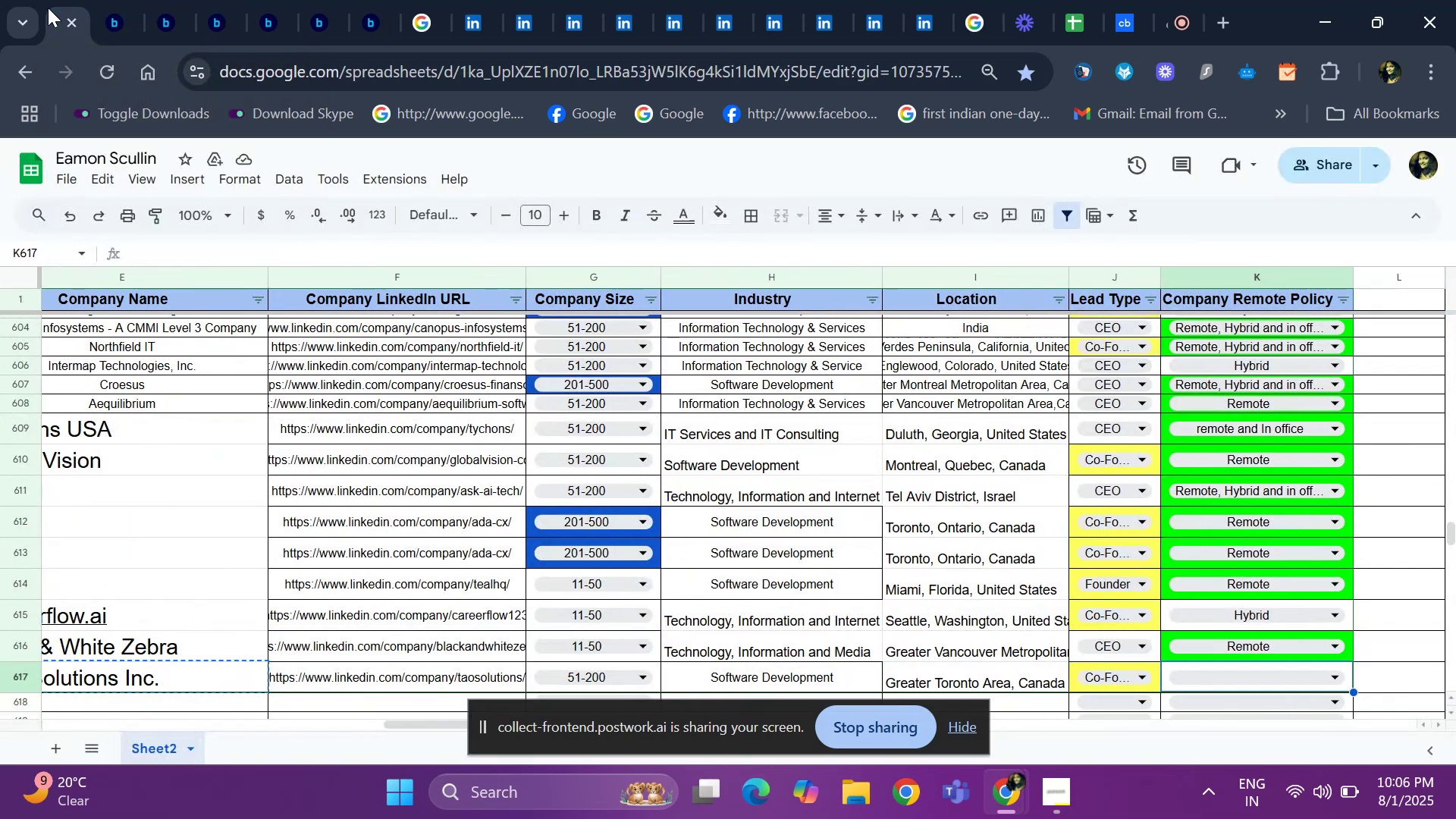 
key(Enter)
 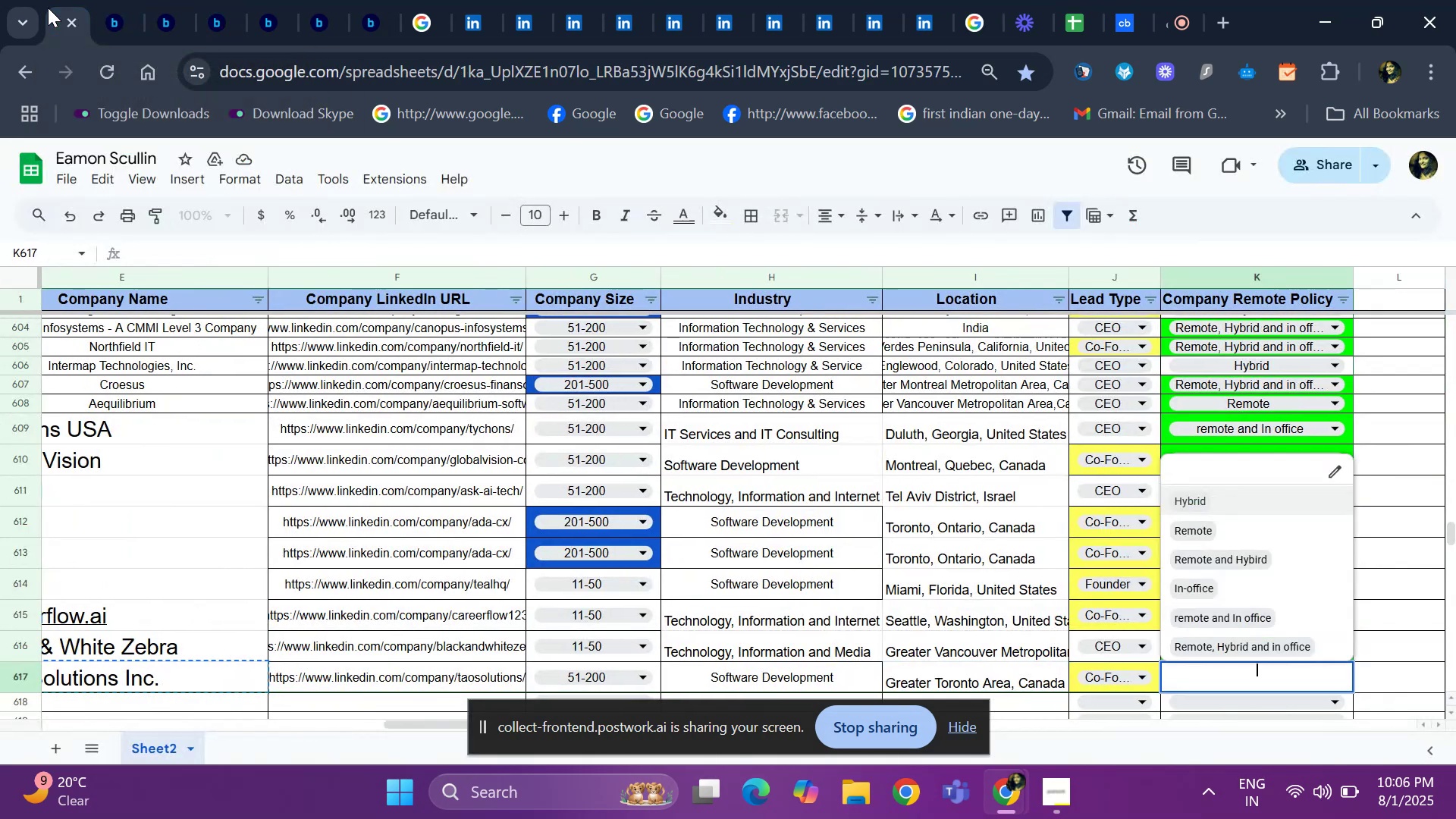 
key(ArrowDown)
 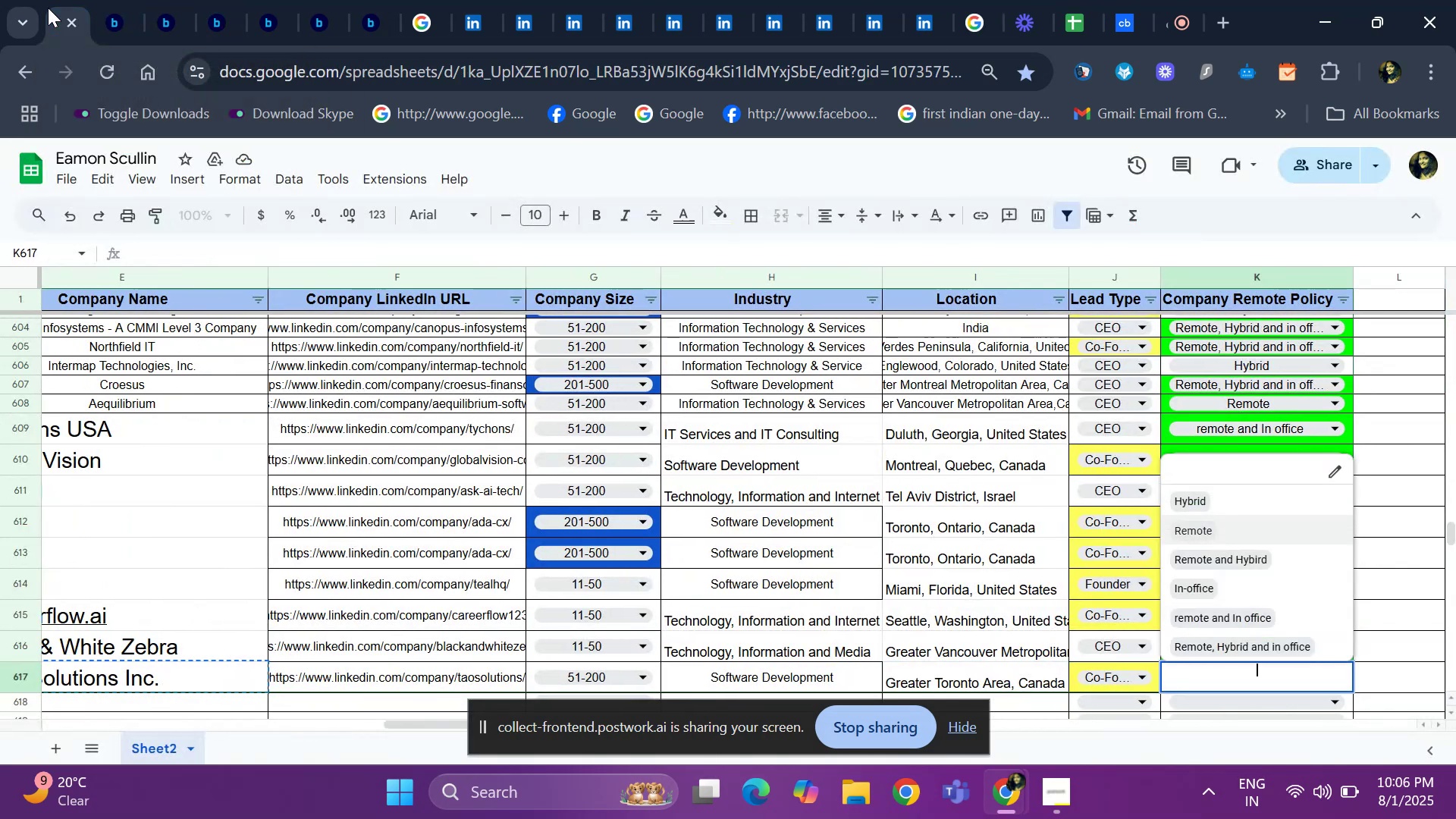 
key(ArrowUp)
 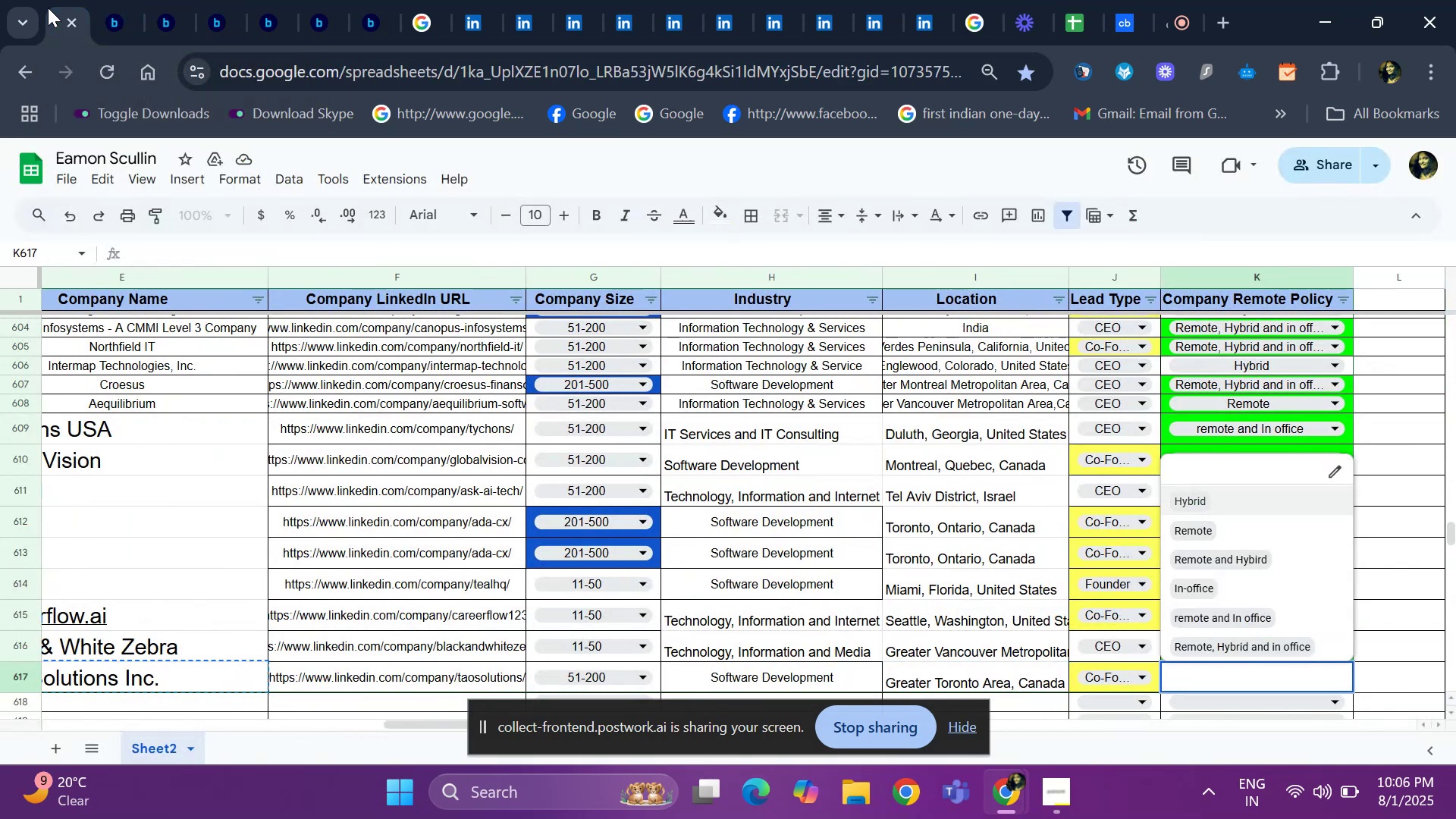 
key(Enter)
 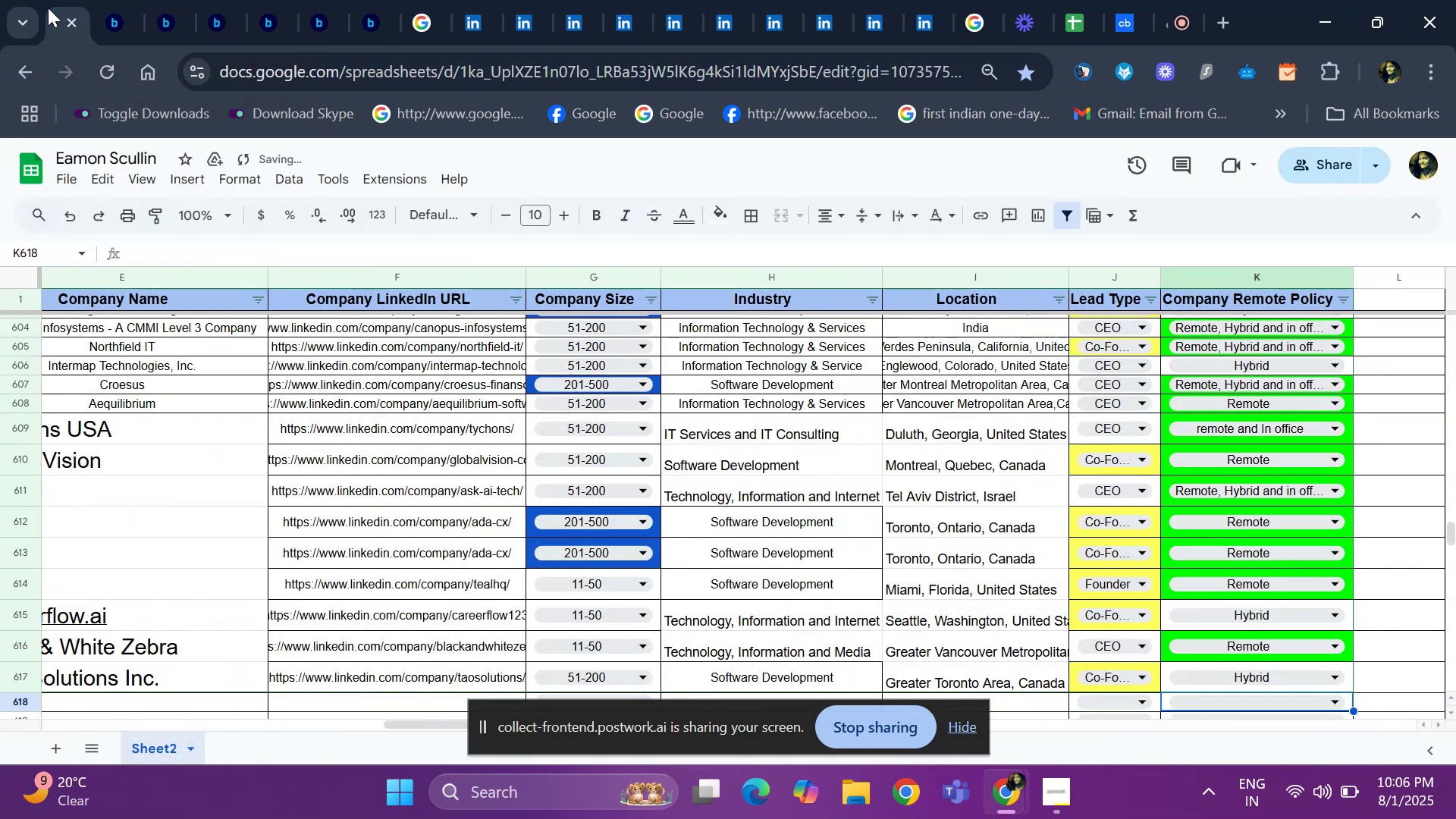 
hold_key(key=ArrowLeft, duration=1.15)
 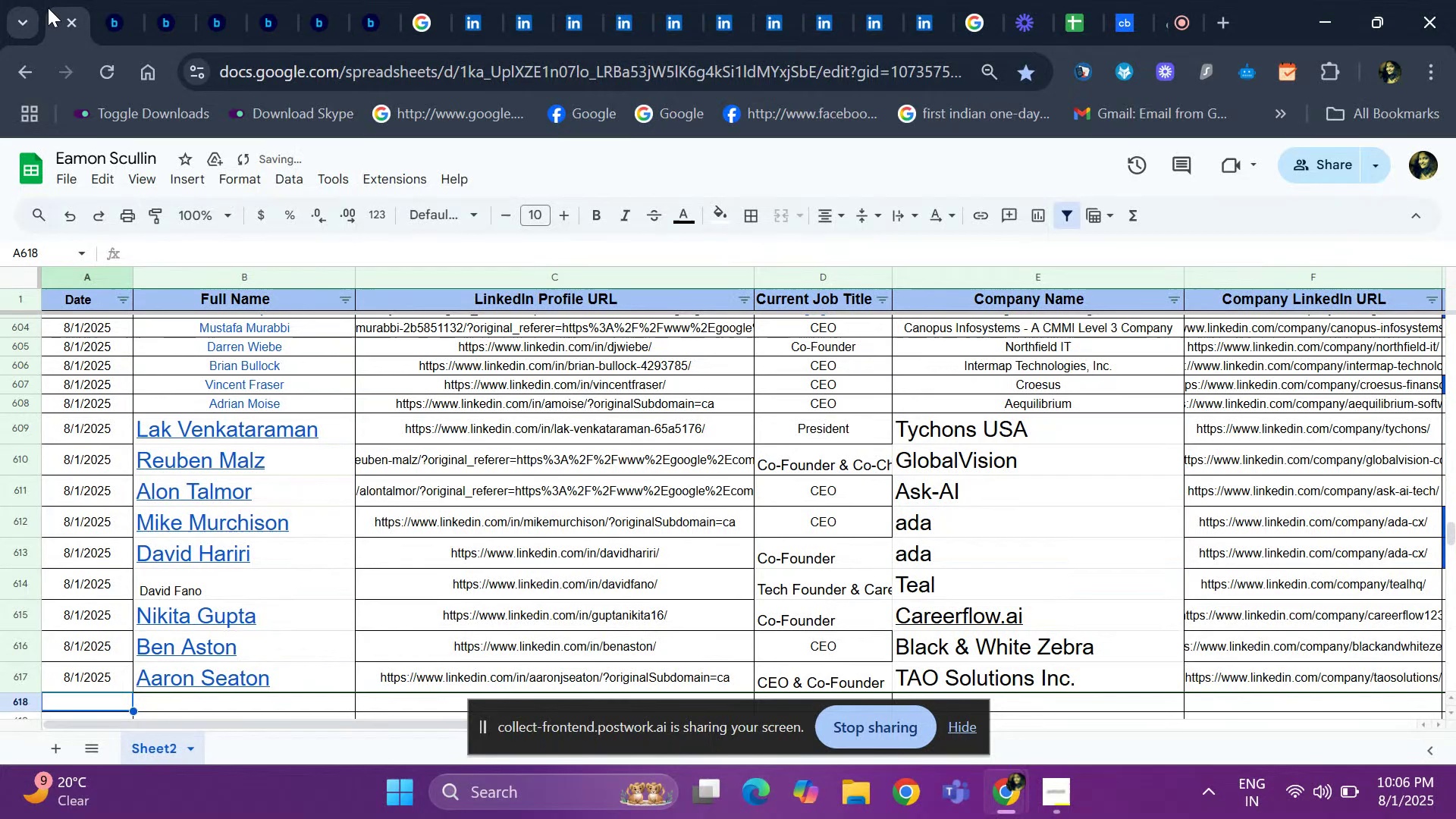 
key(Control+D)
 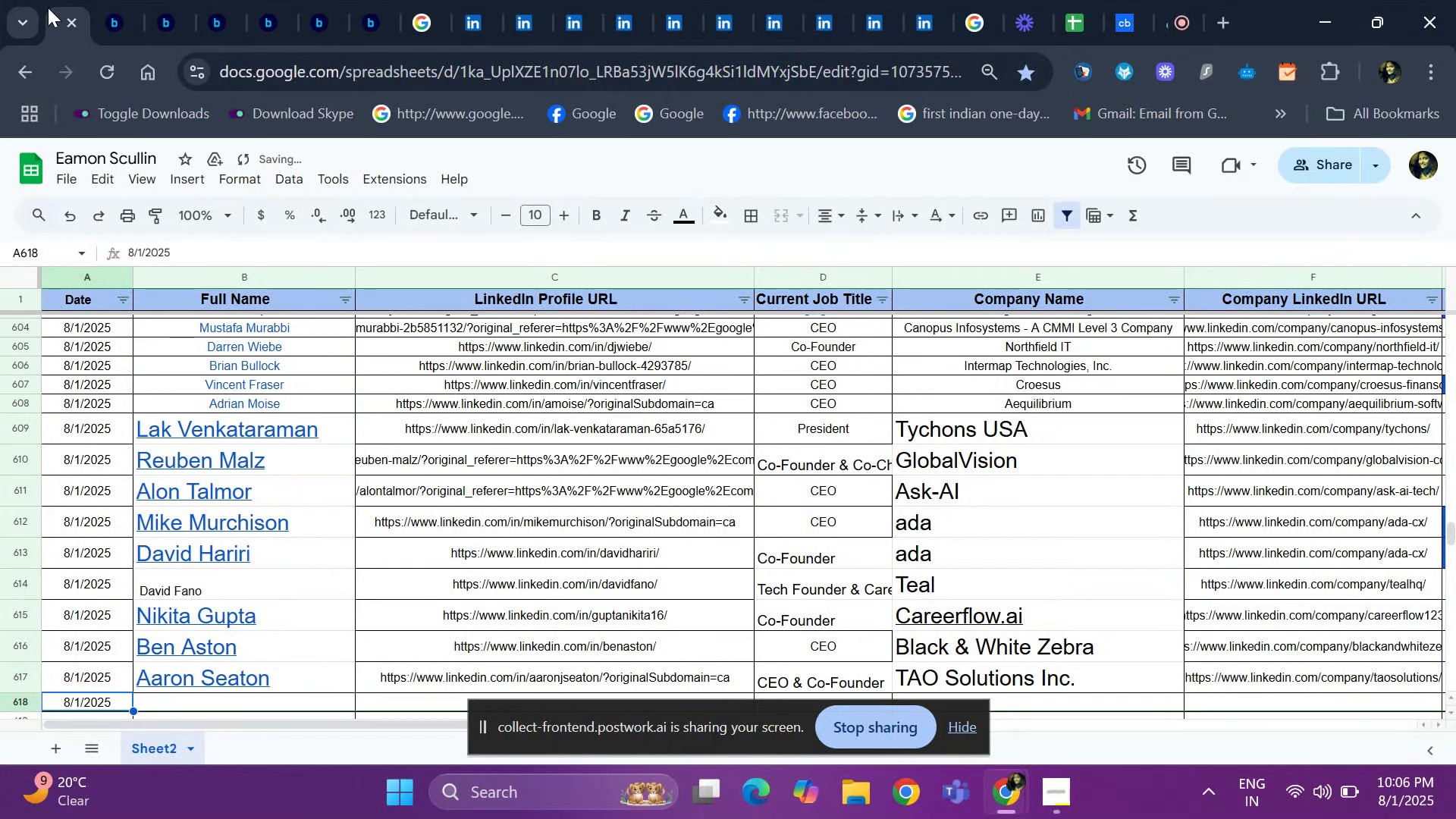 
key(ArrowRight)
 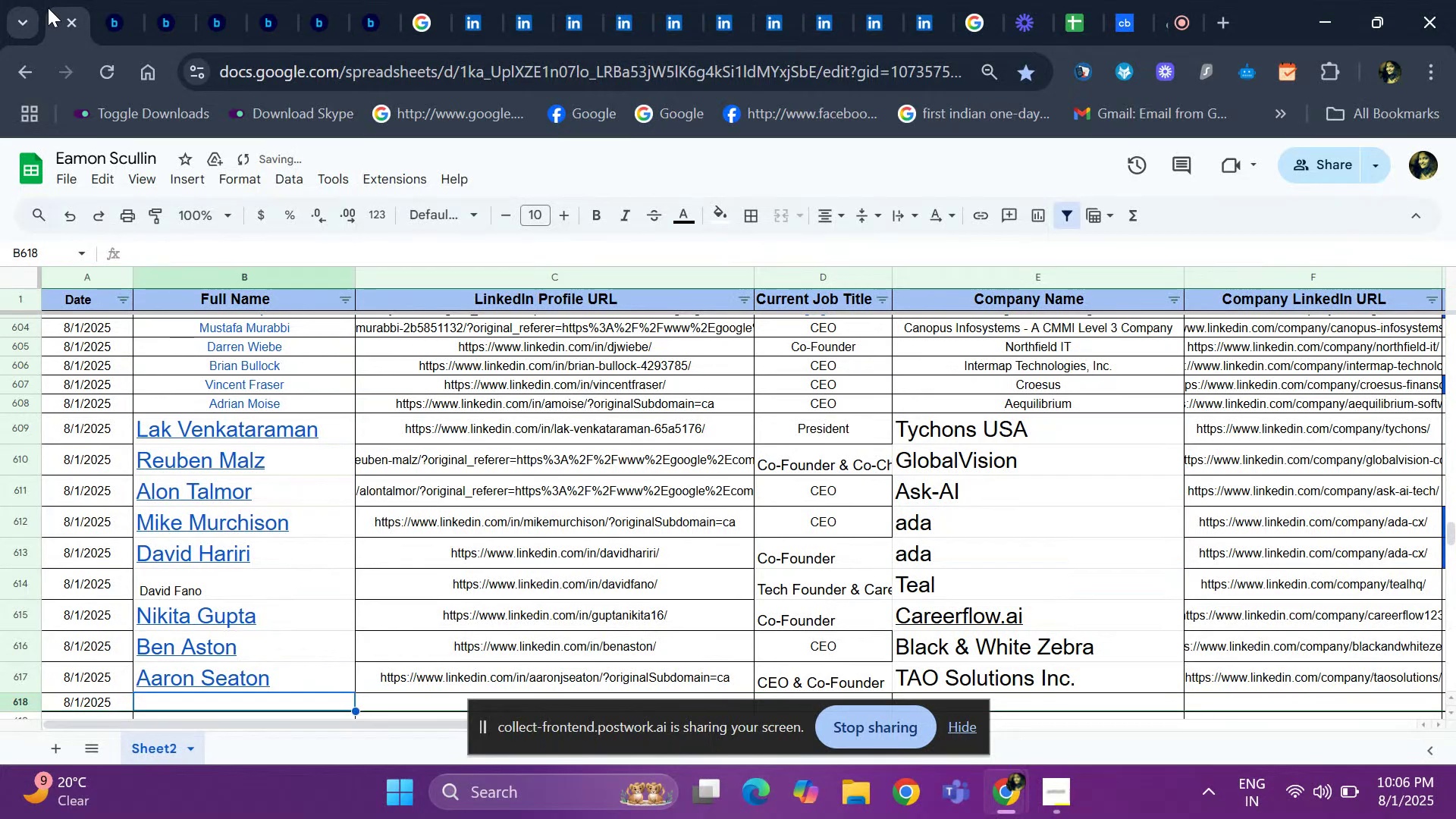 
key(ArrowDown)
 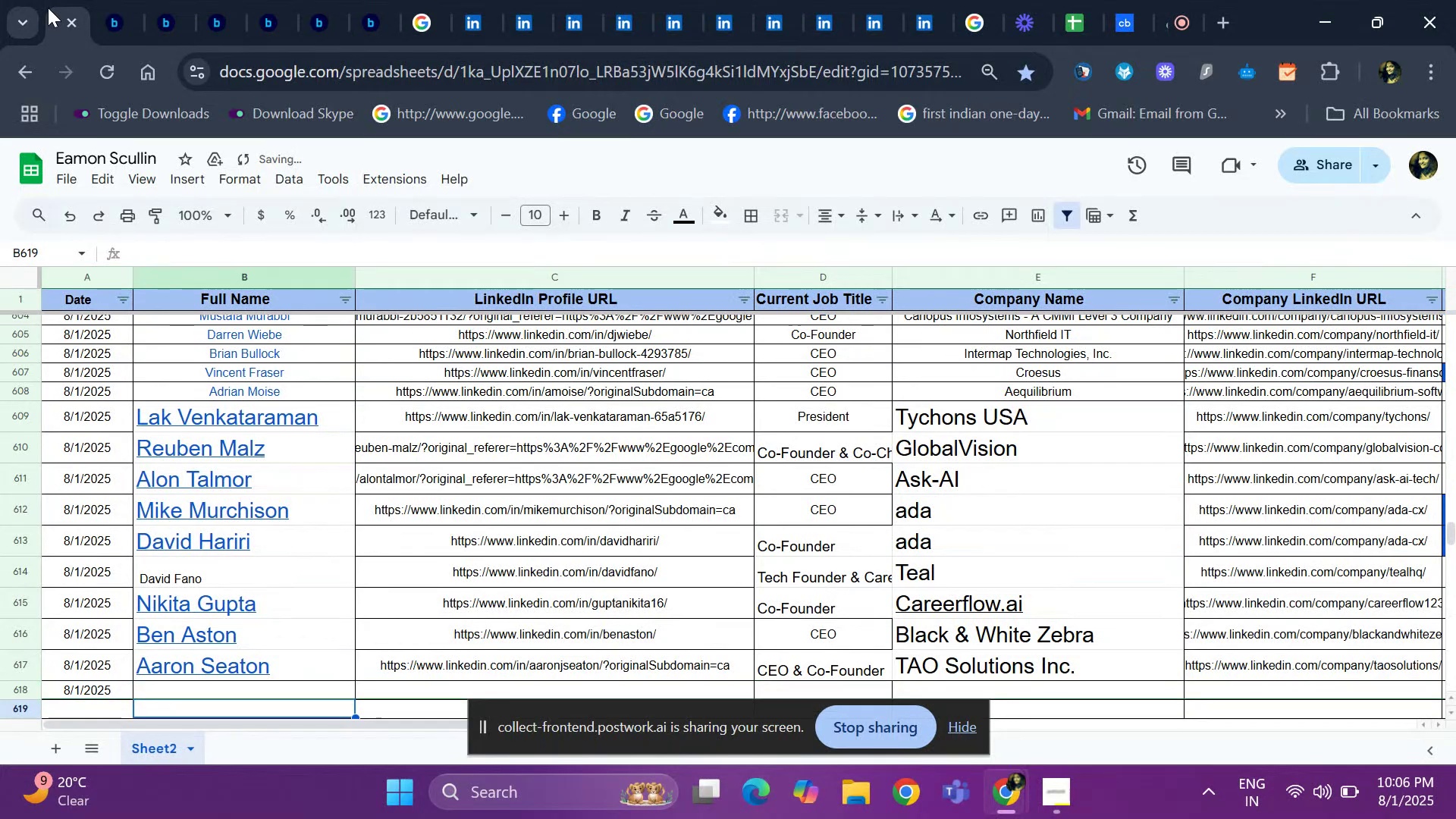 
key(ArrowDown)
 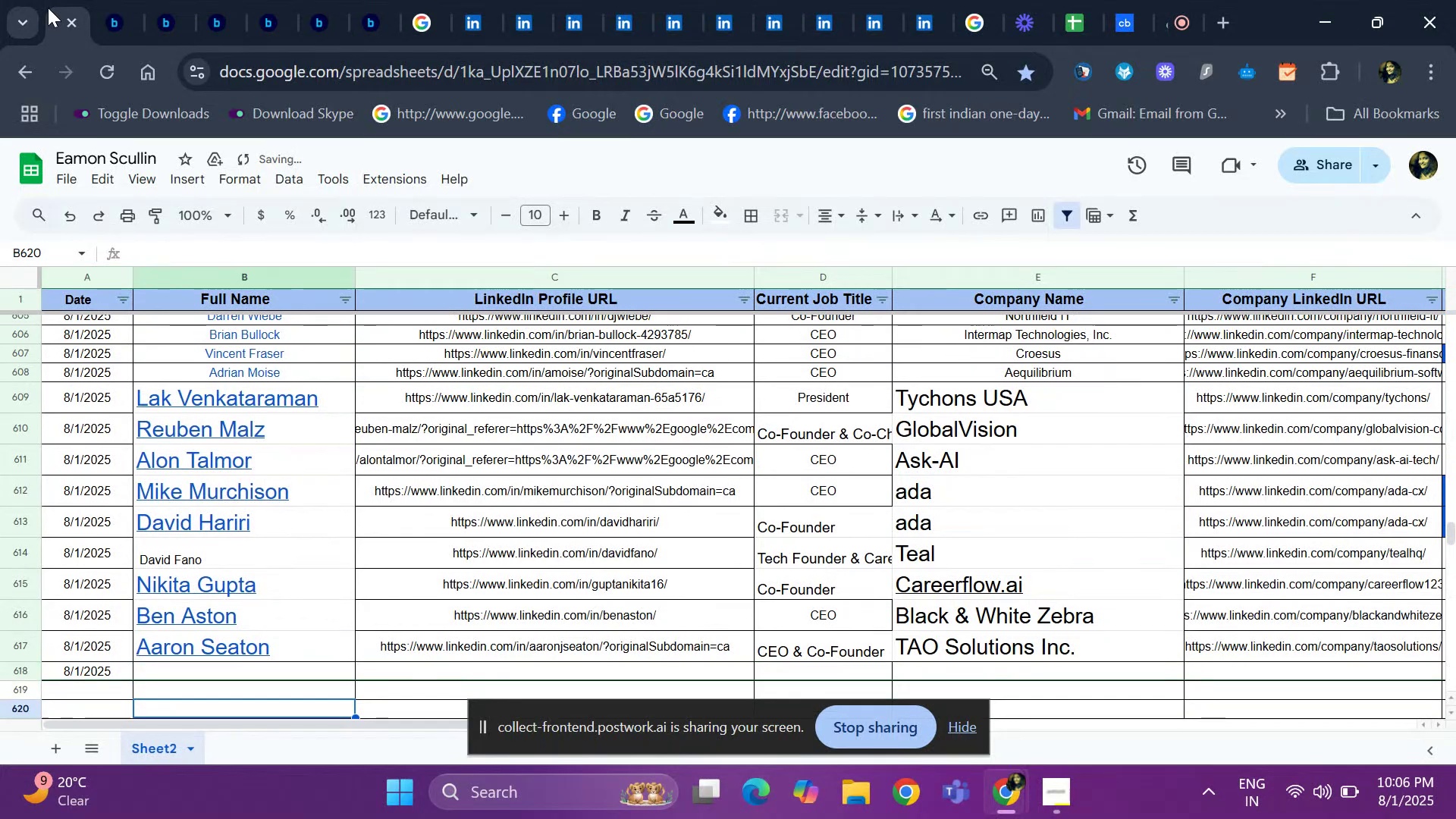 
key(ArrowDown)
 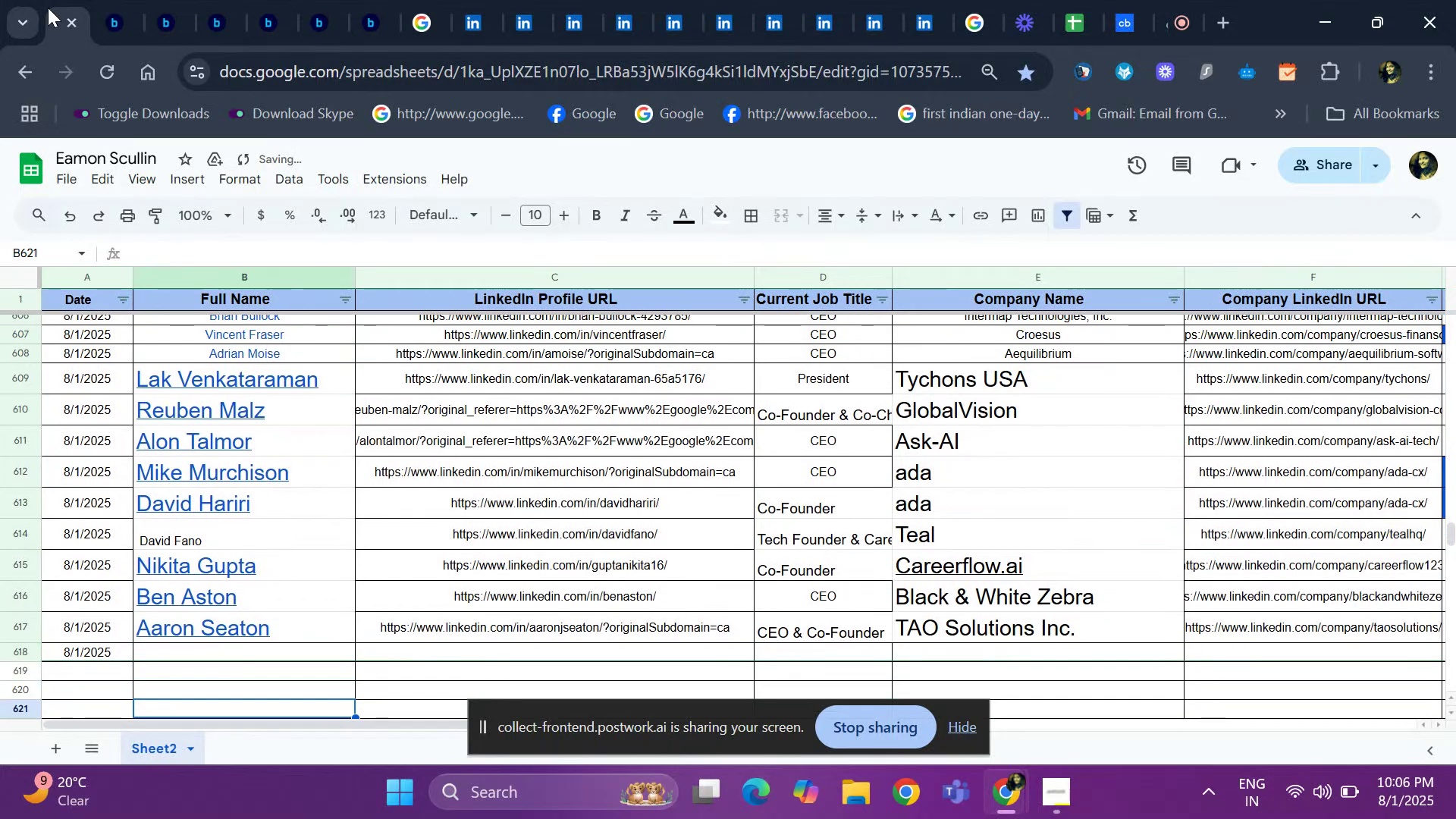 
key(ArrowDown)
 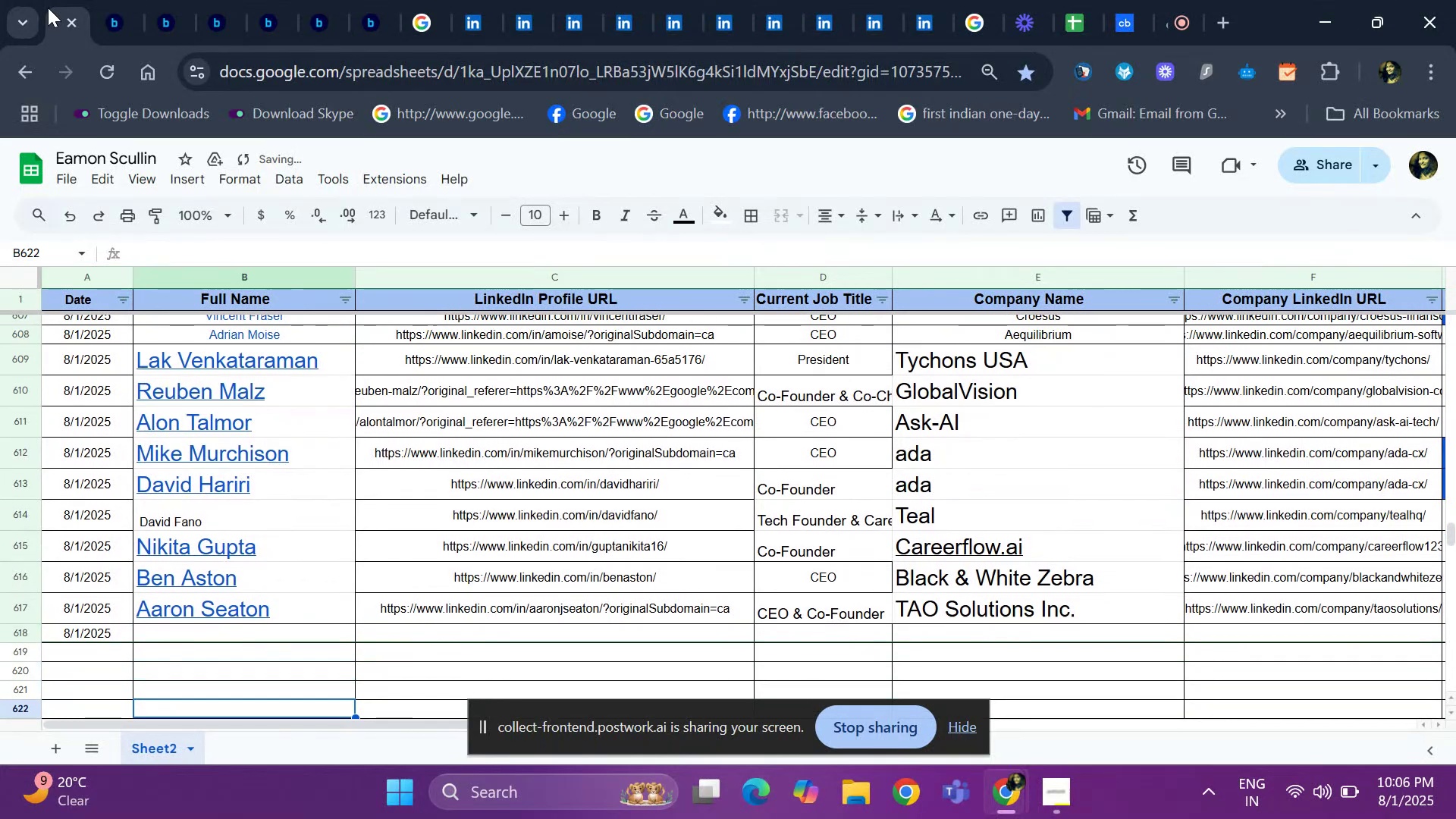 
key(ArrowDown)
 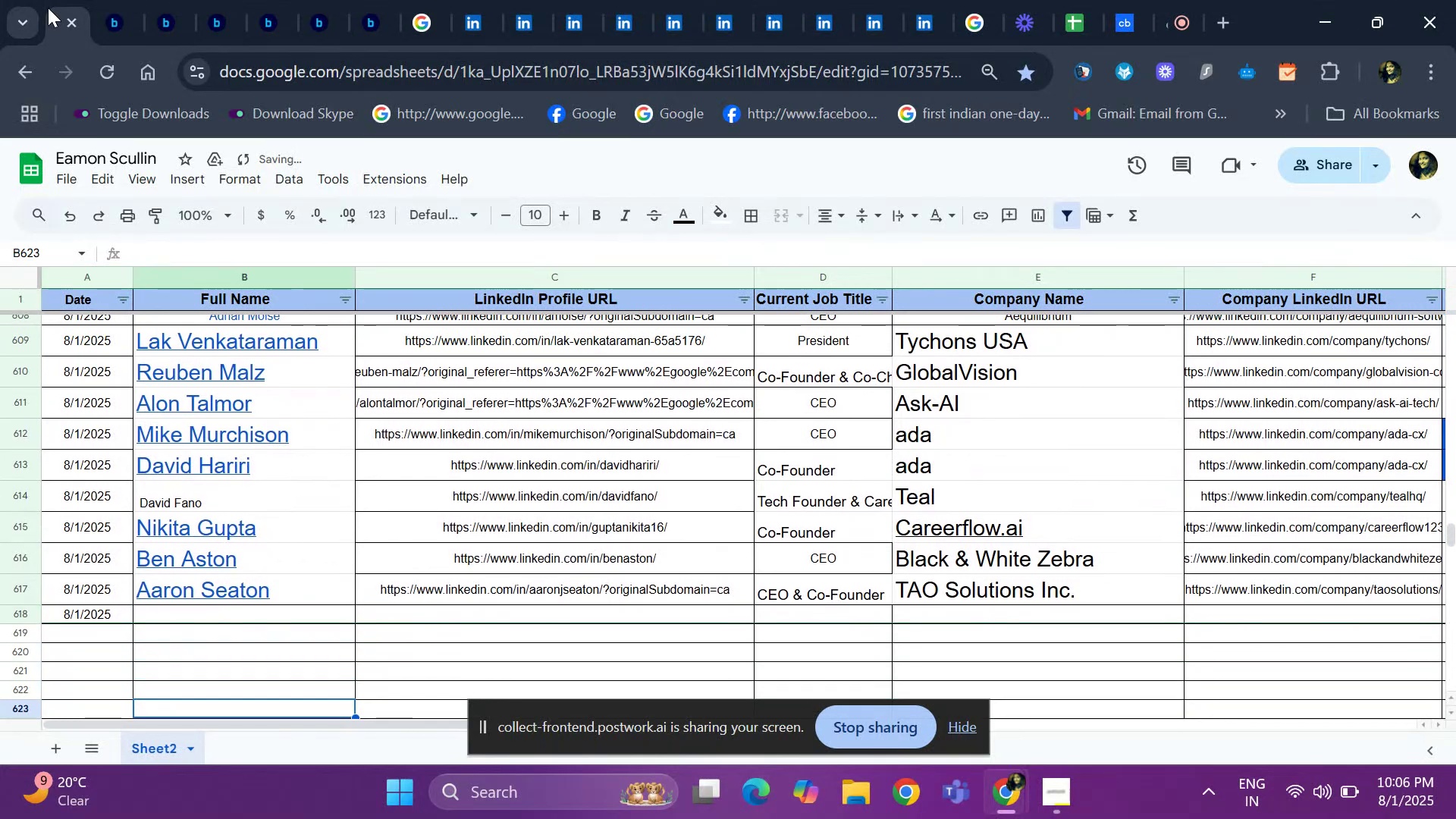 
key(ArrowDown)
 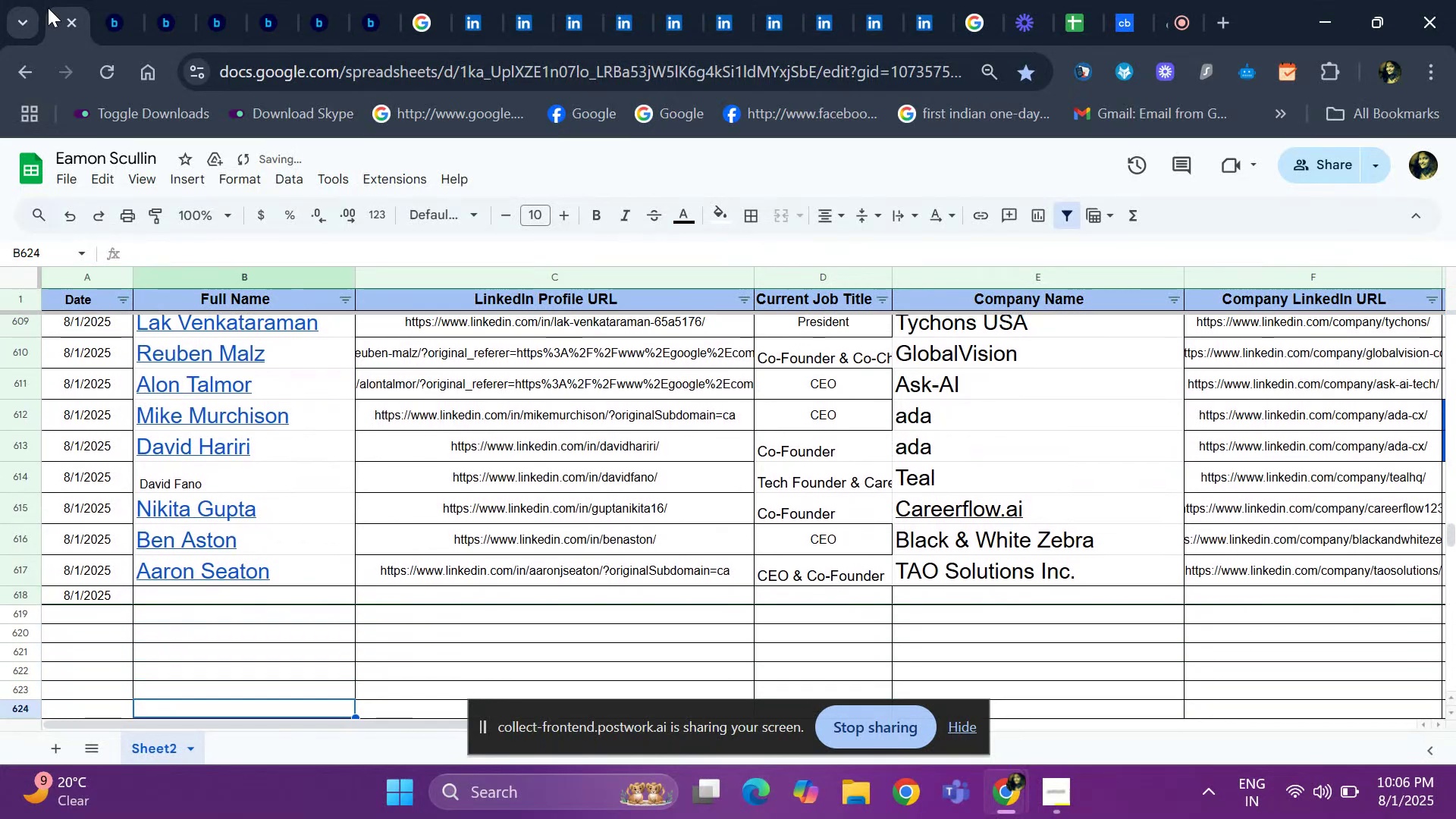 
key(ArrowDown)
 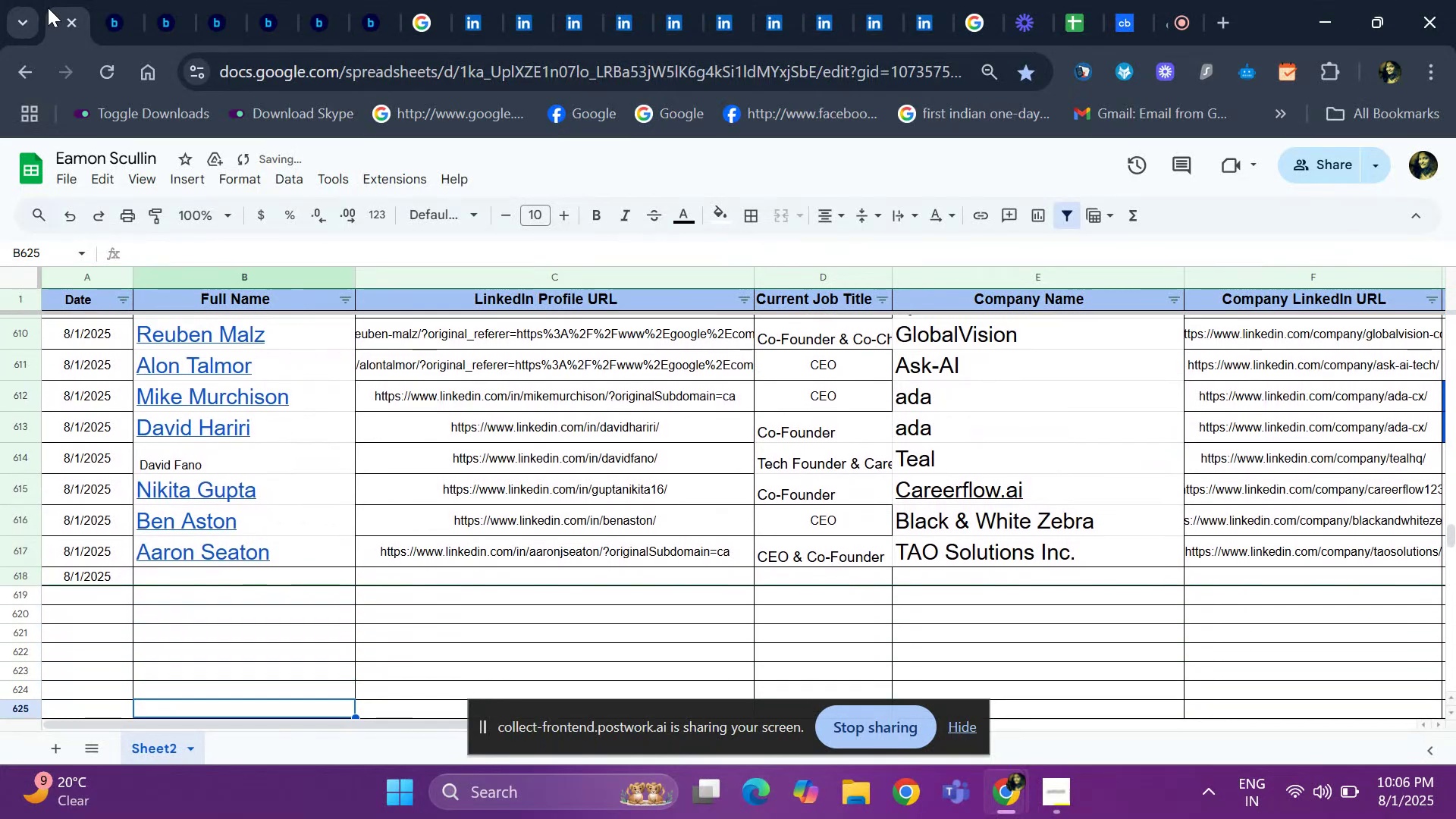 
key(ArrowDown)
 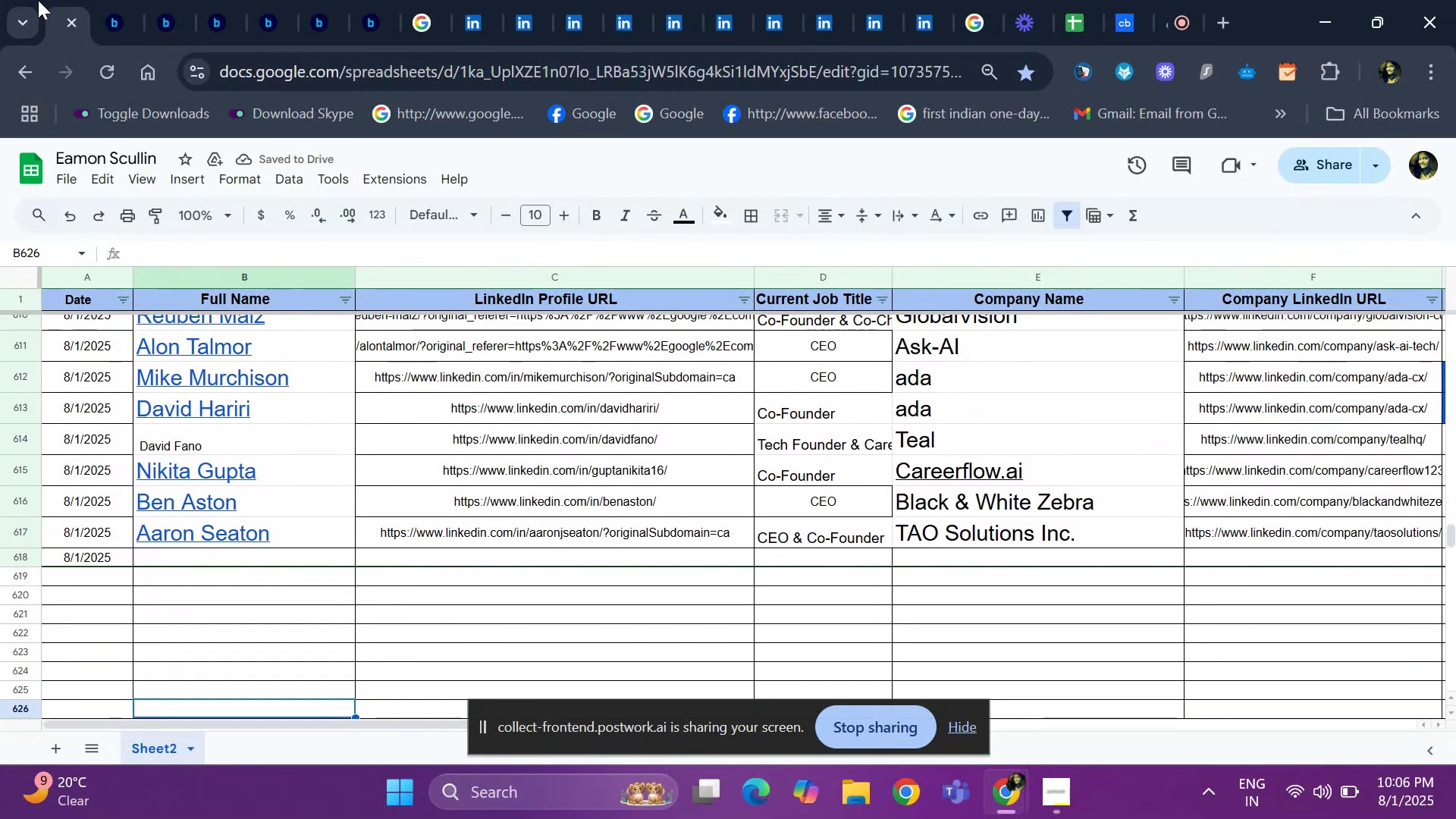 
wait(8.09)
 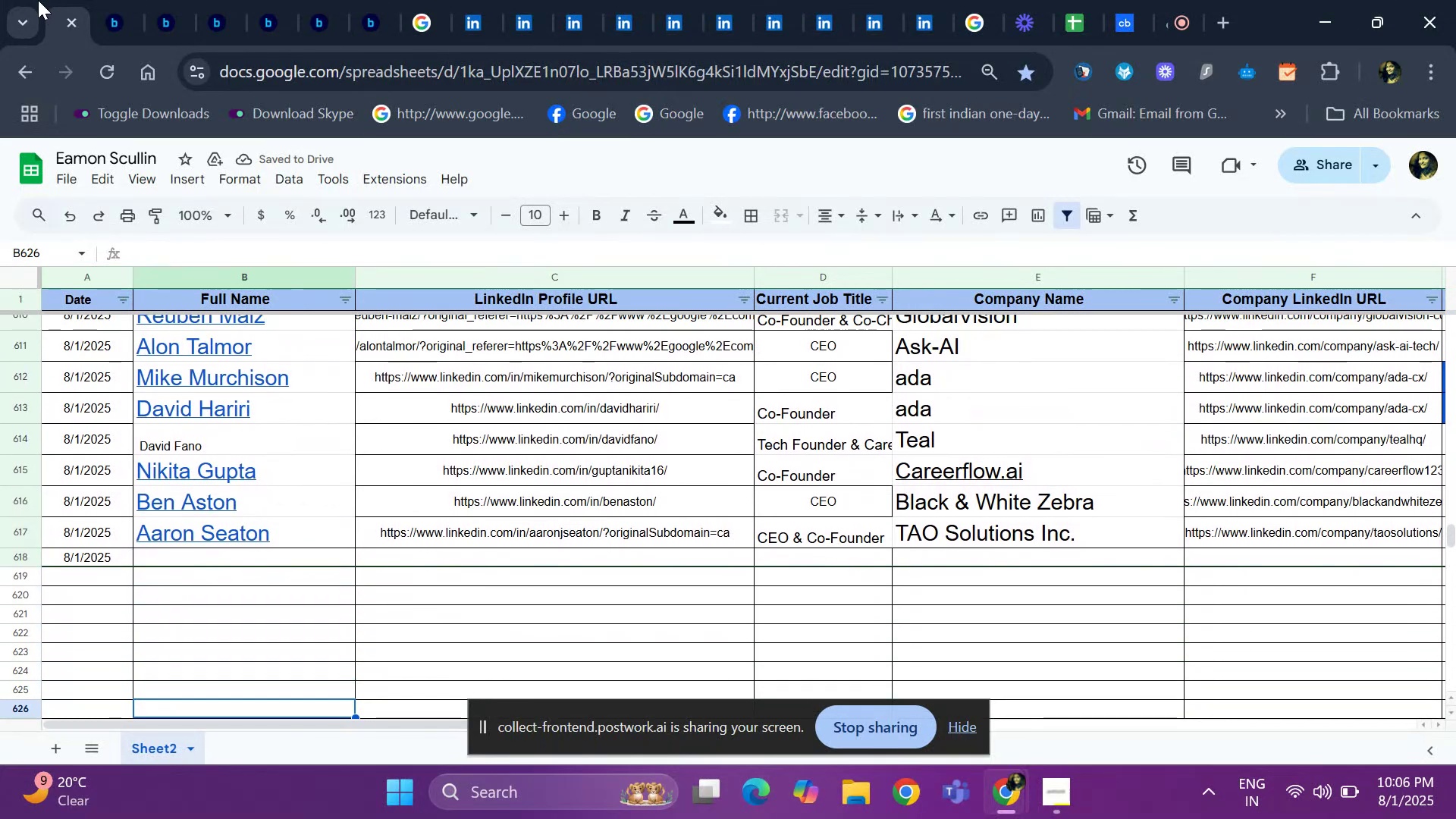 
left_click([140, 552])
 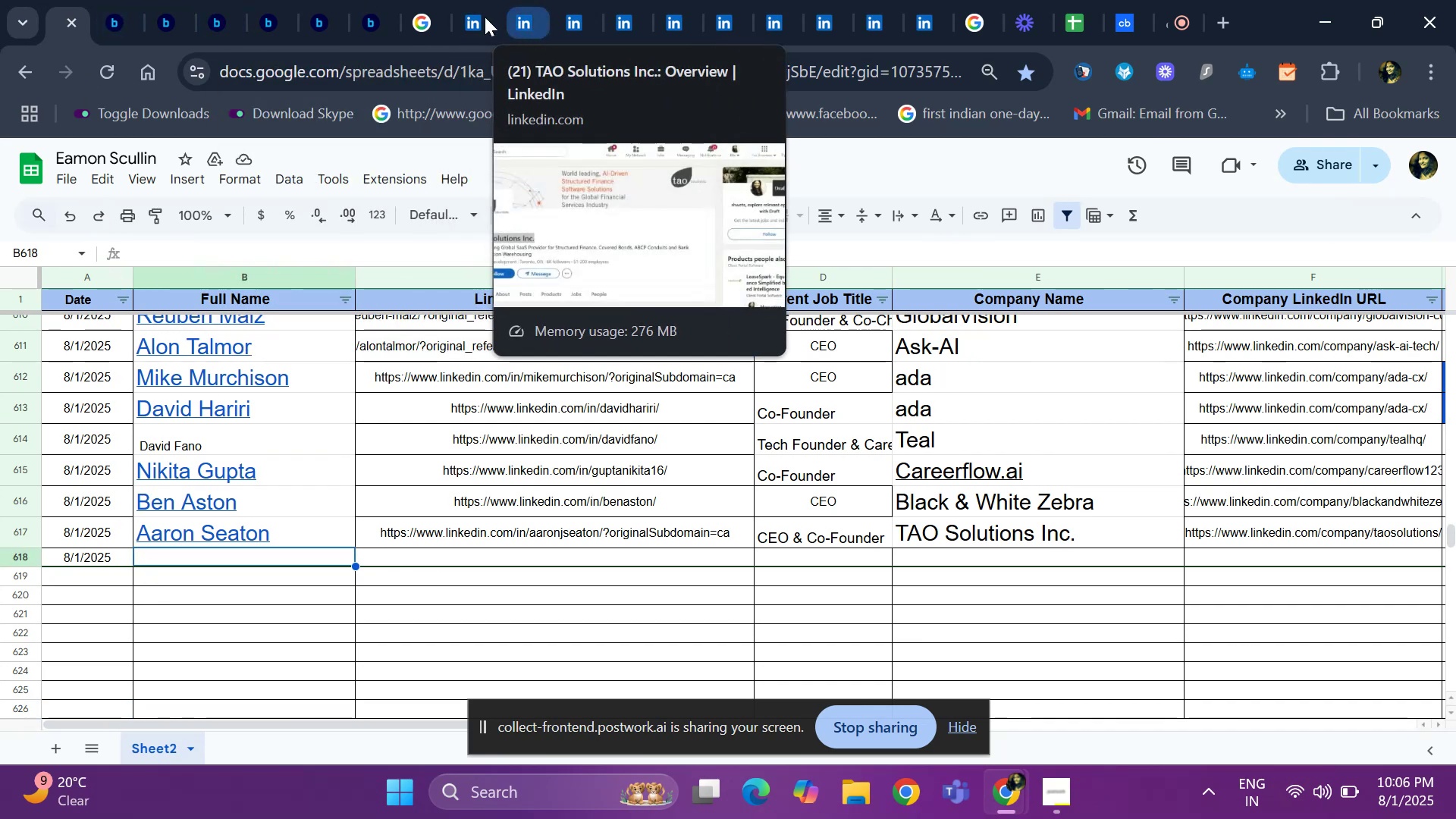 
wait(6.45)
 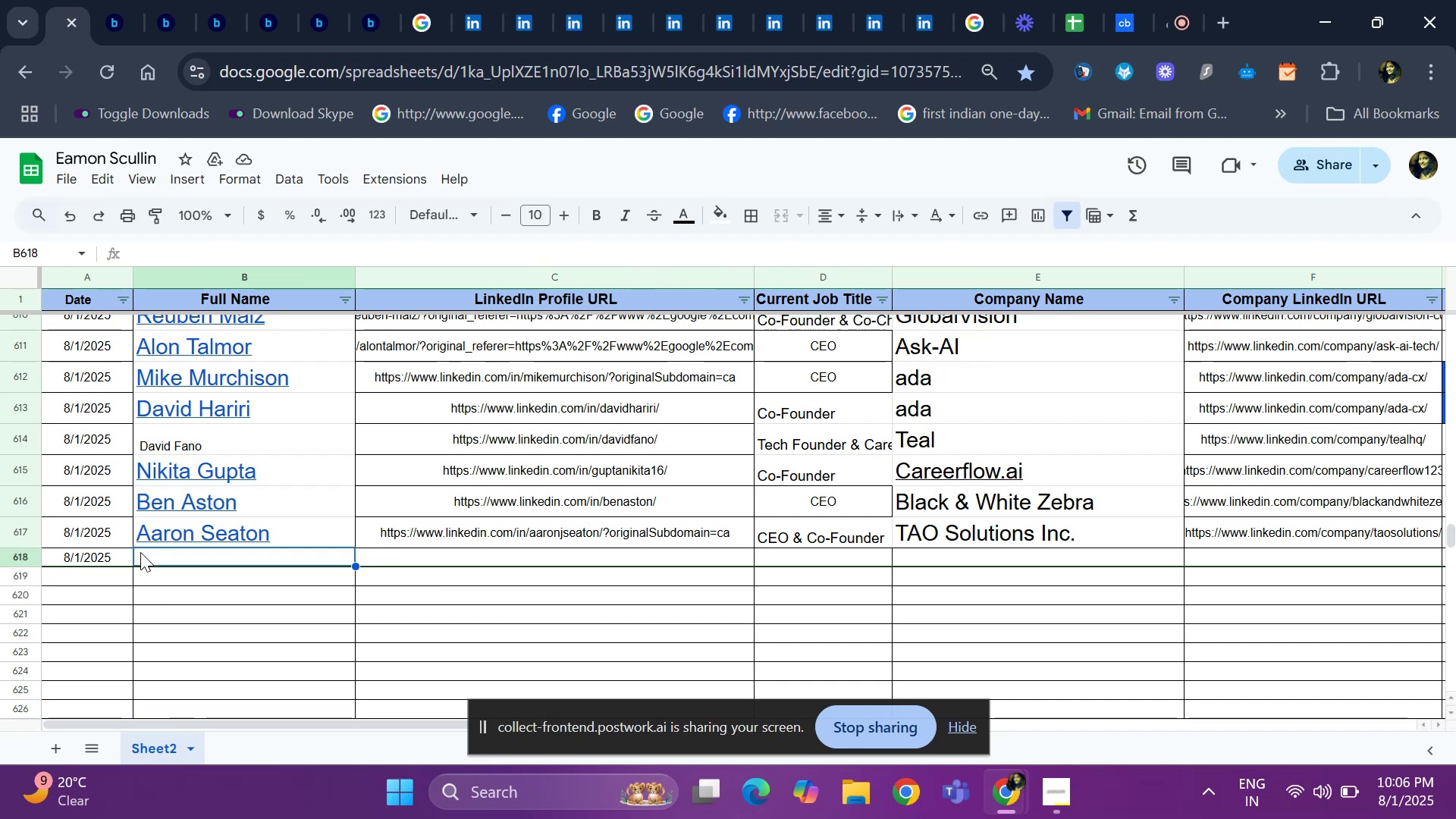 
left_click([103, 5])
 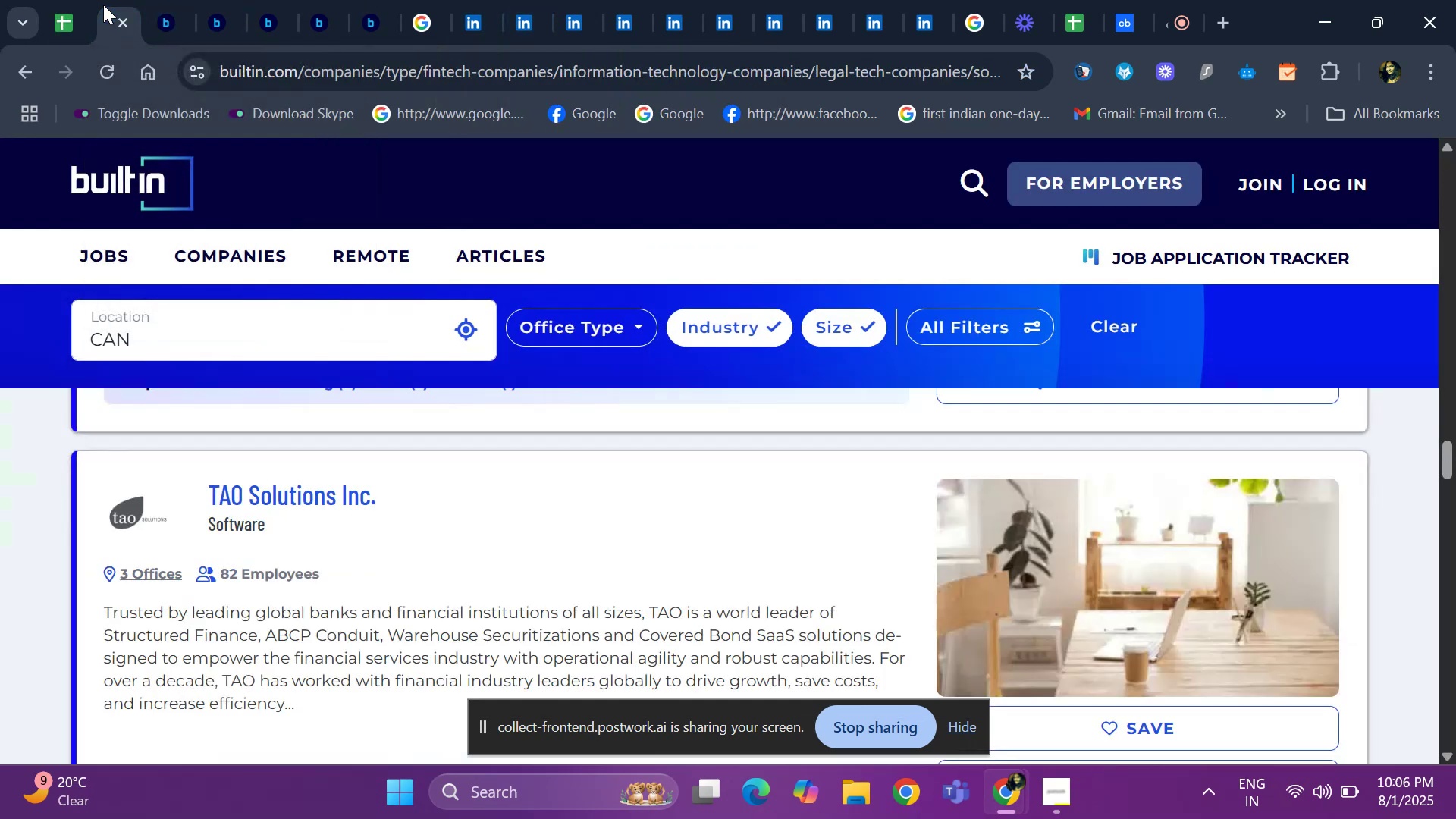 
key(ArrowDown)
 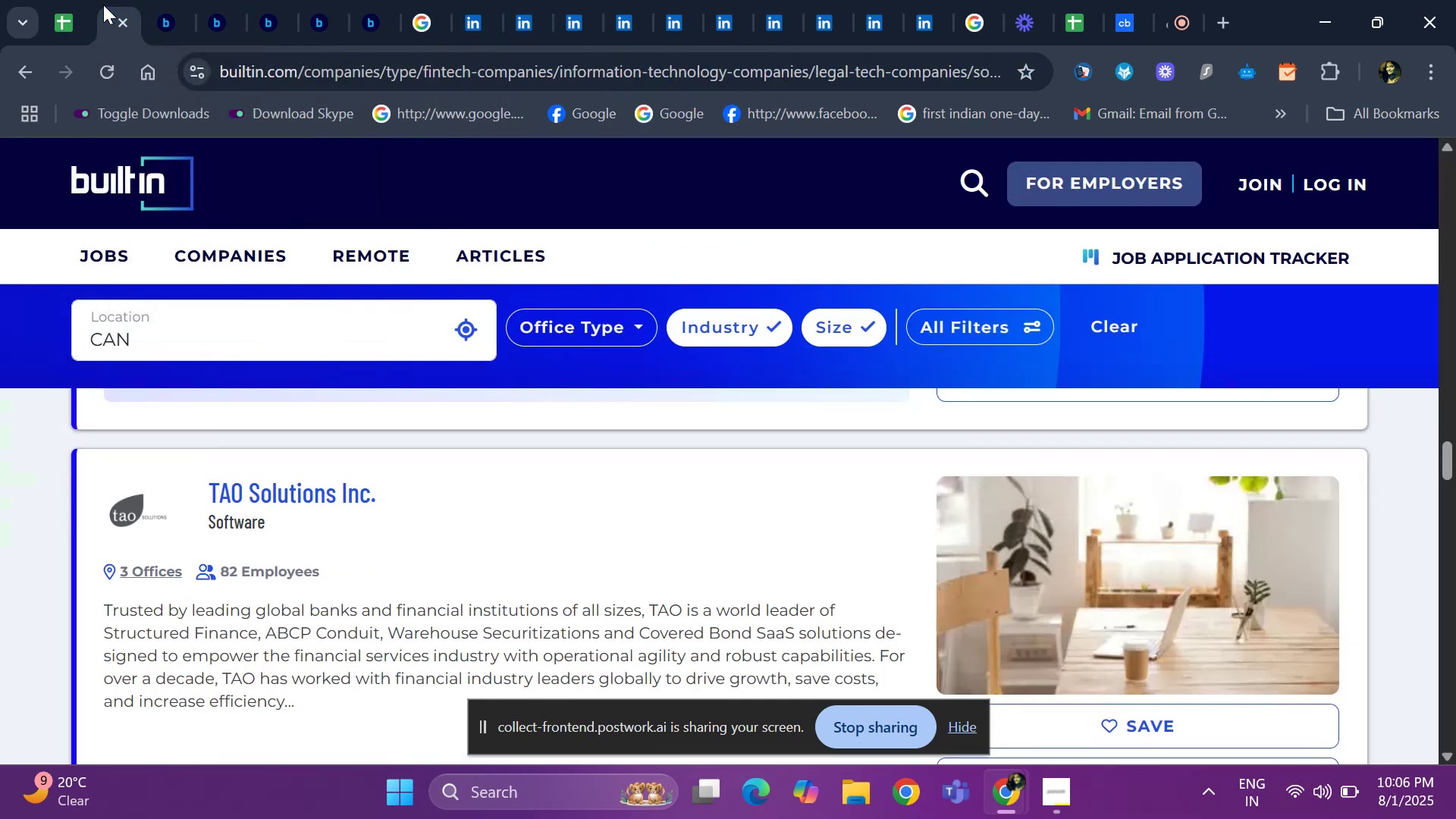 
key(ArrowDown)
 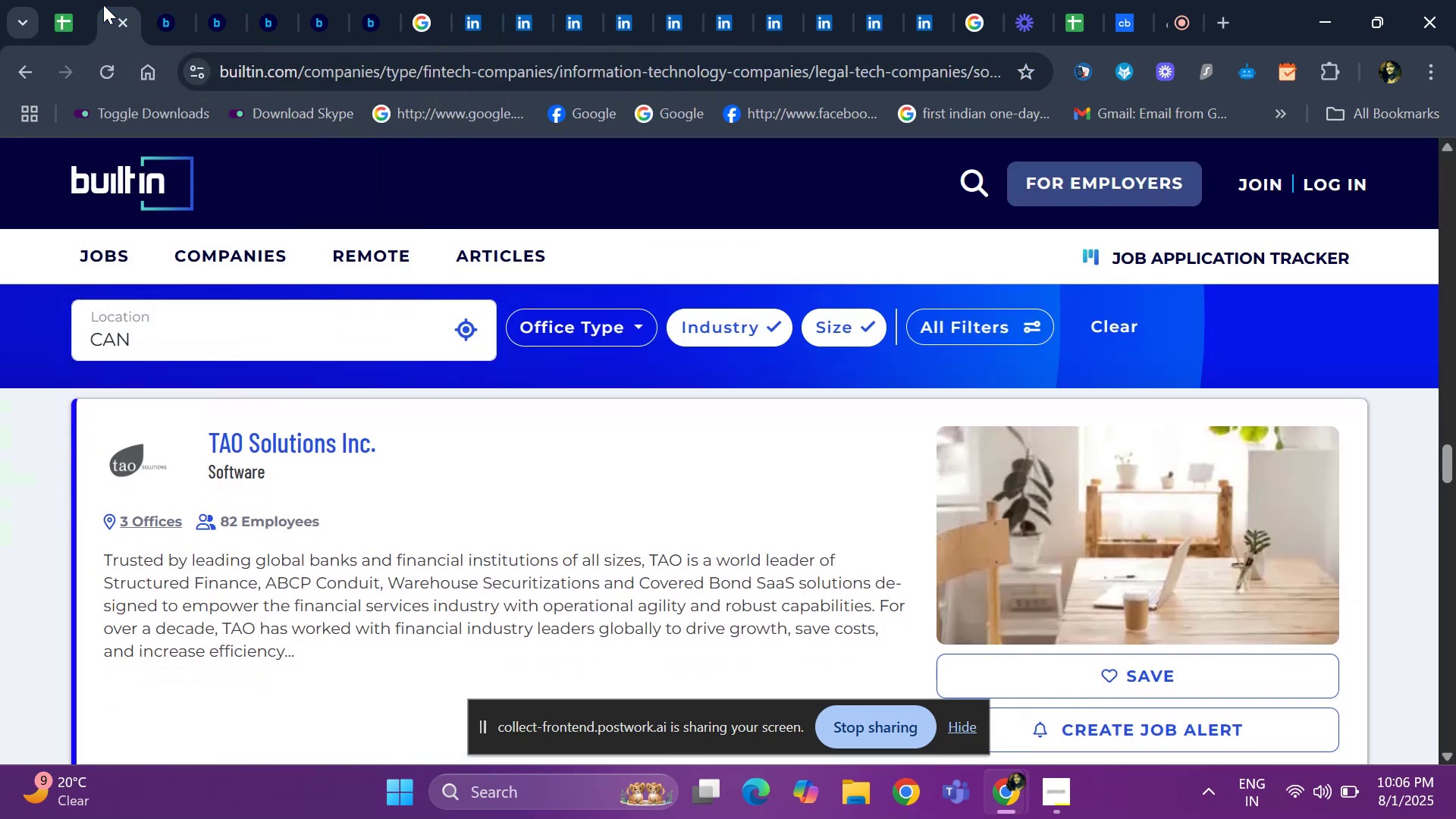 
key(ArrowDown)
 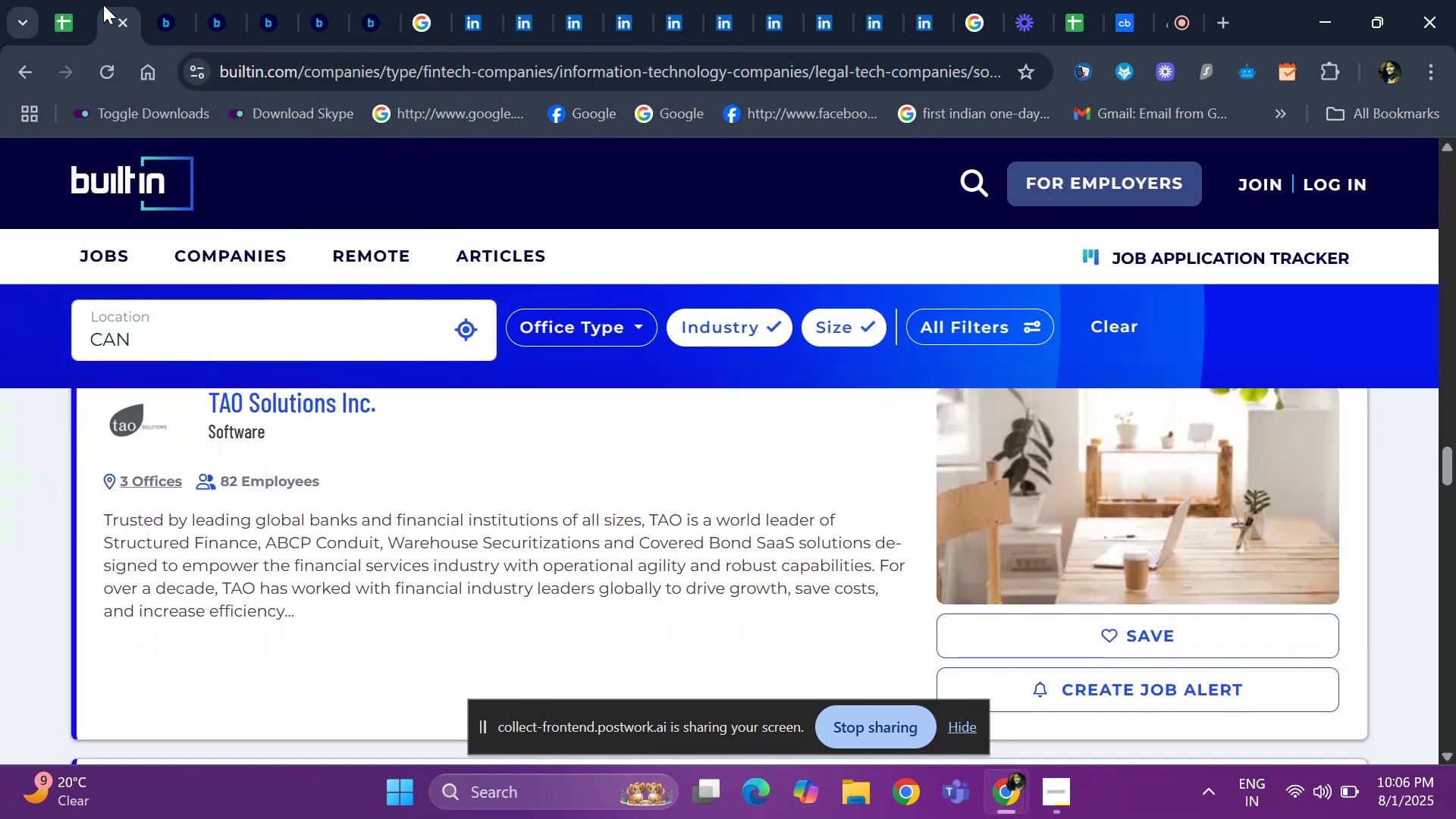 
key(ArrowDown)
 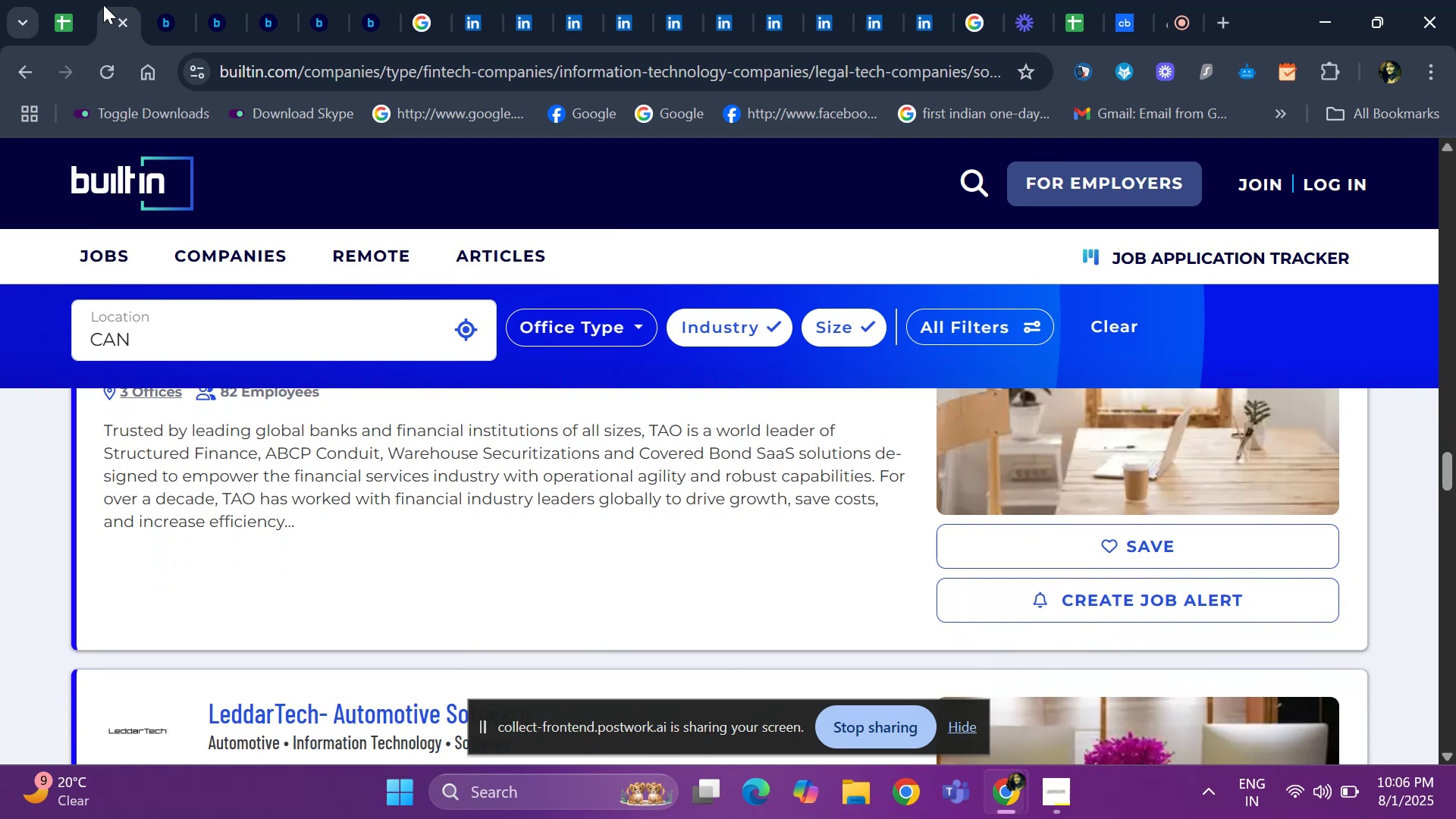 
key(ArrowDown)
 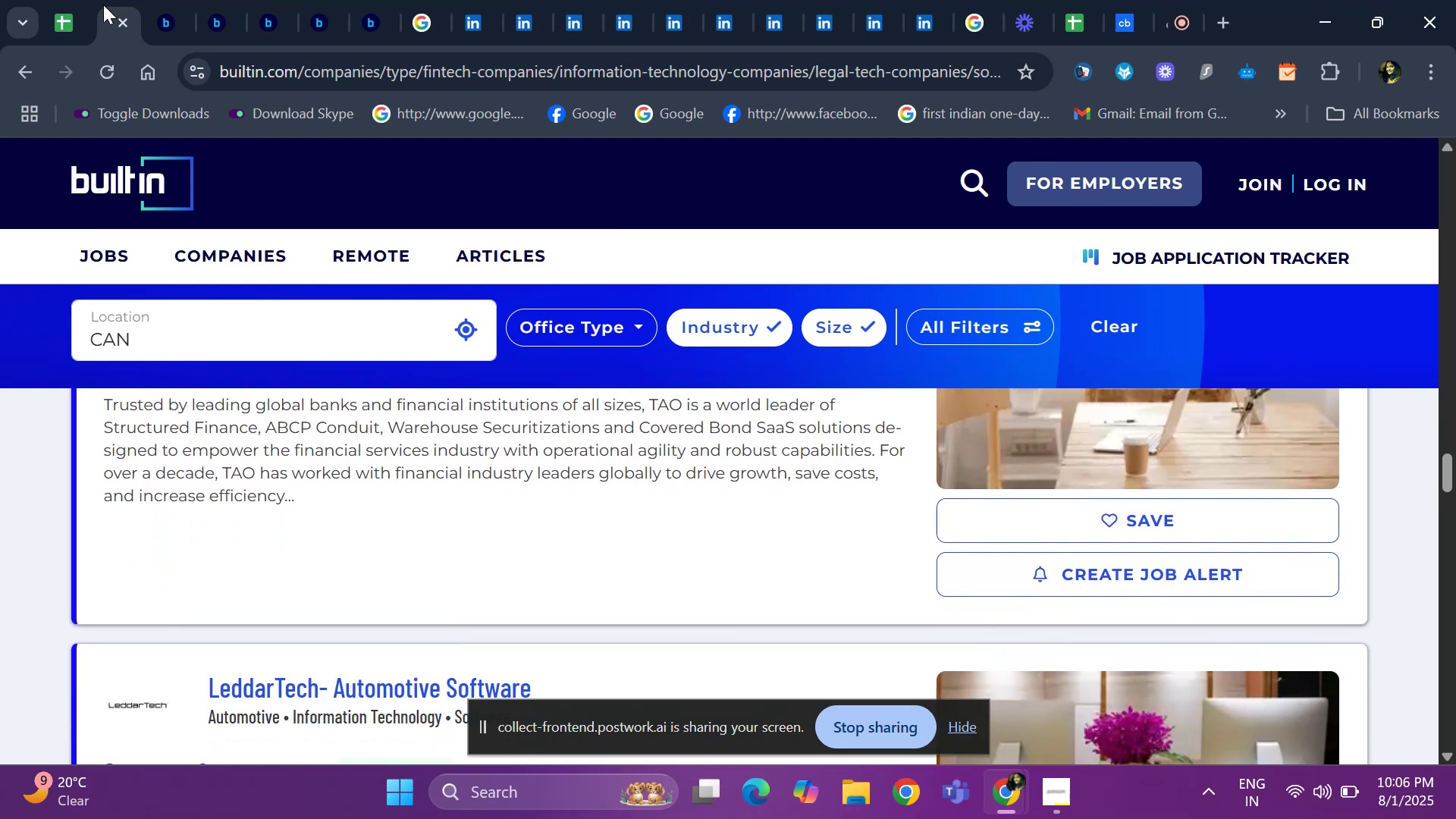 
key(ArrowDown)
 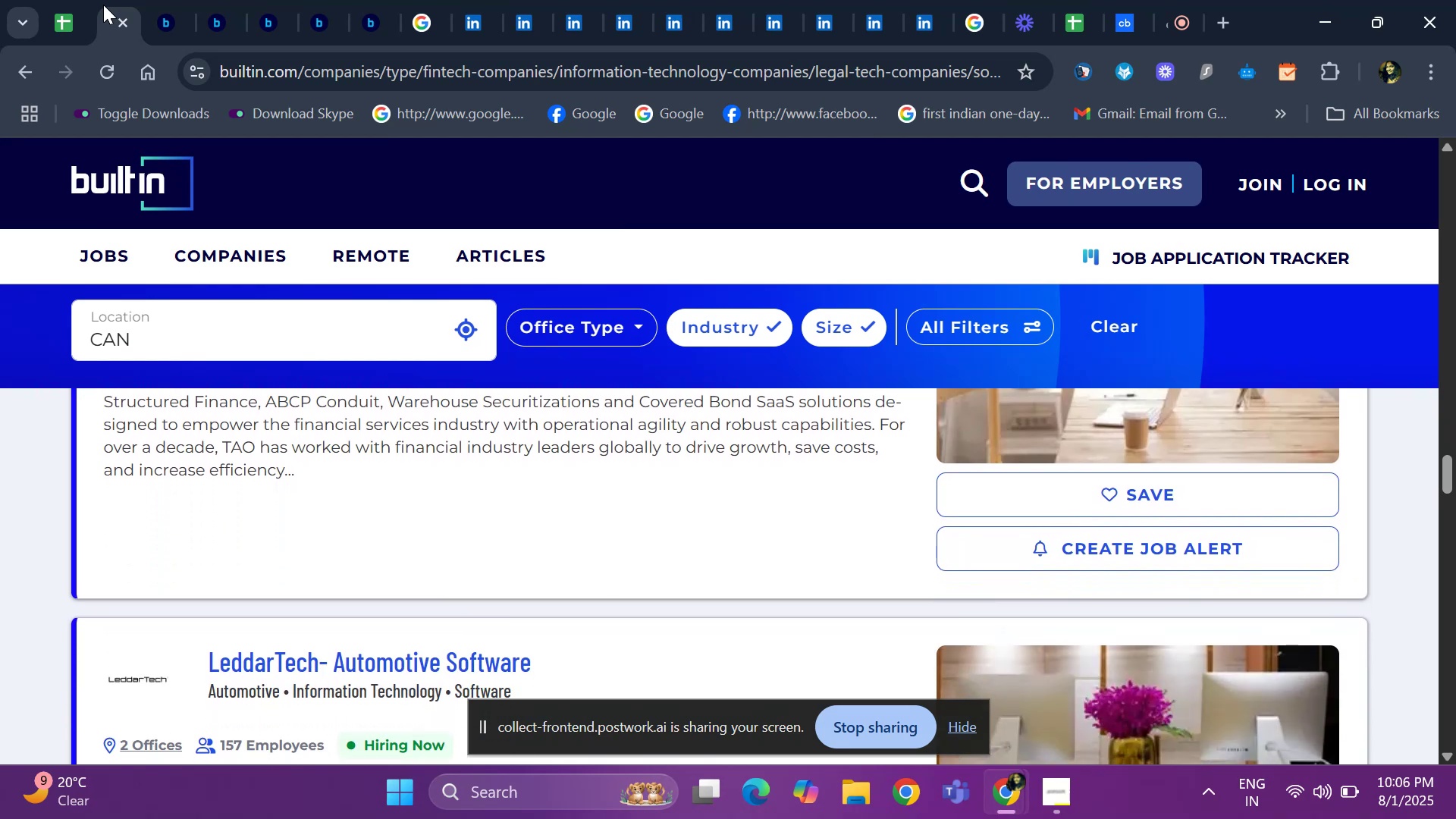 
key(ArrowDown)
 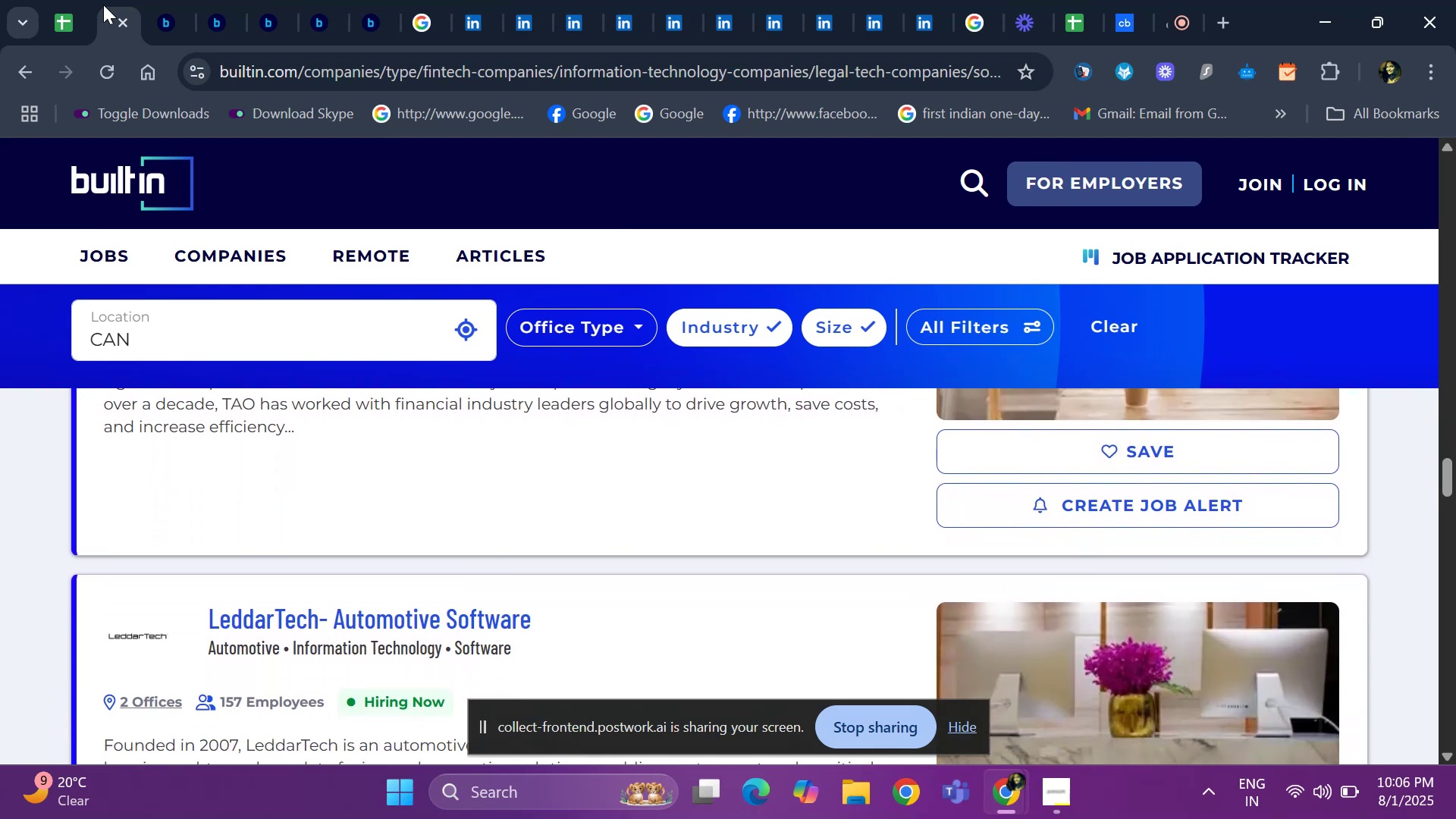 
key(ArrowDown)
 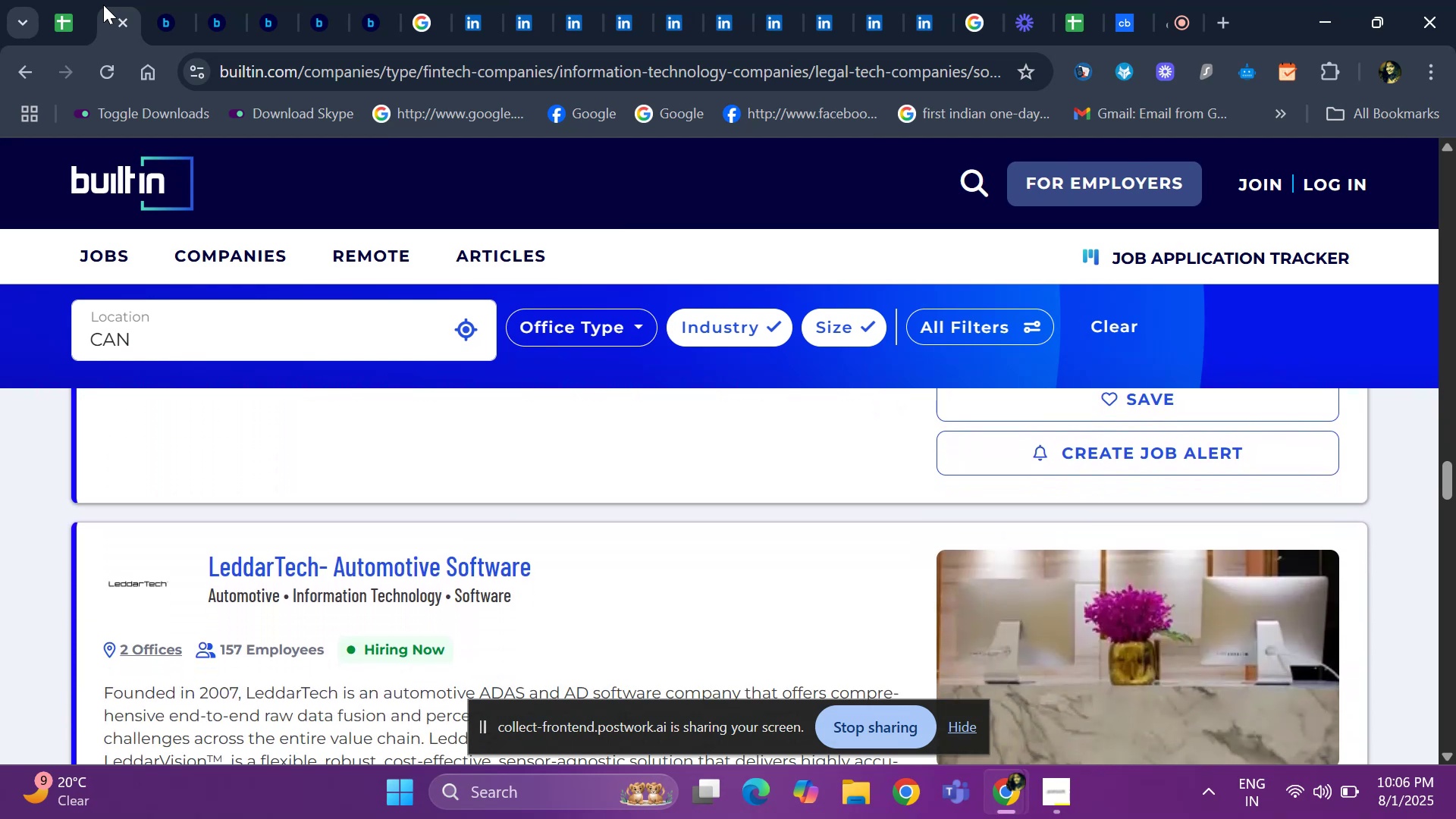 
key(ArrowDown)
 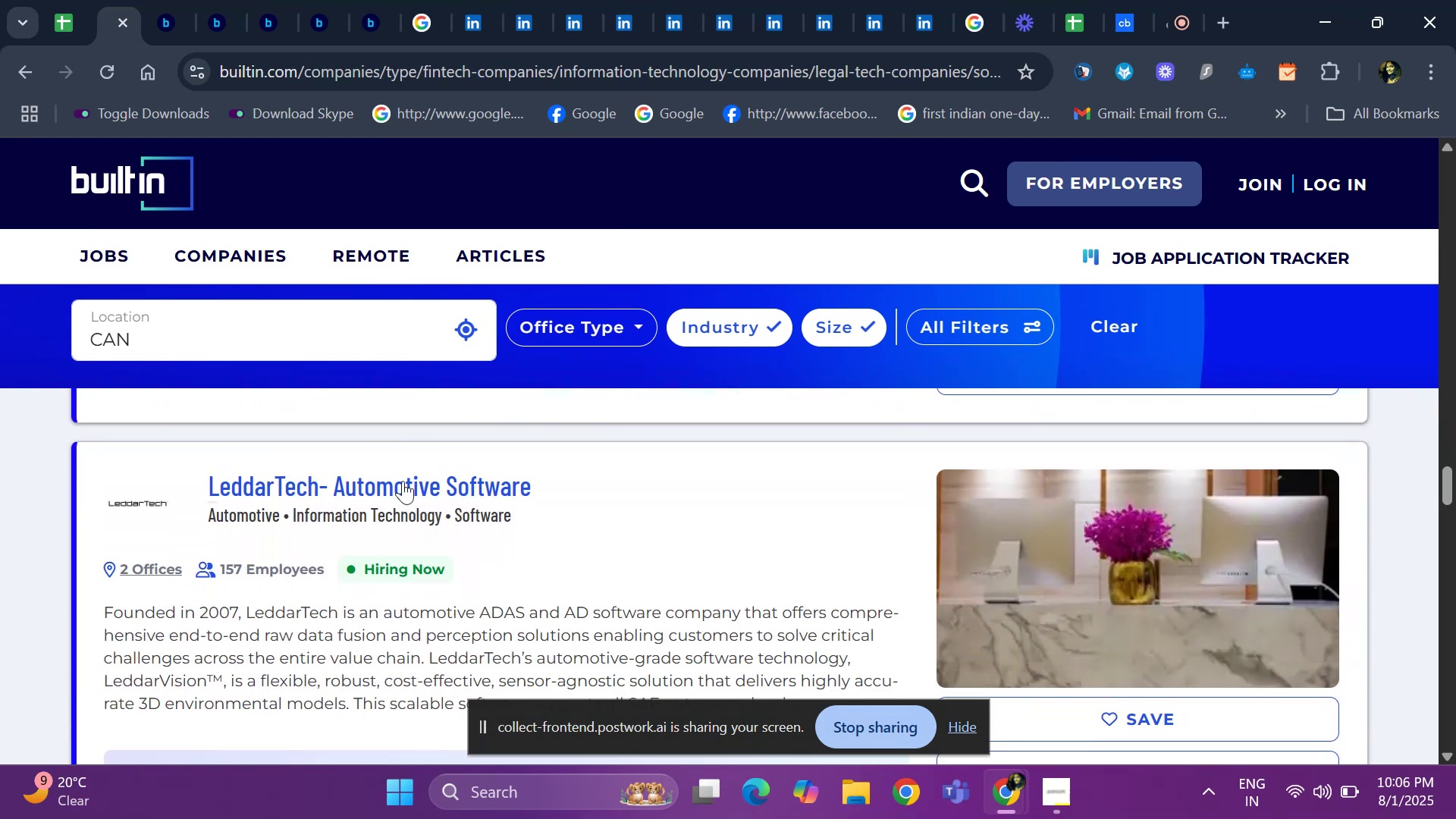 
right_click([403, 496])
 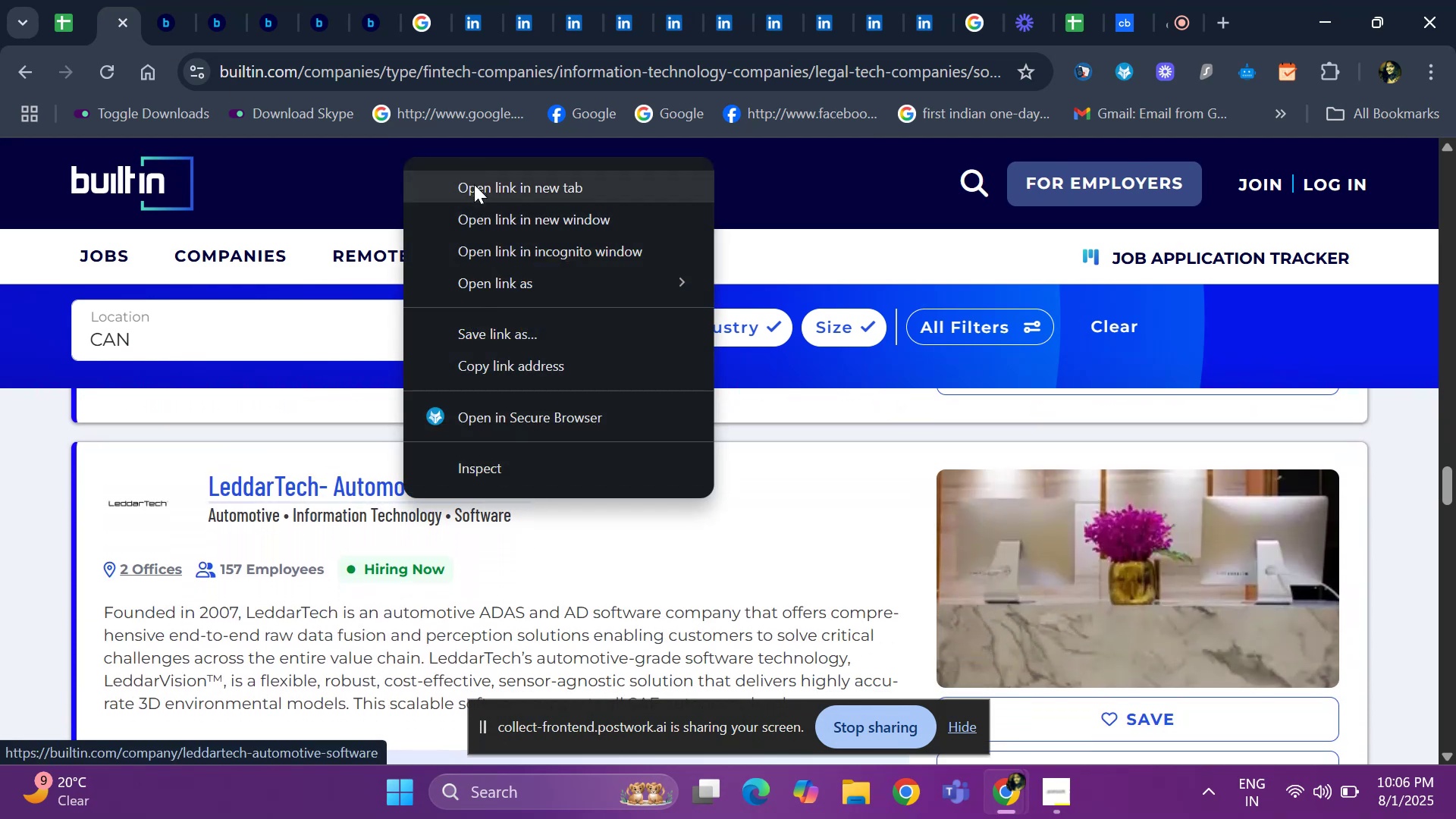 
left_click([474, 185])
 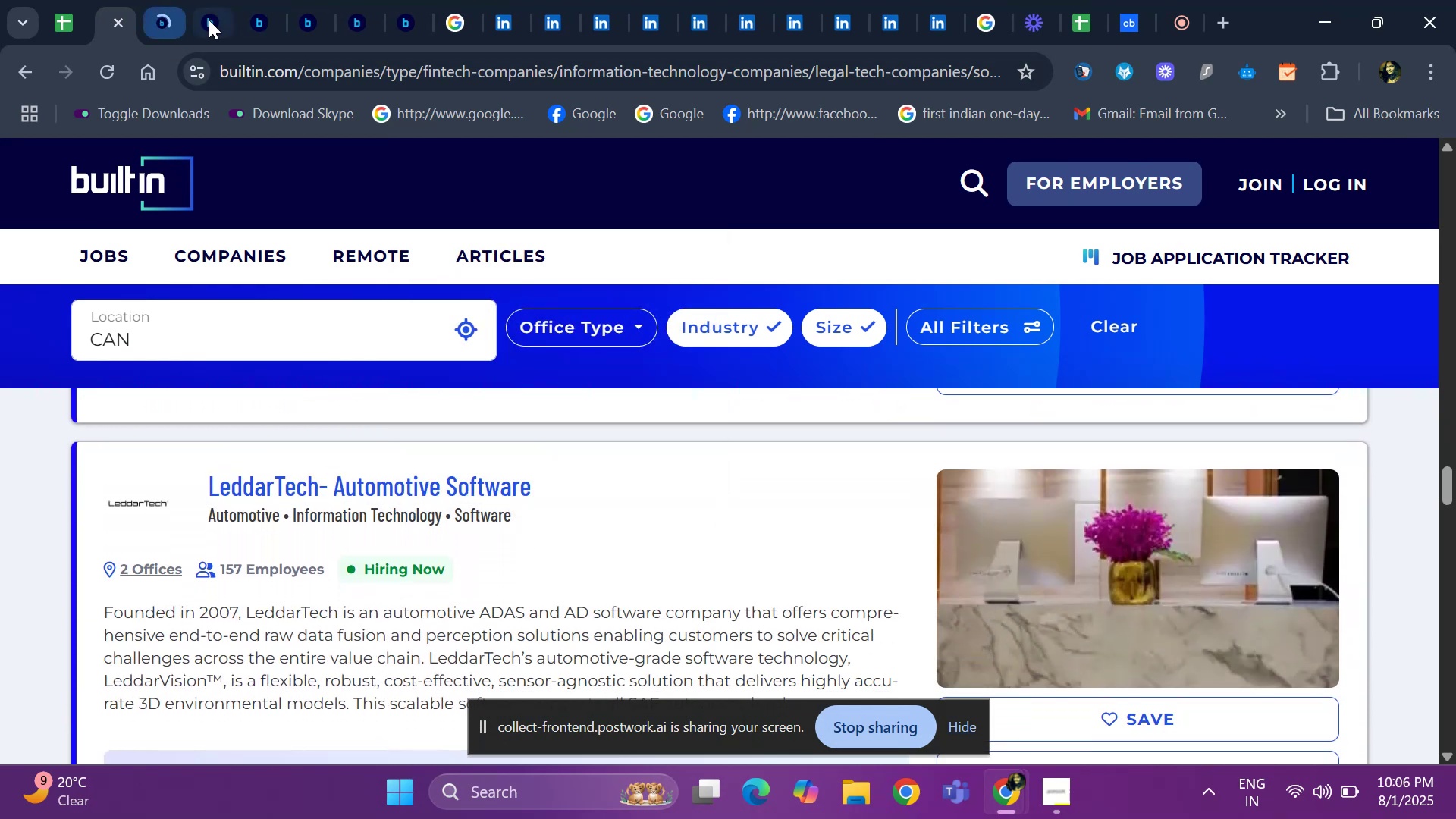 
left_click([209, 20])
 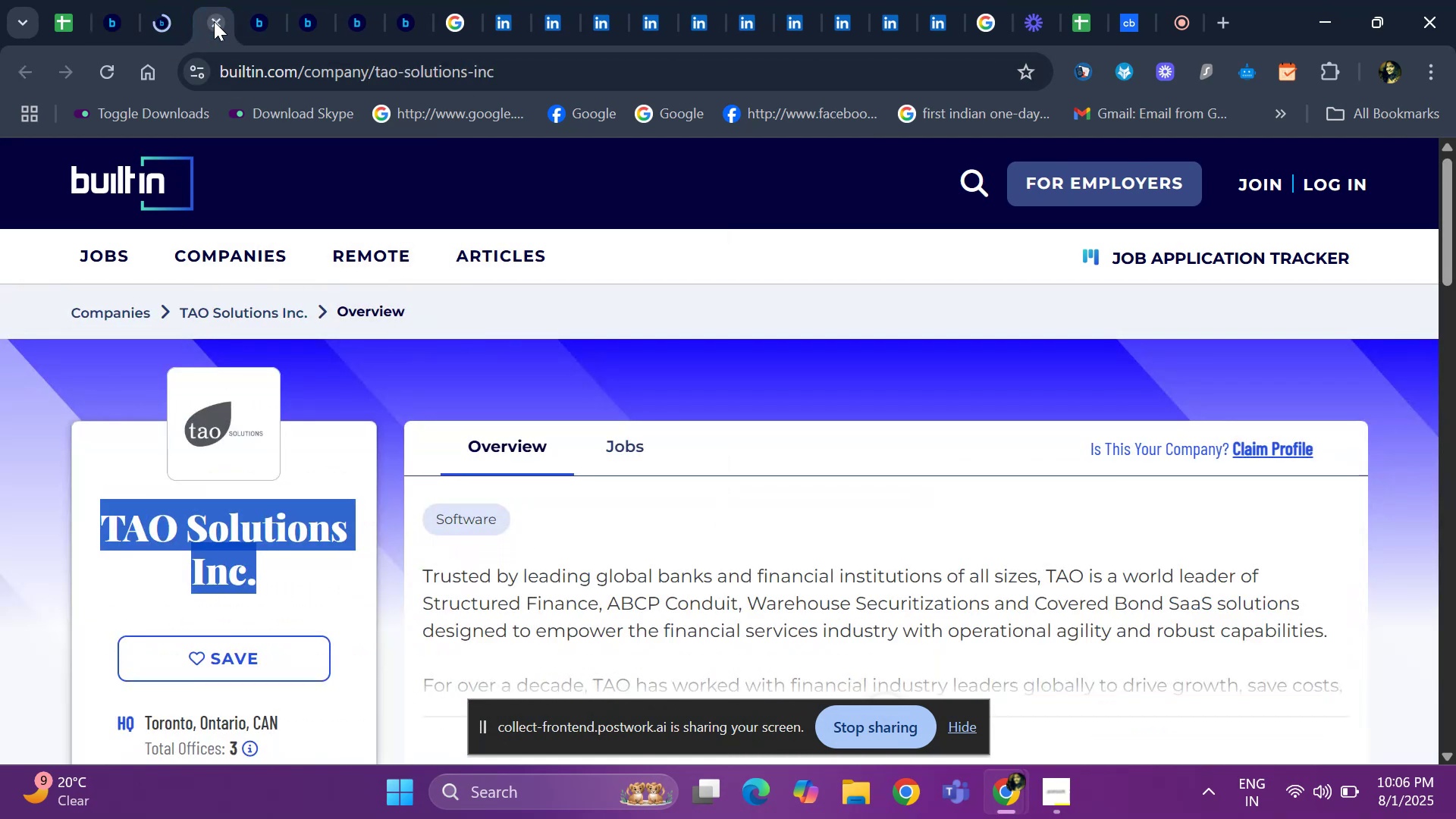 
double_click([214, 21])
 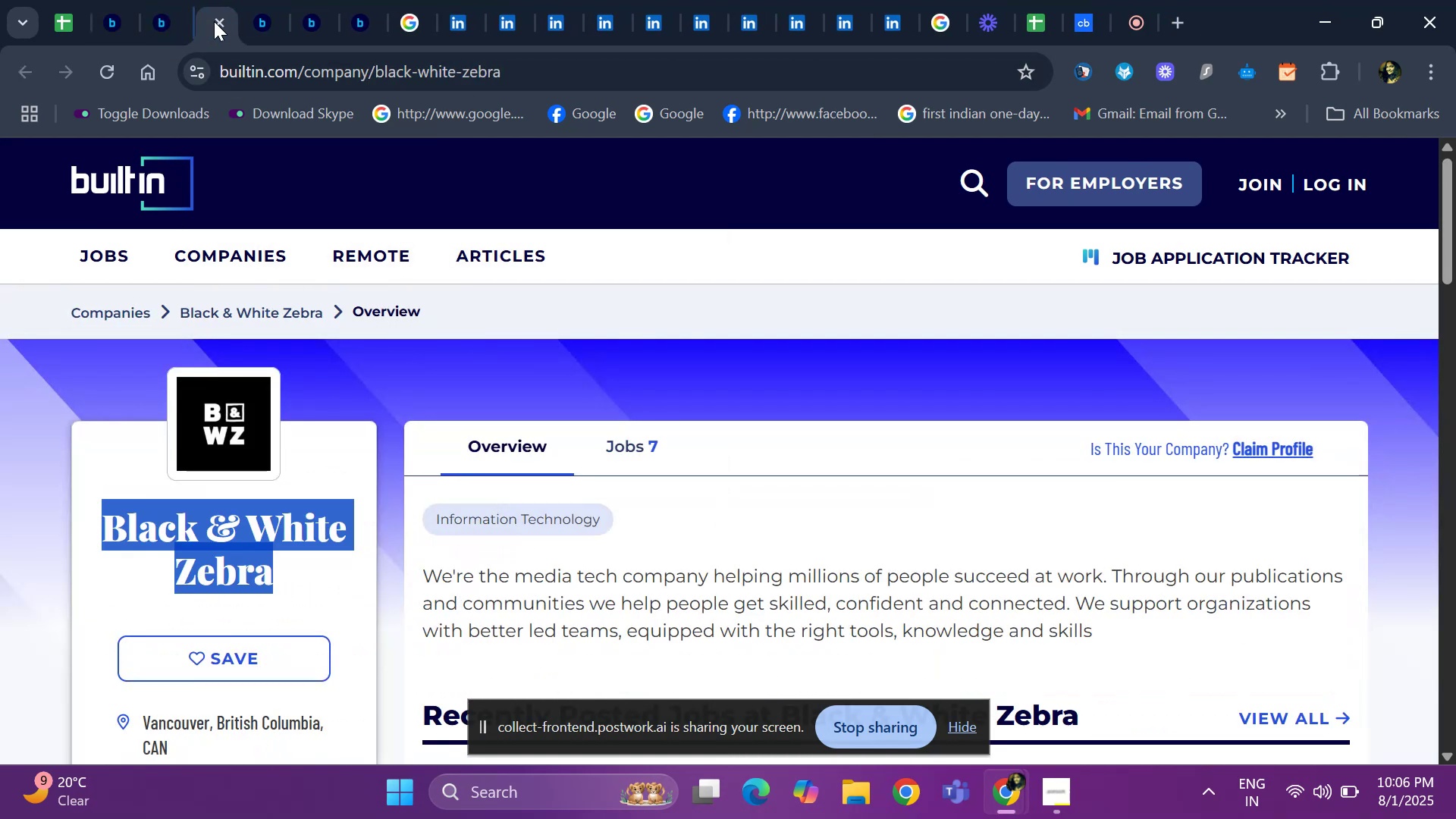 
triple_click([214, 21])
 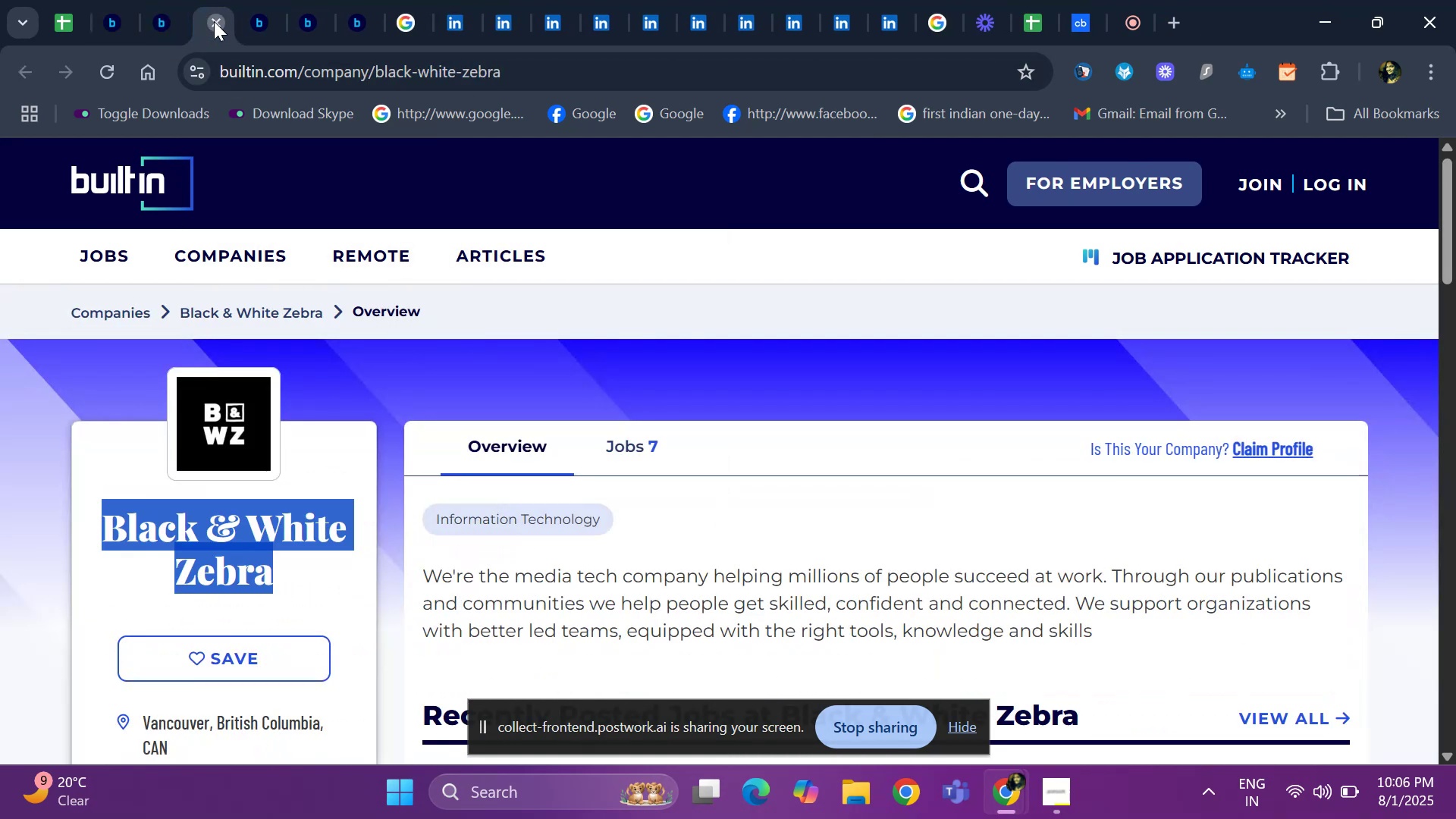 
triple_click([214, 21])
 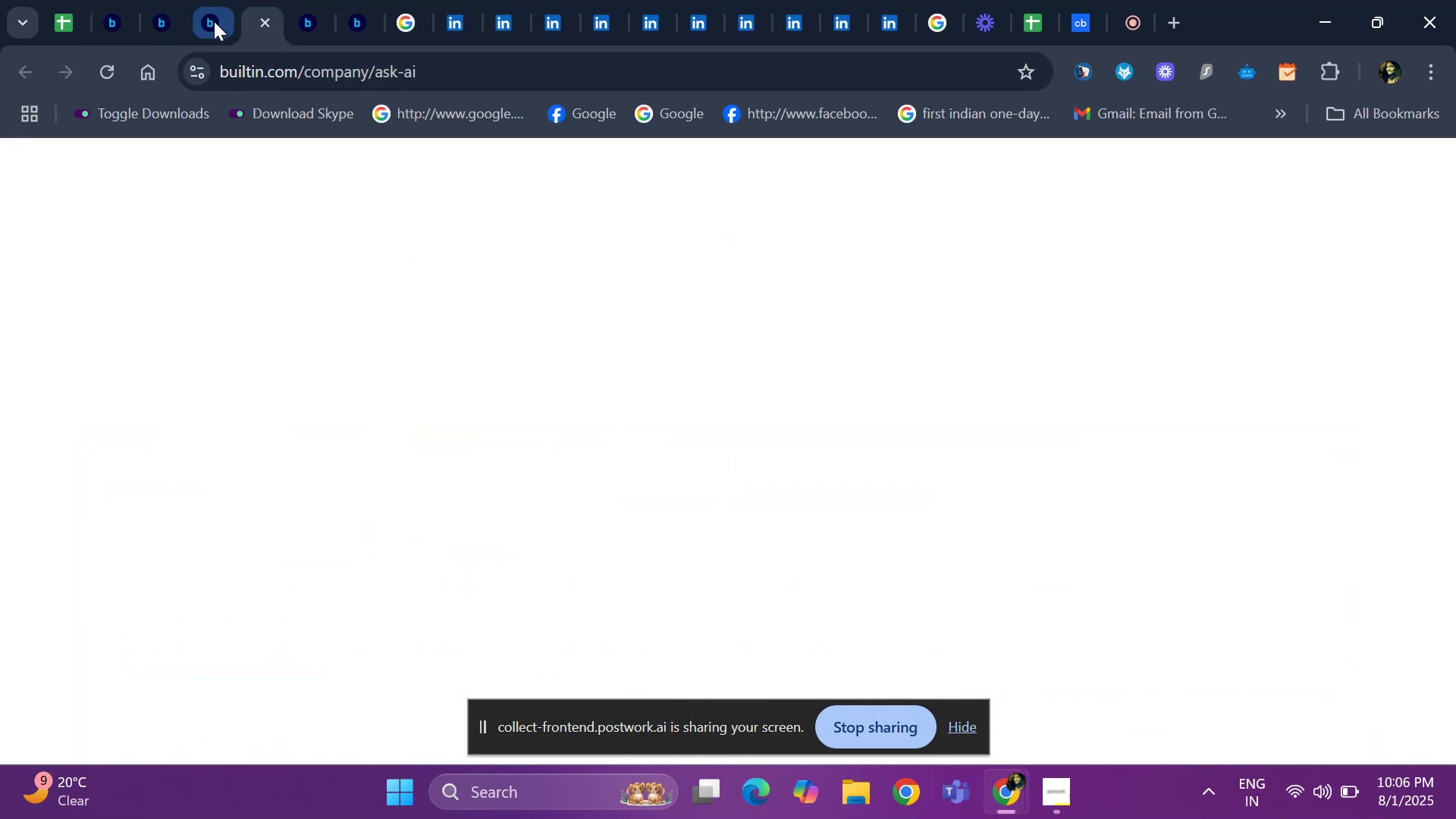 
triple_click([214, 21])
 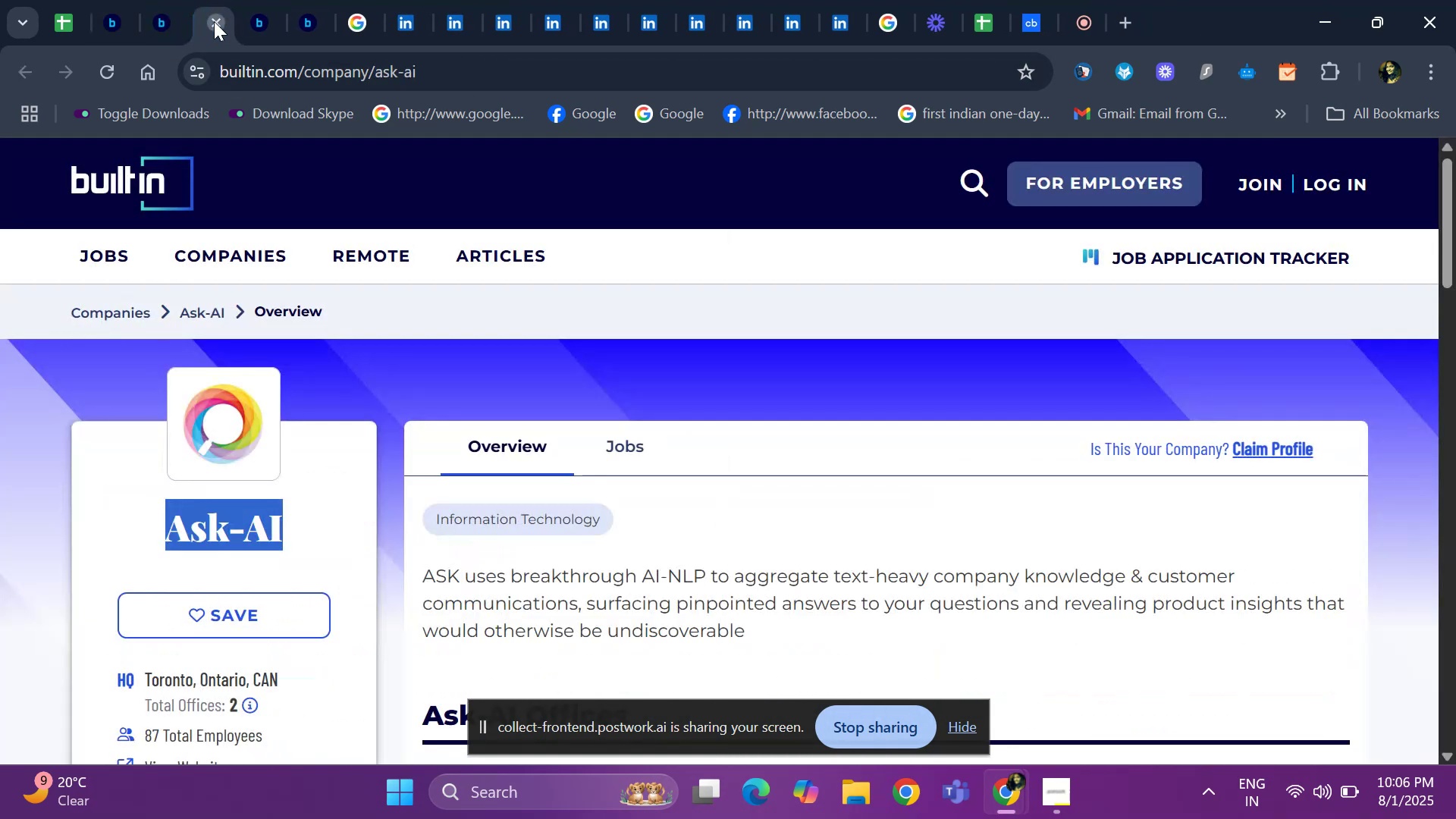 
triple_click([214, 21])
 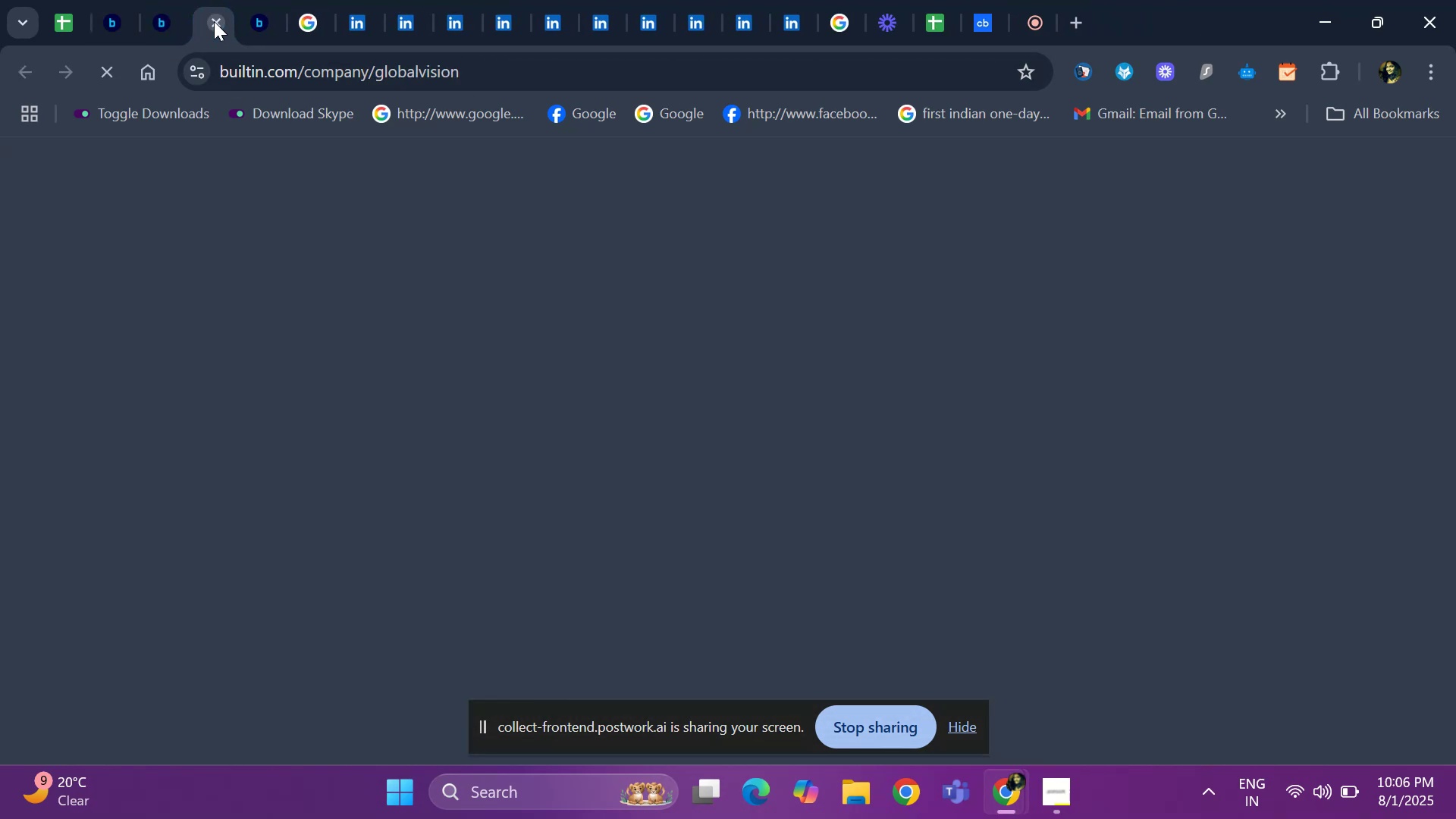 
triple_click([214, 21])
 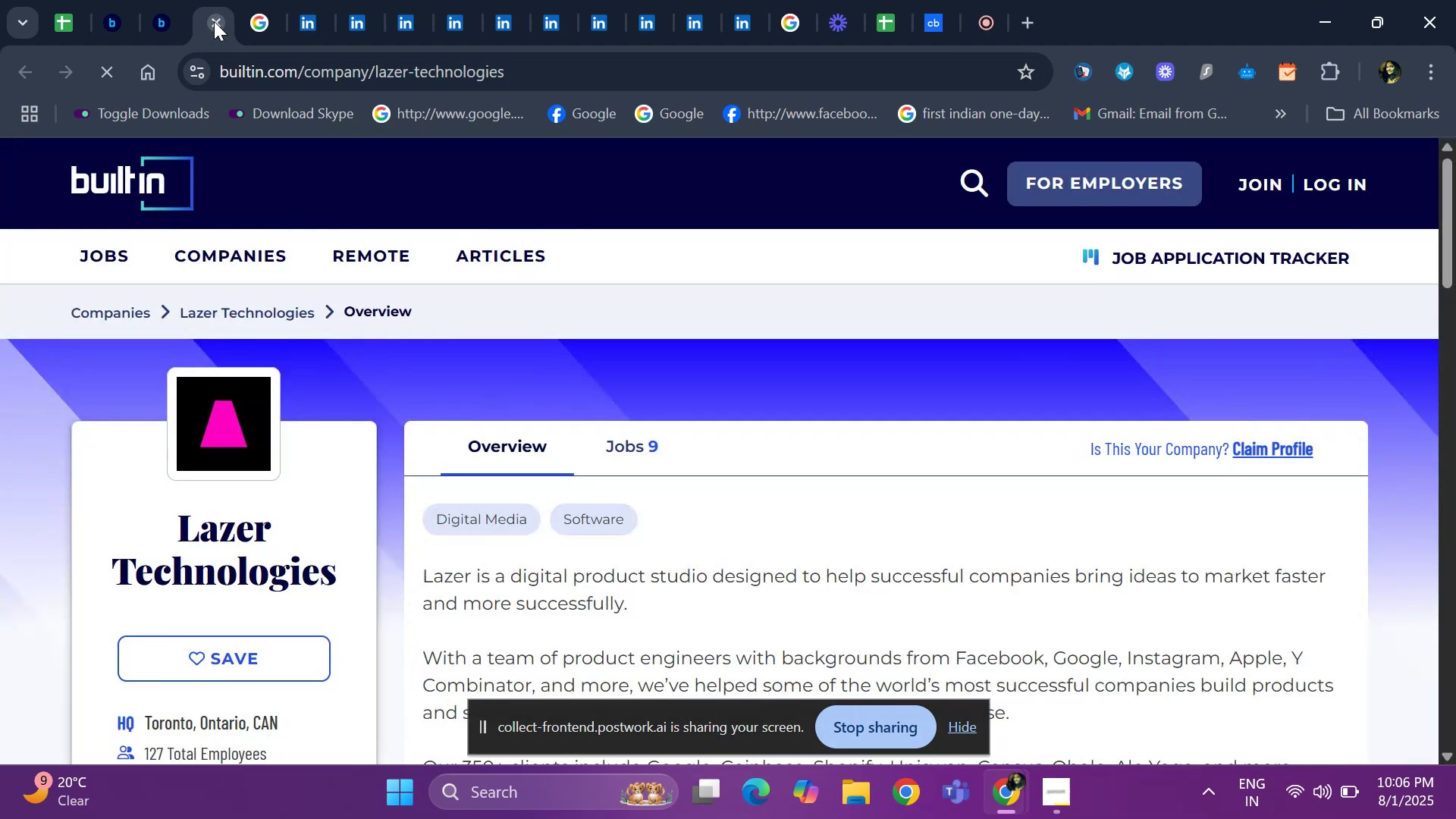 
left_click([214, 21])
 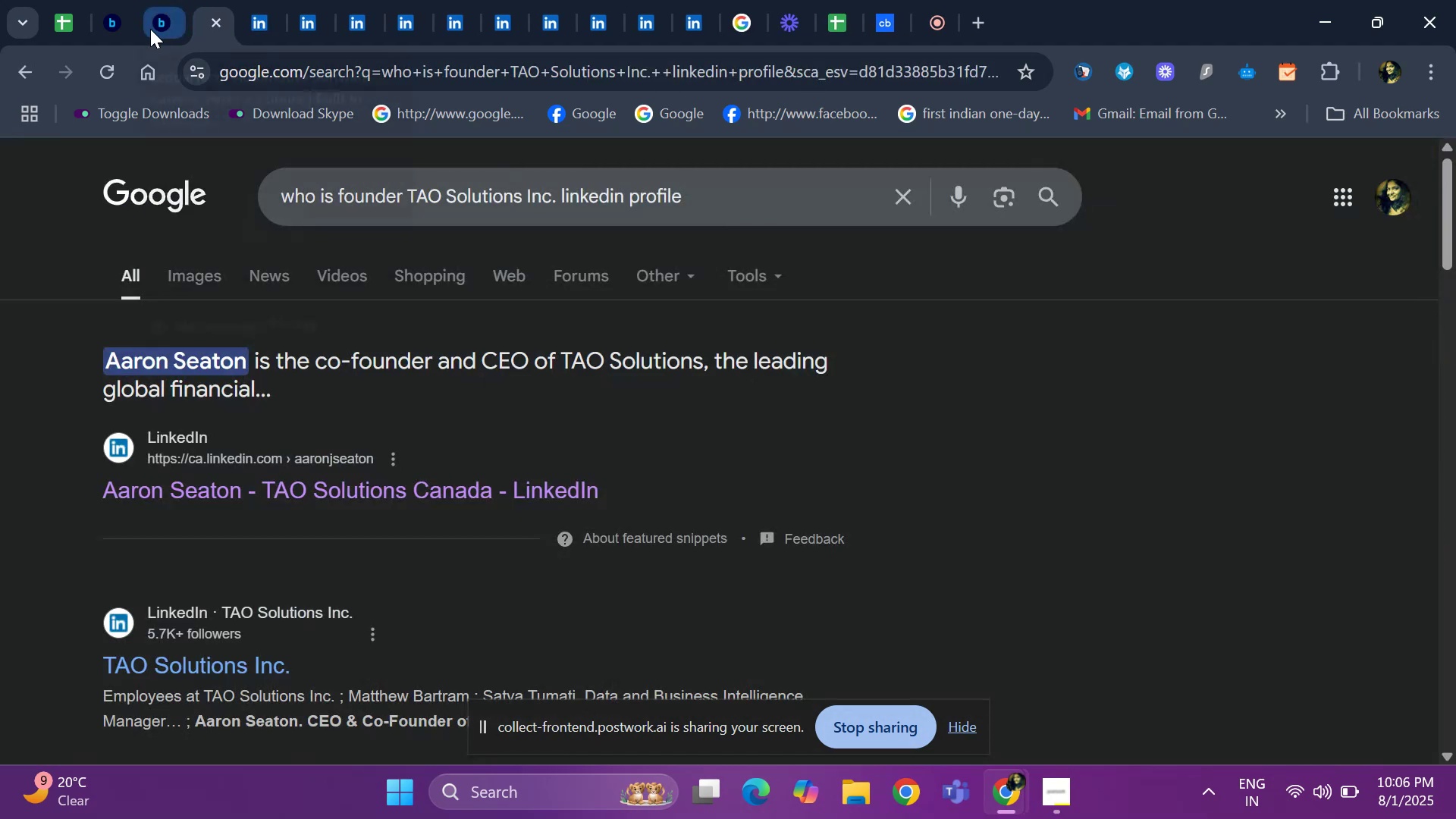 
left_click([150, 29])
 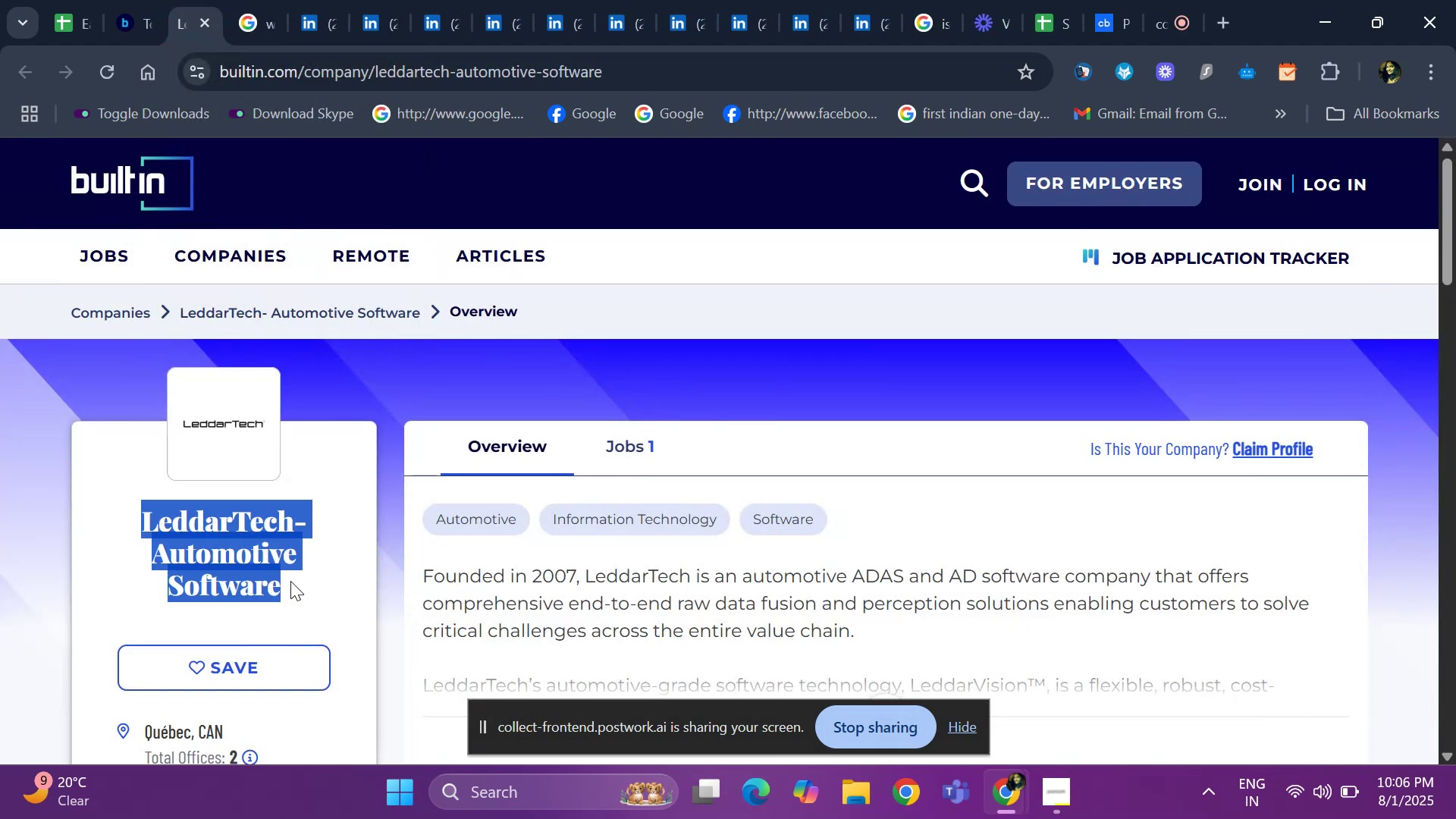 
key(Control+C)
 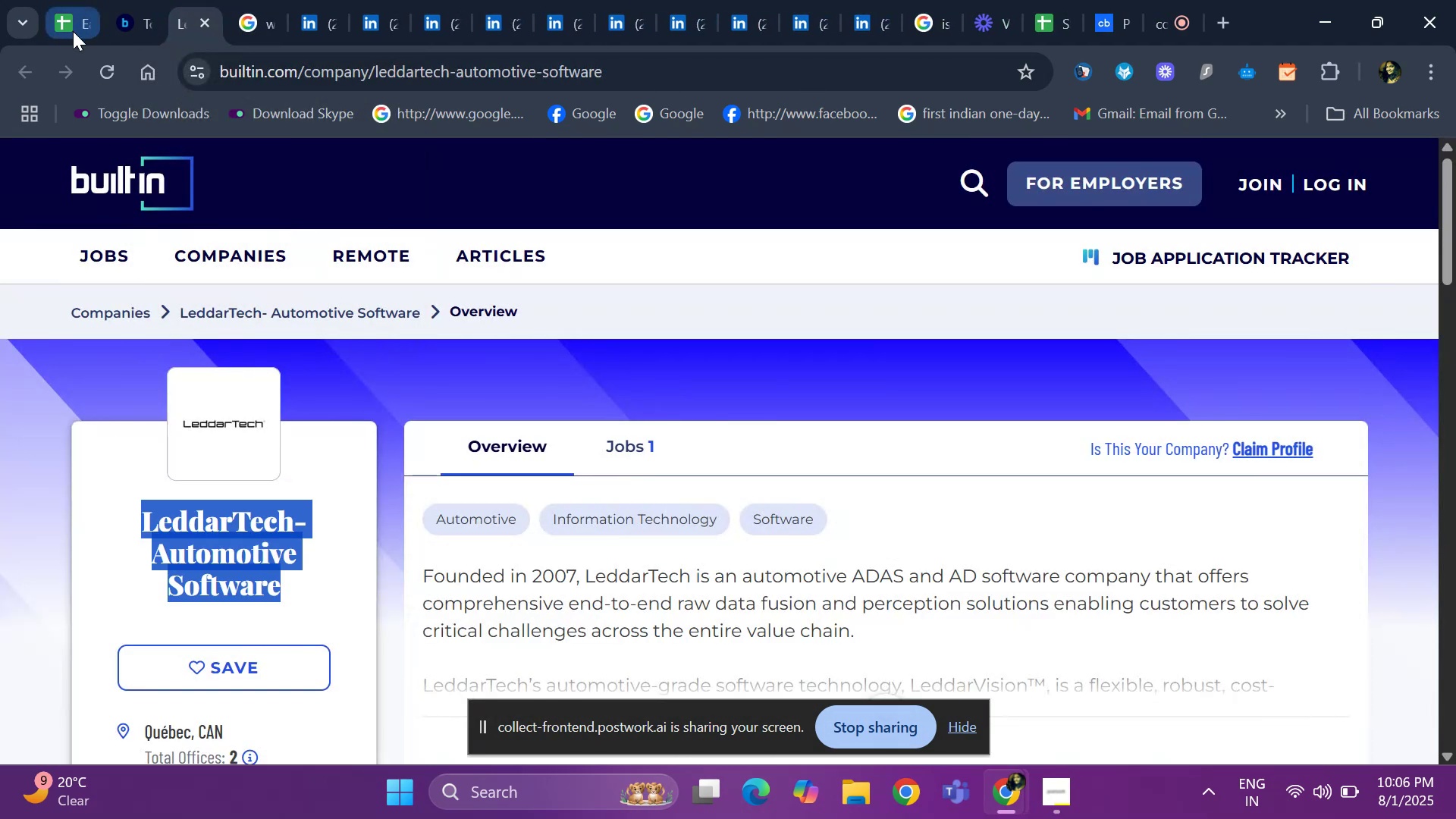 
left_click([73, 31])
 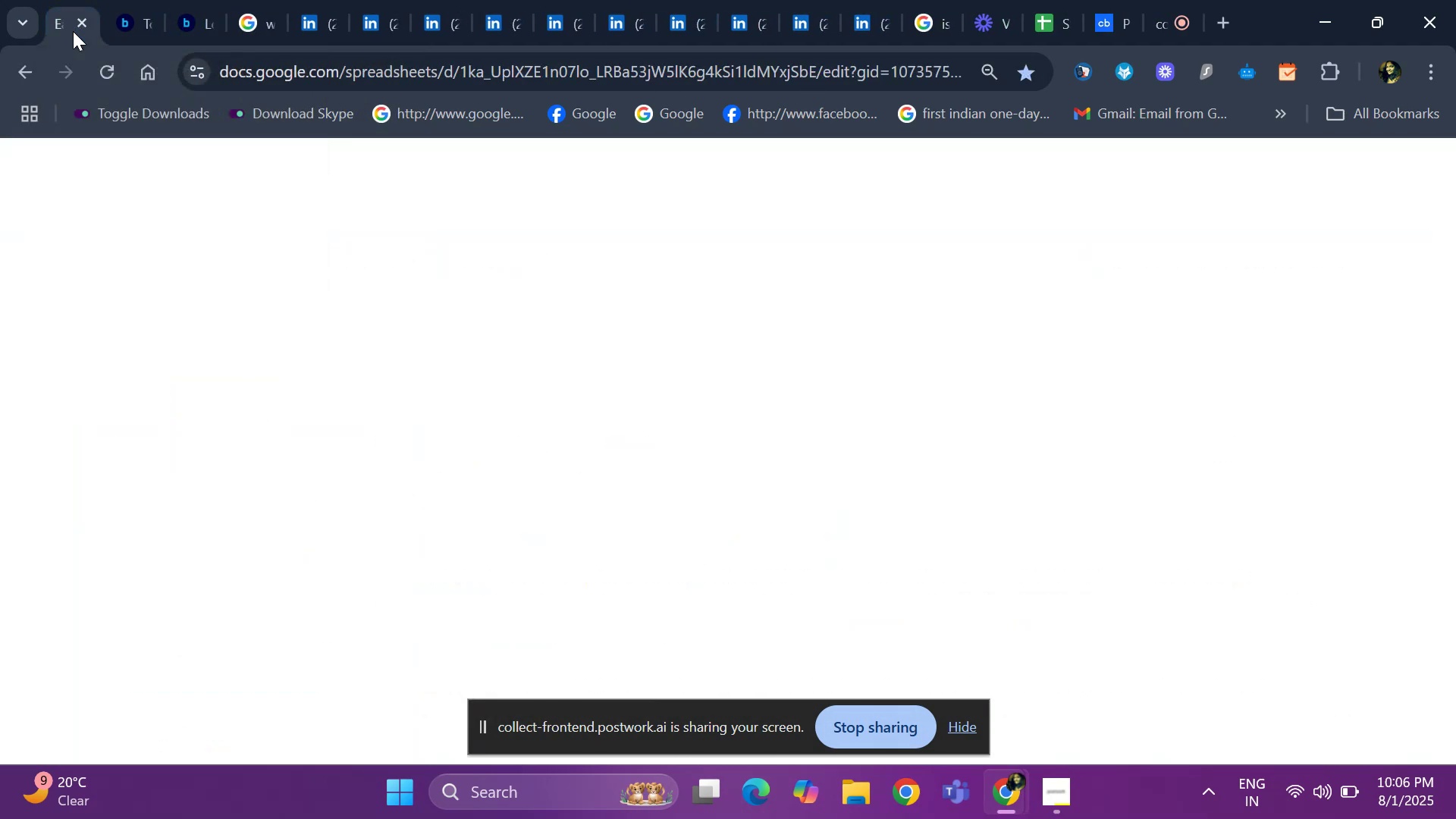 
key(Control+F)
 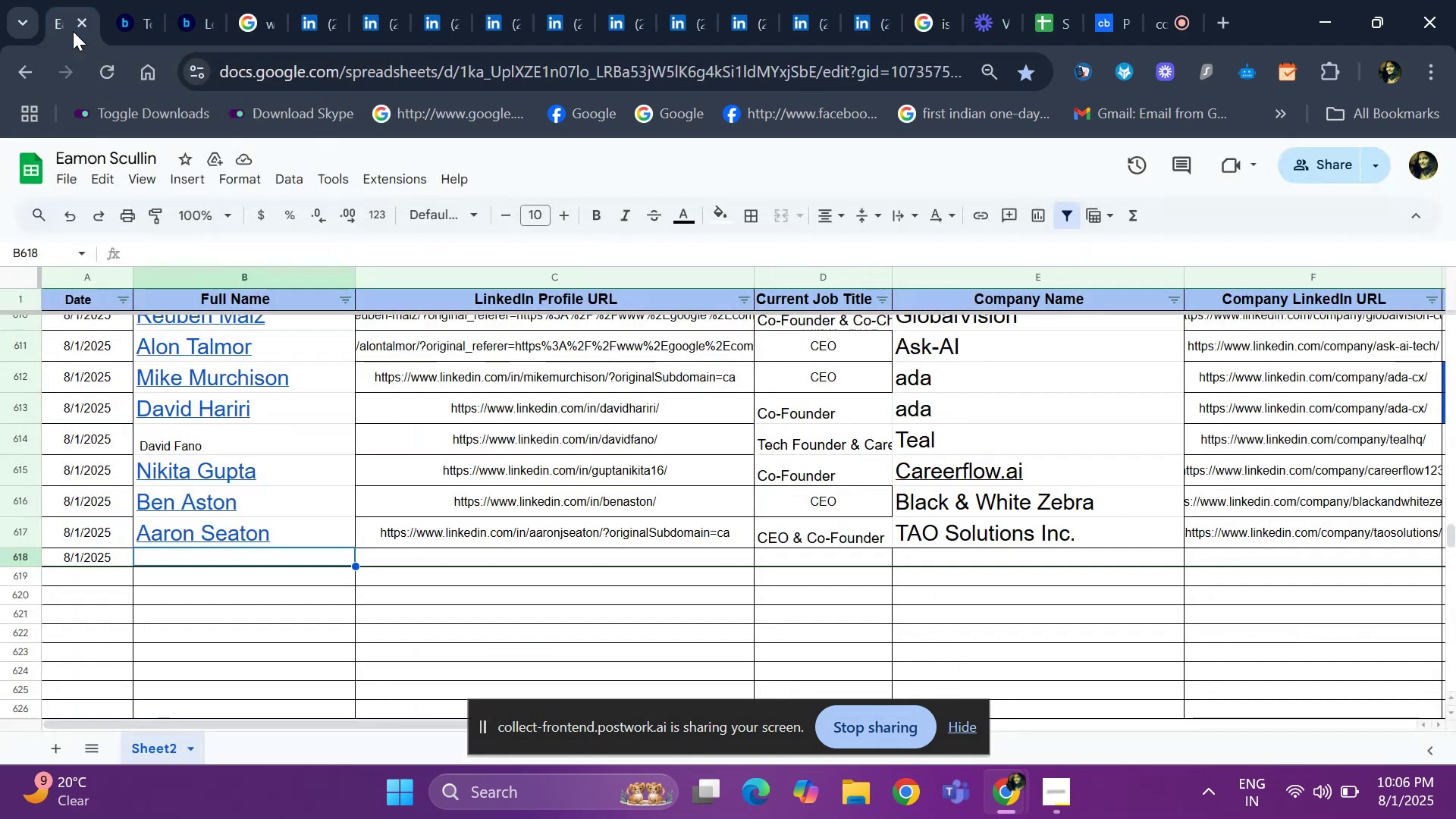 
key(Control+V)
 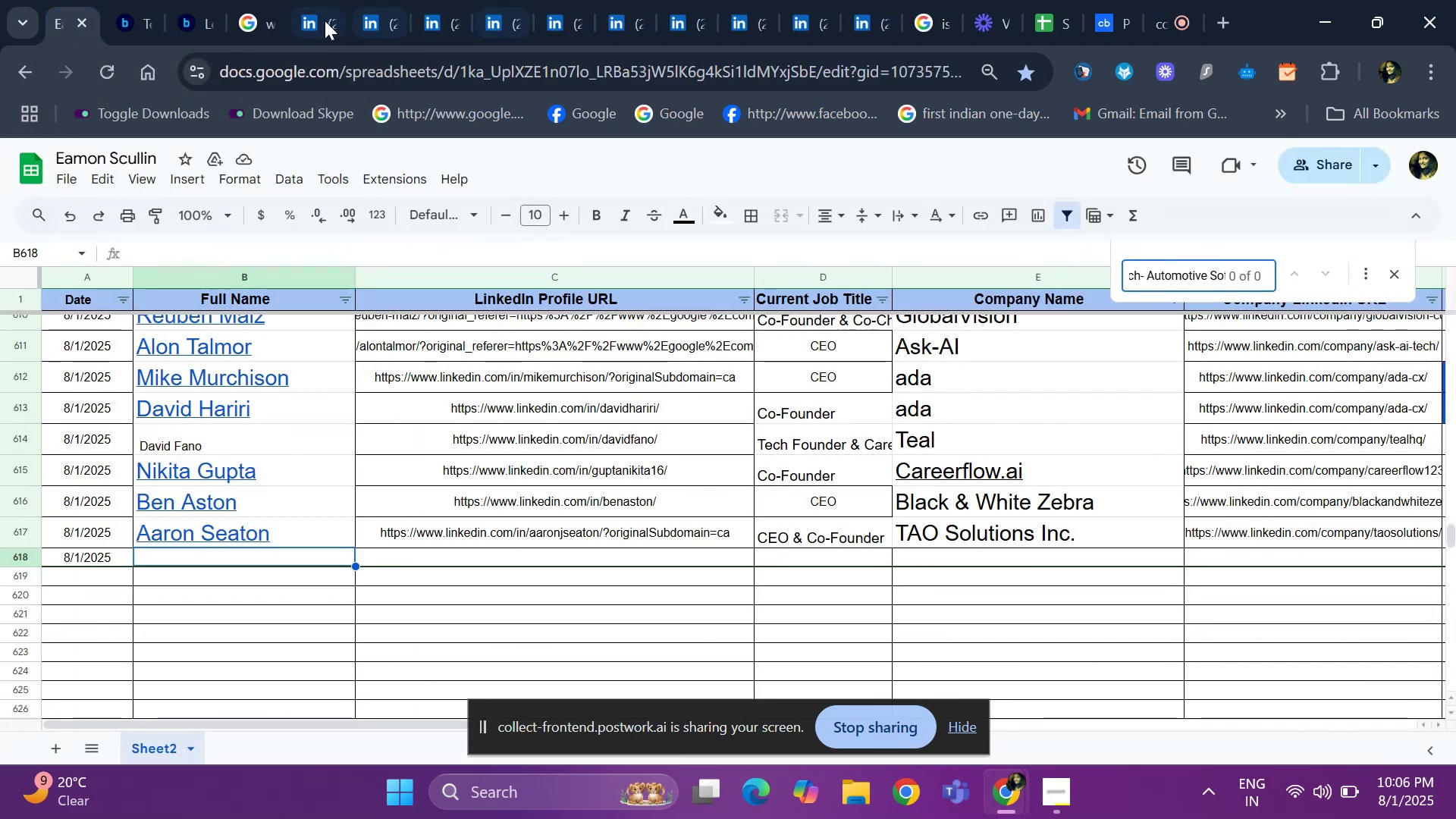 
left_click([259, 20])
 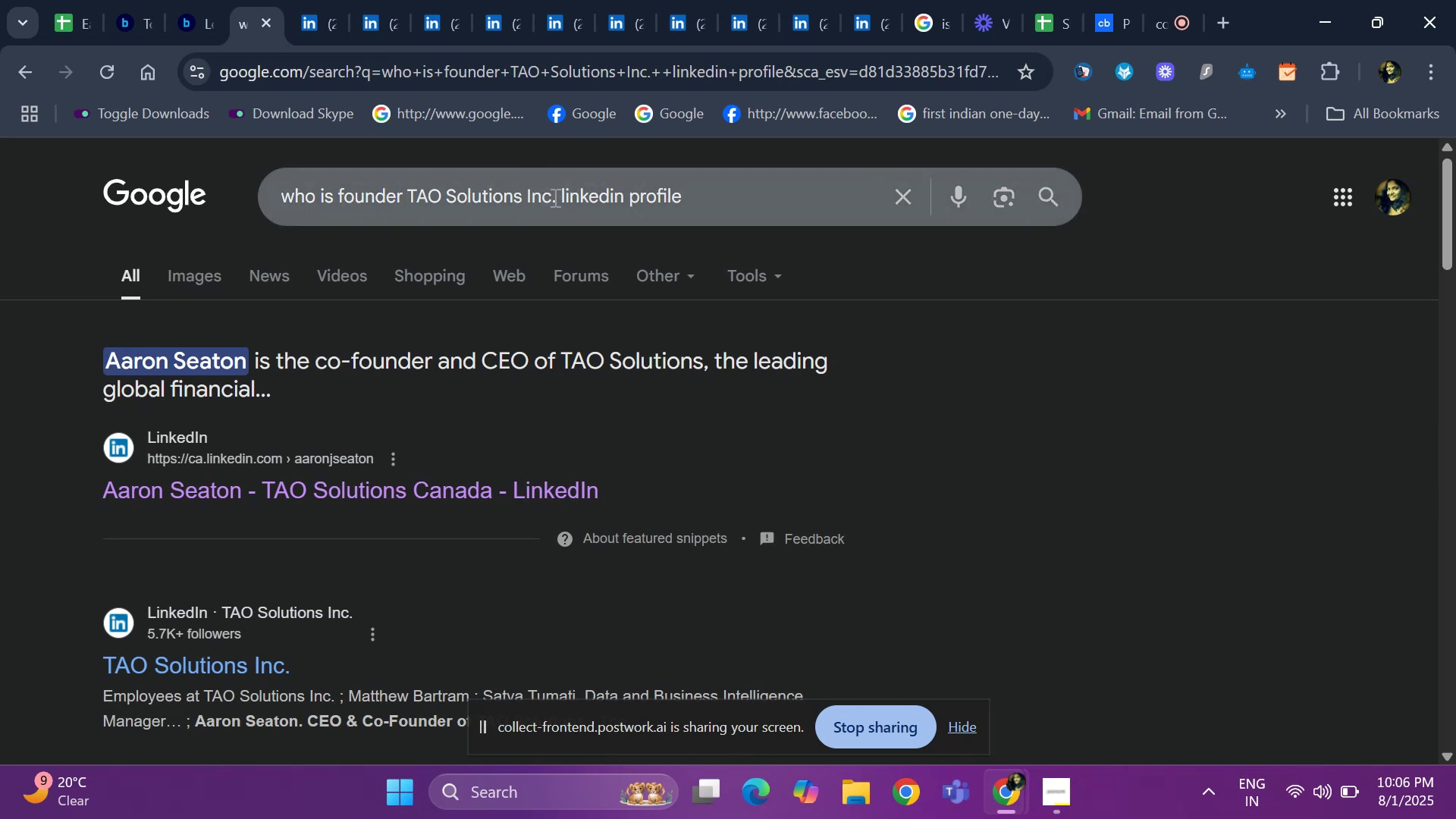 
left_click([556, 197])
 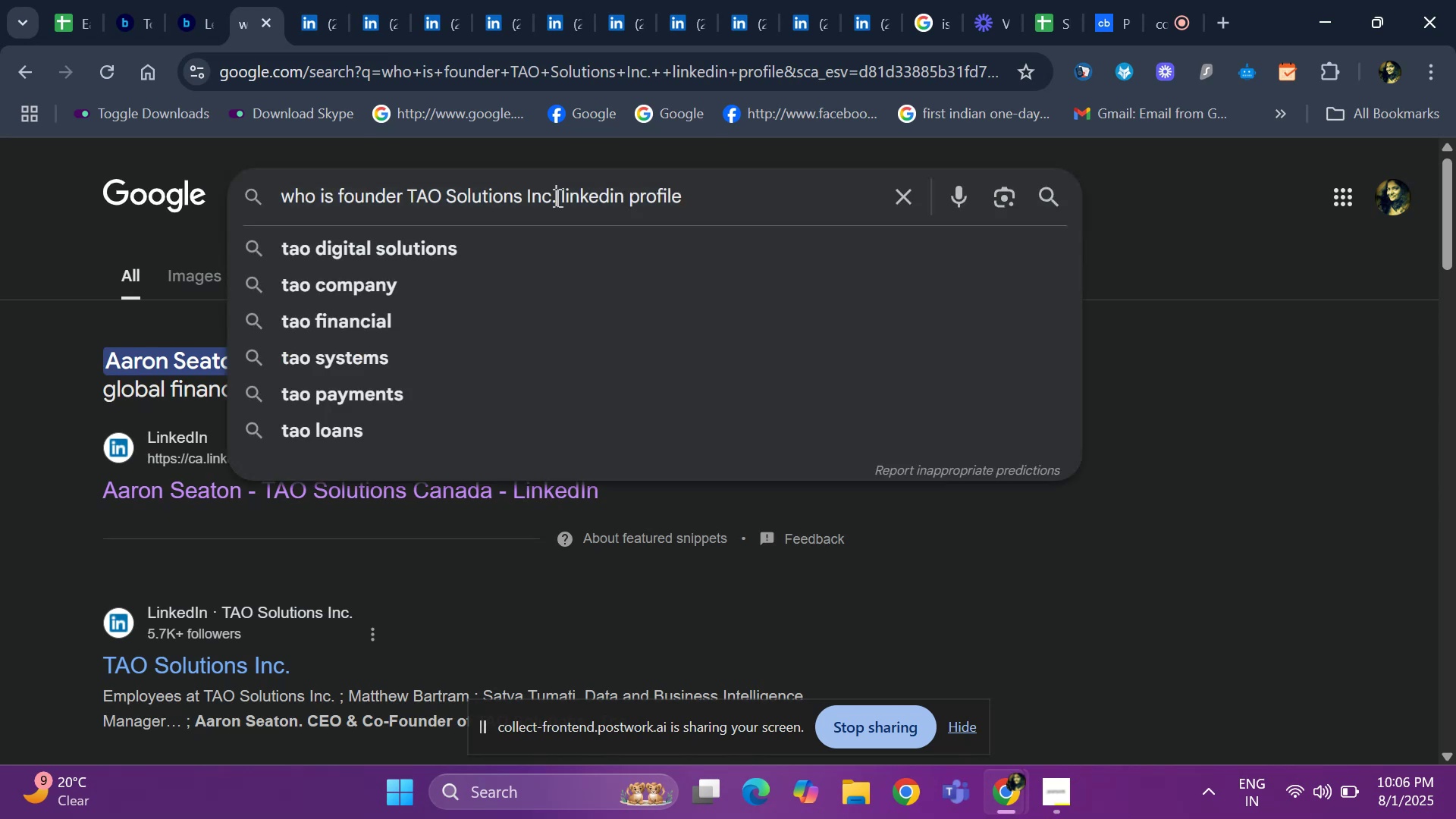 
key(ArrowLeft)
 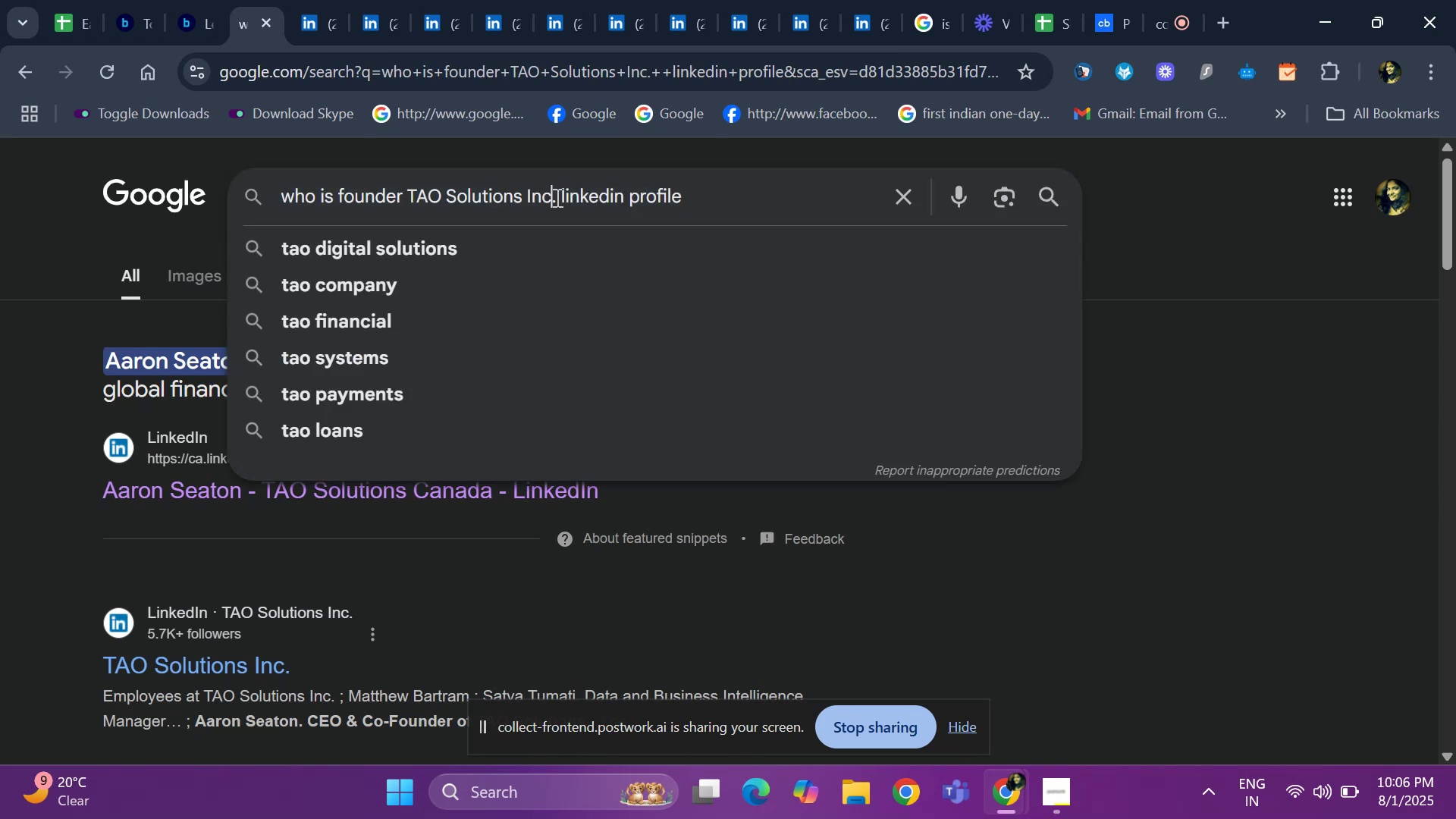 
key(ArrowRight)
 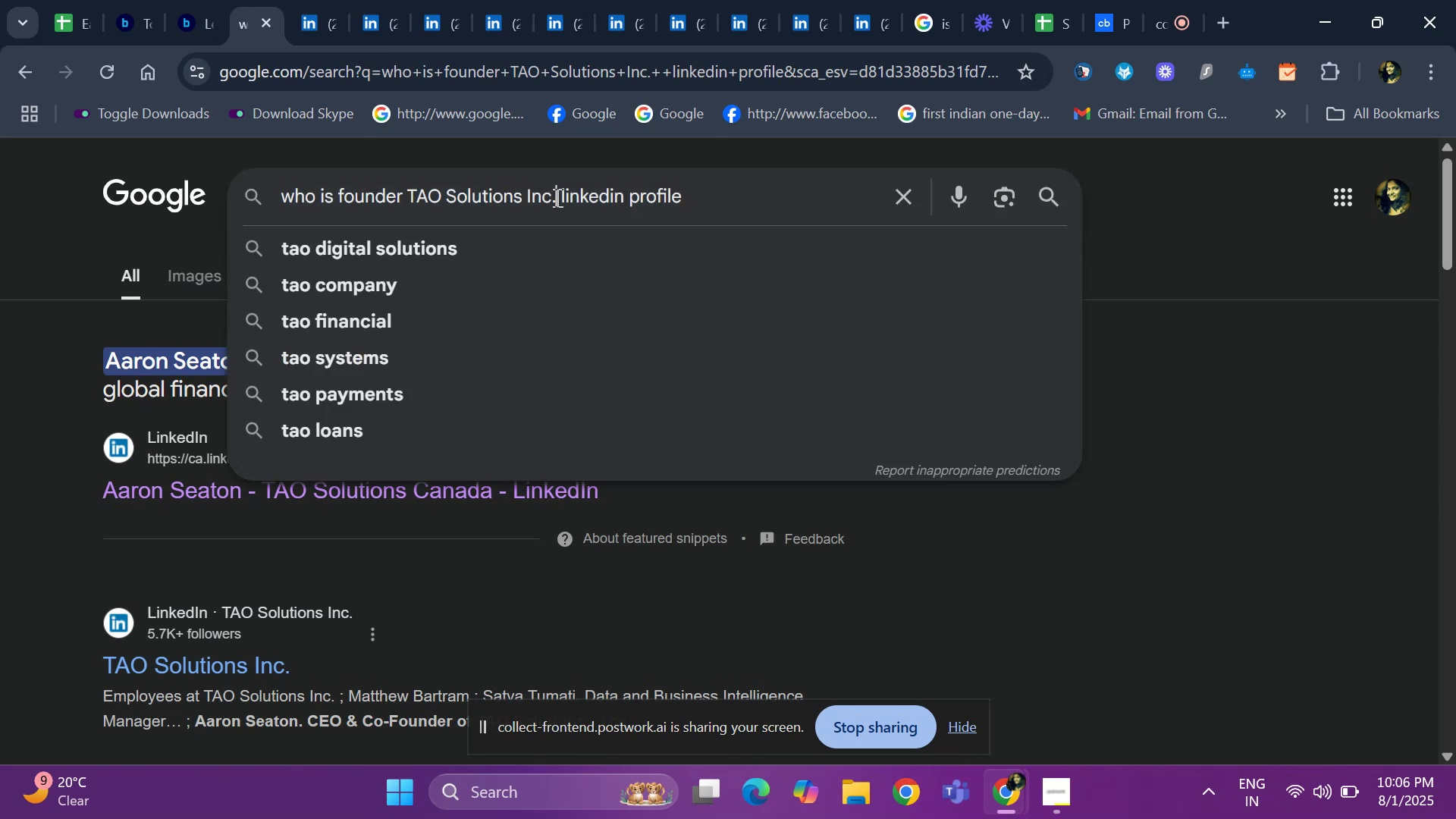 
key(Backspace)
 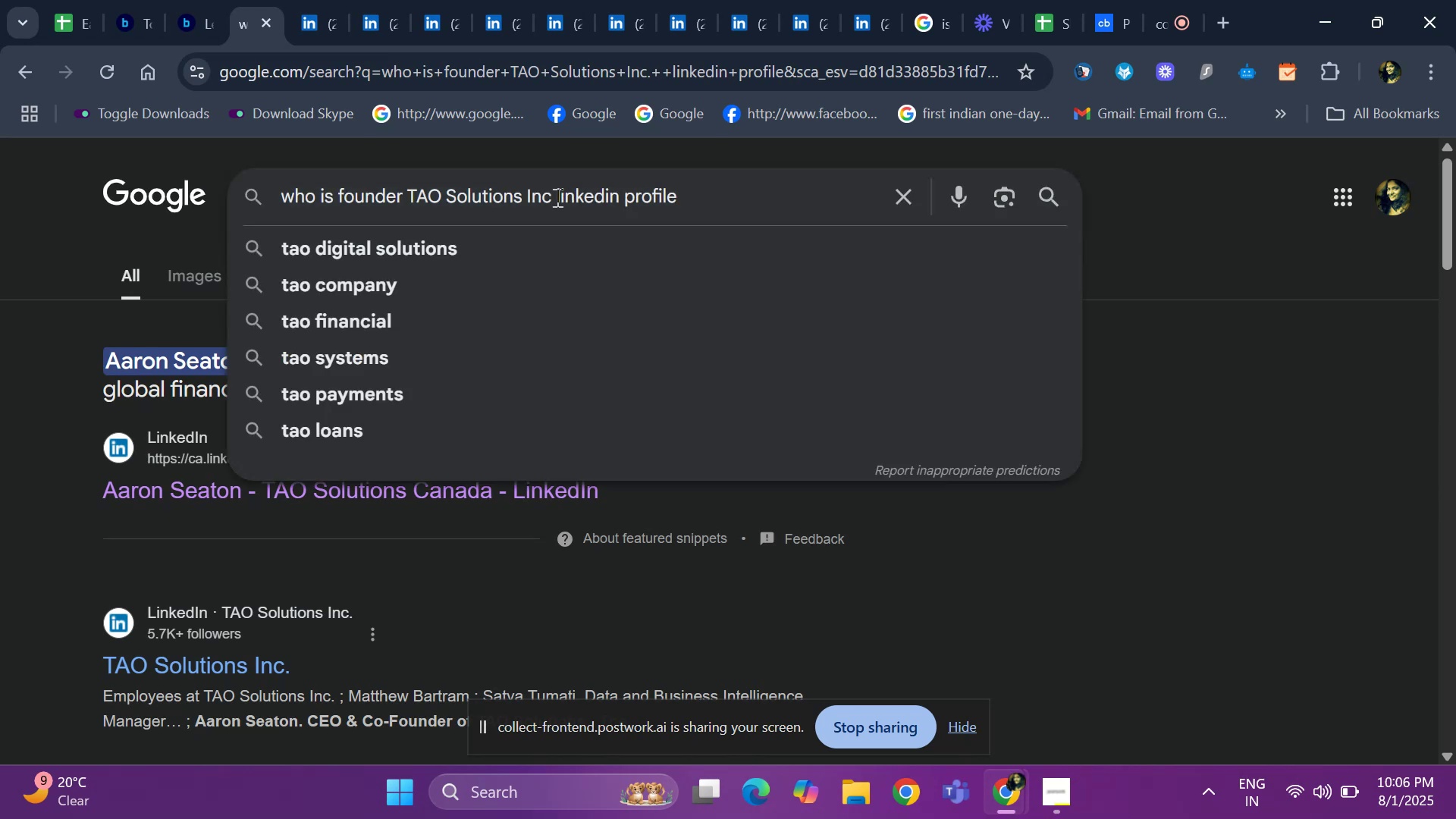 
key(Backspace)
 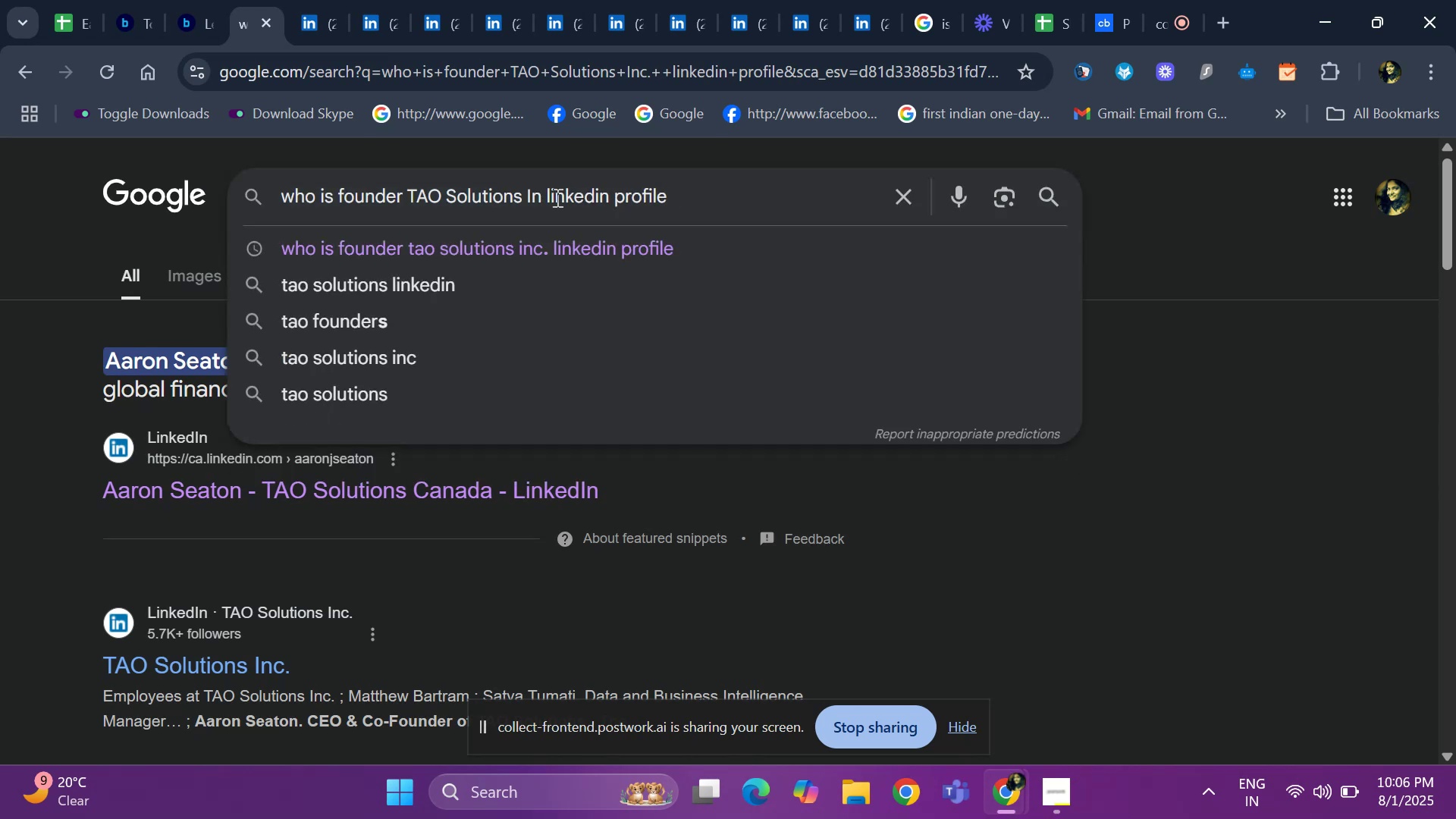 
key(Backspace)
 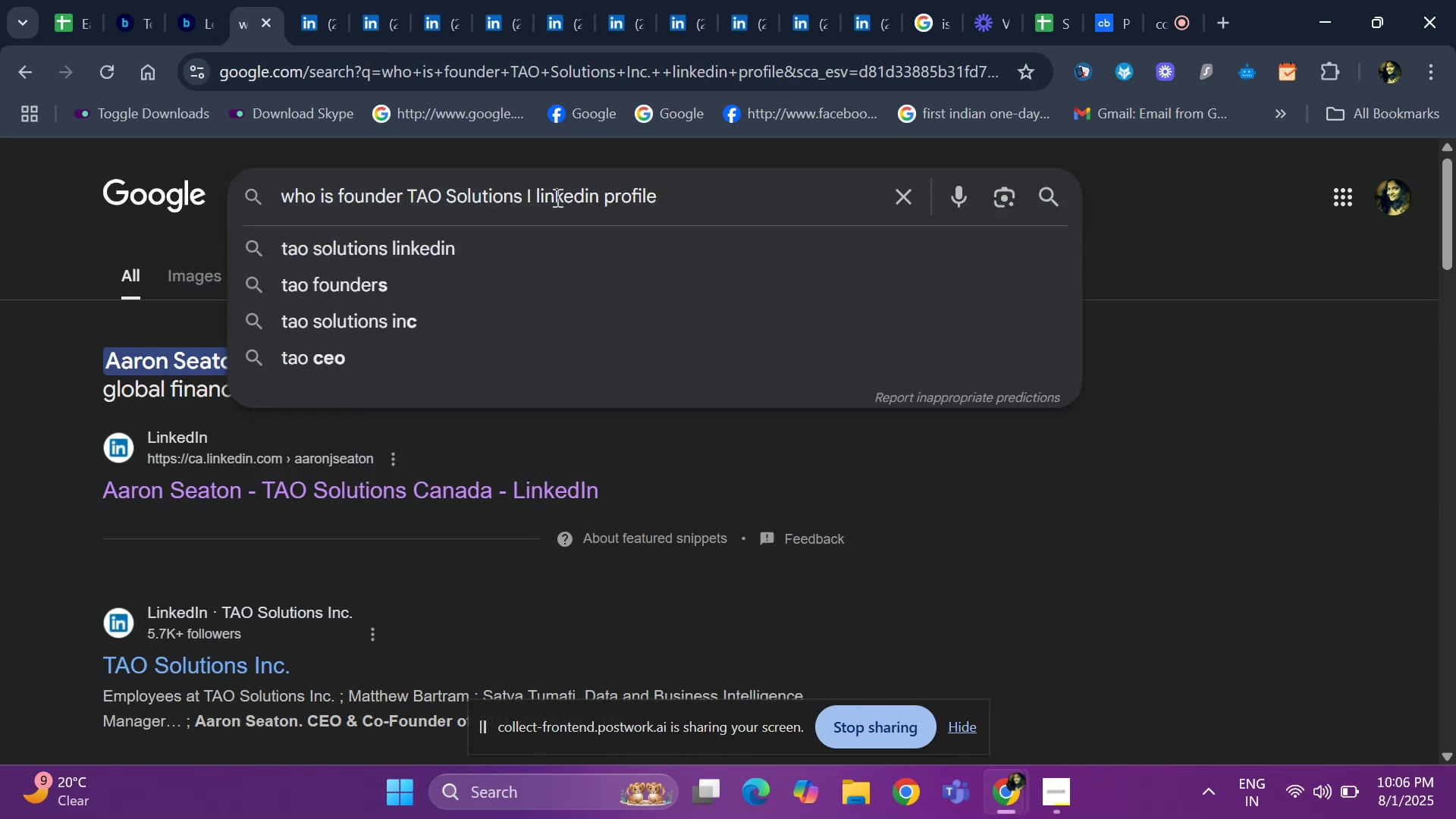 
key(Backspace)
 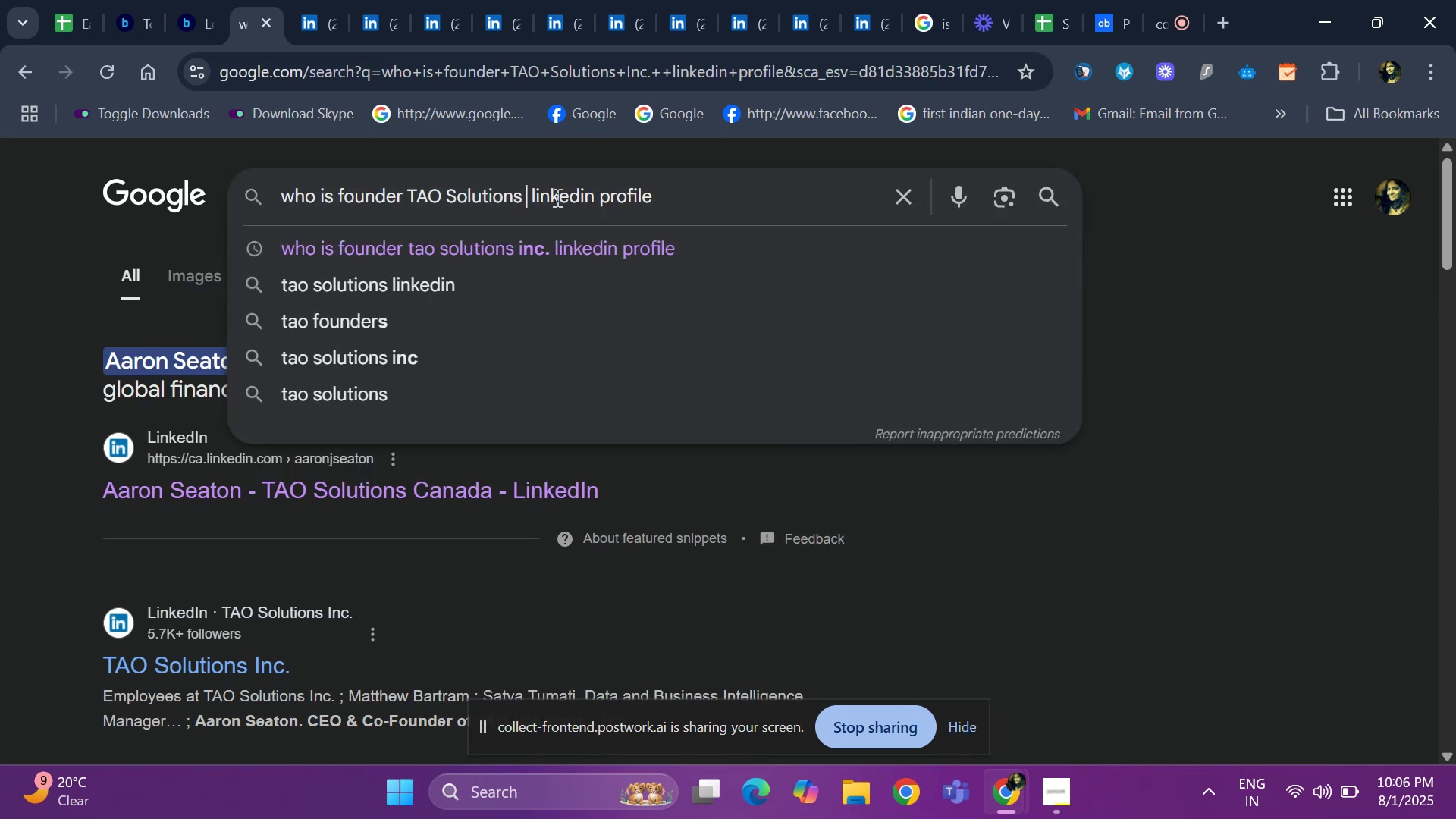 
key(Backspace)
 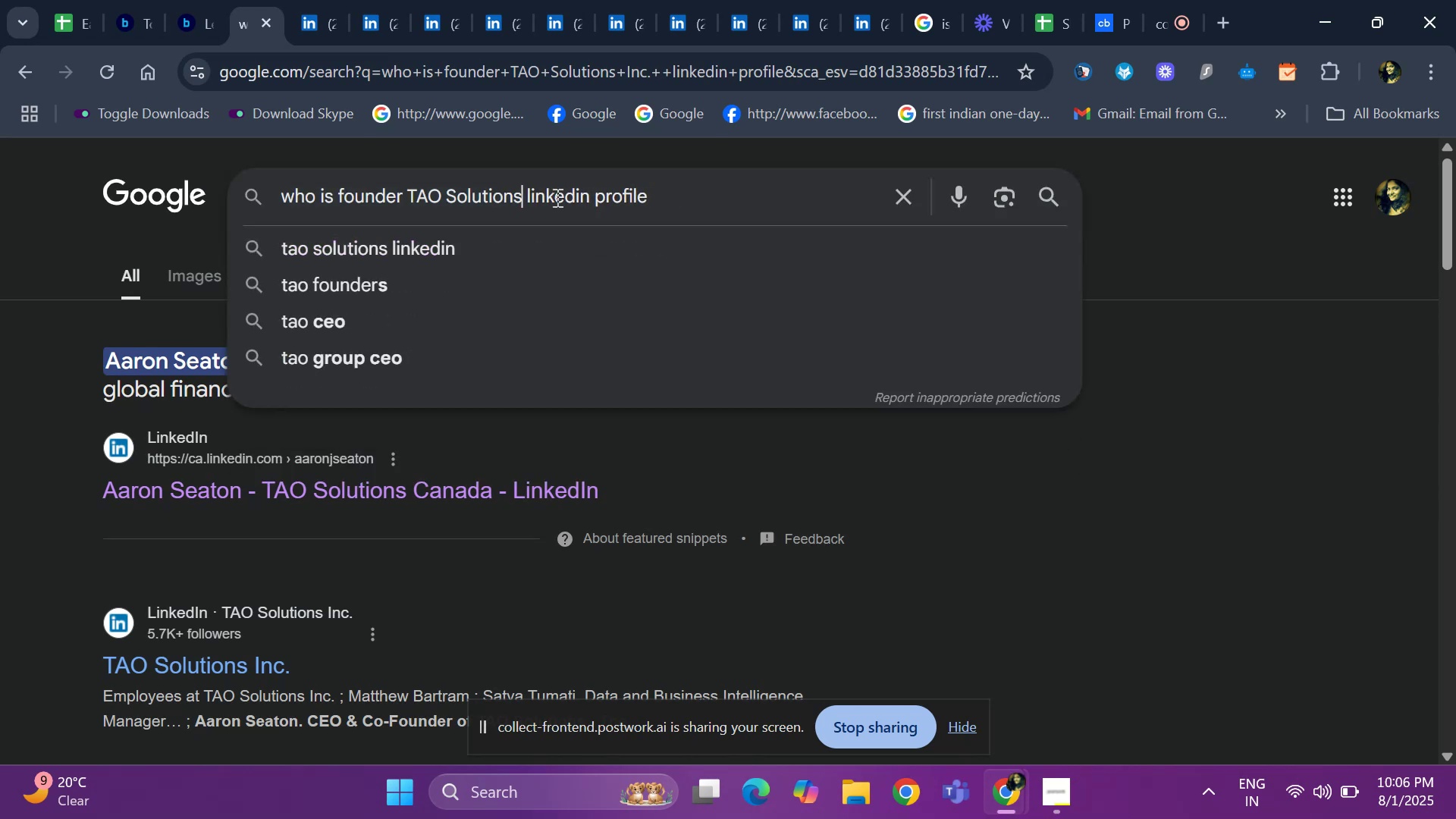 
key(Backspace)
 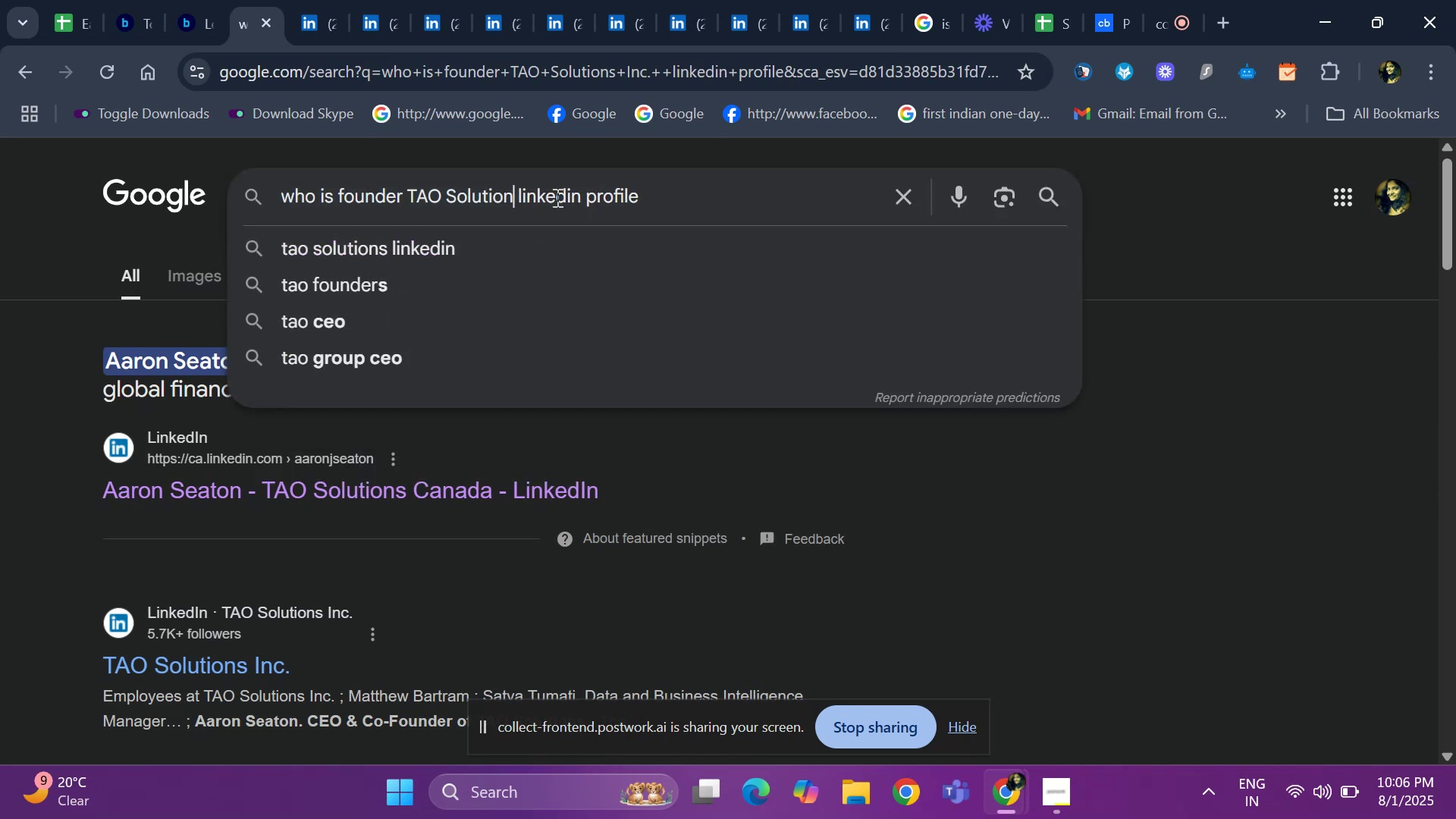 
key(Backspace)
 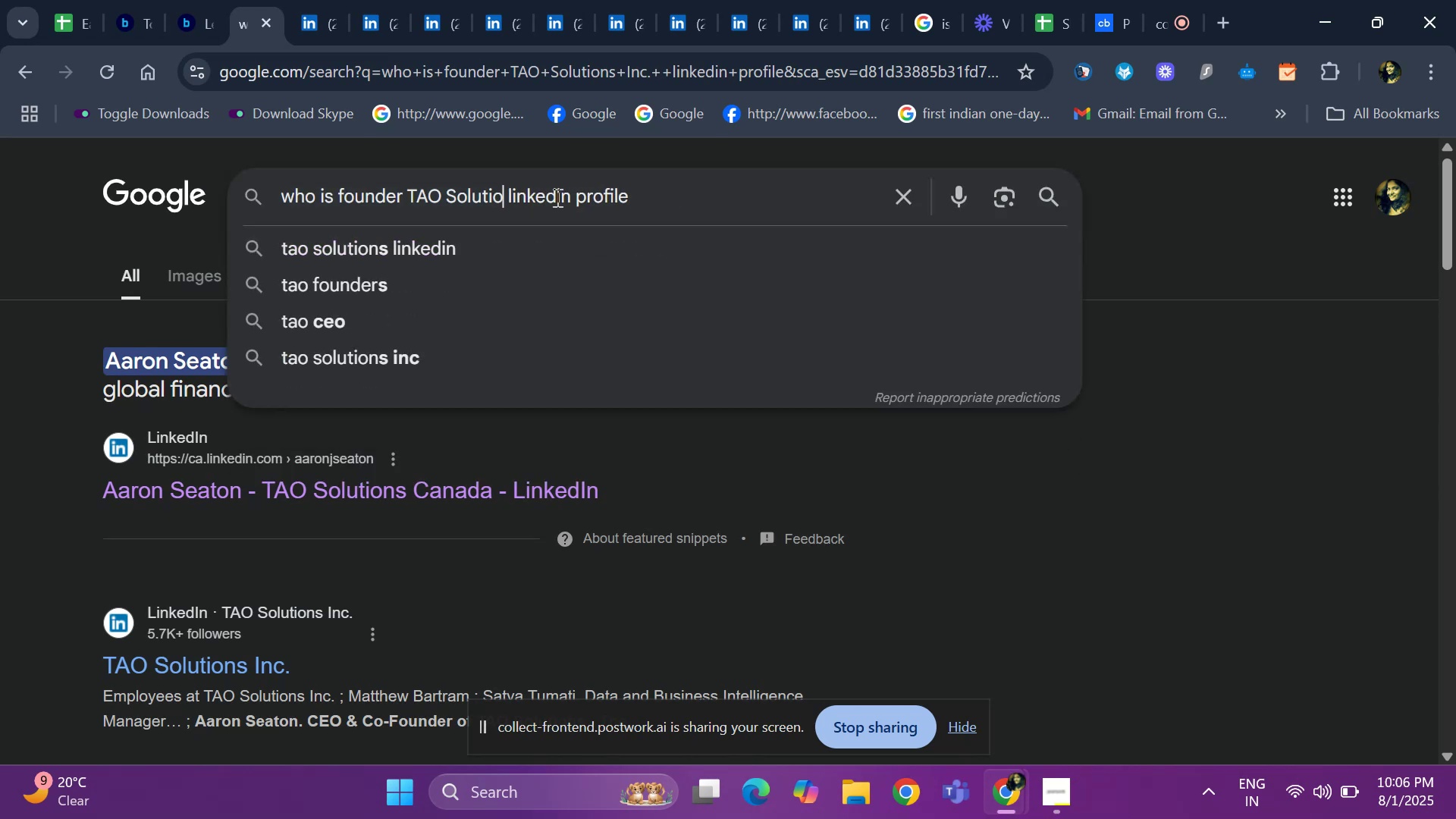 
key(Backspace)
 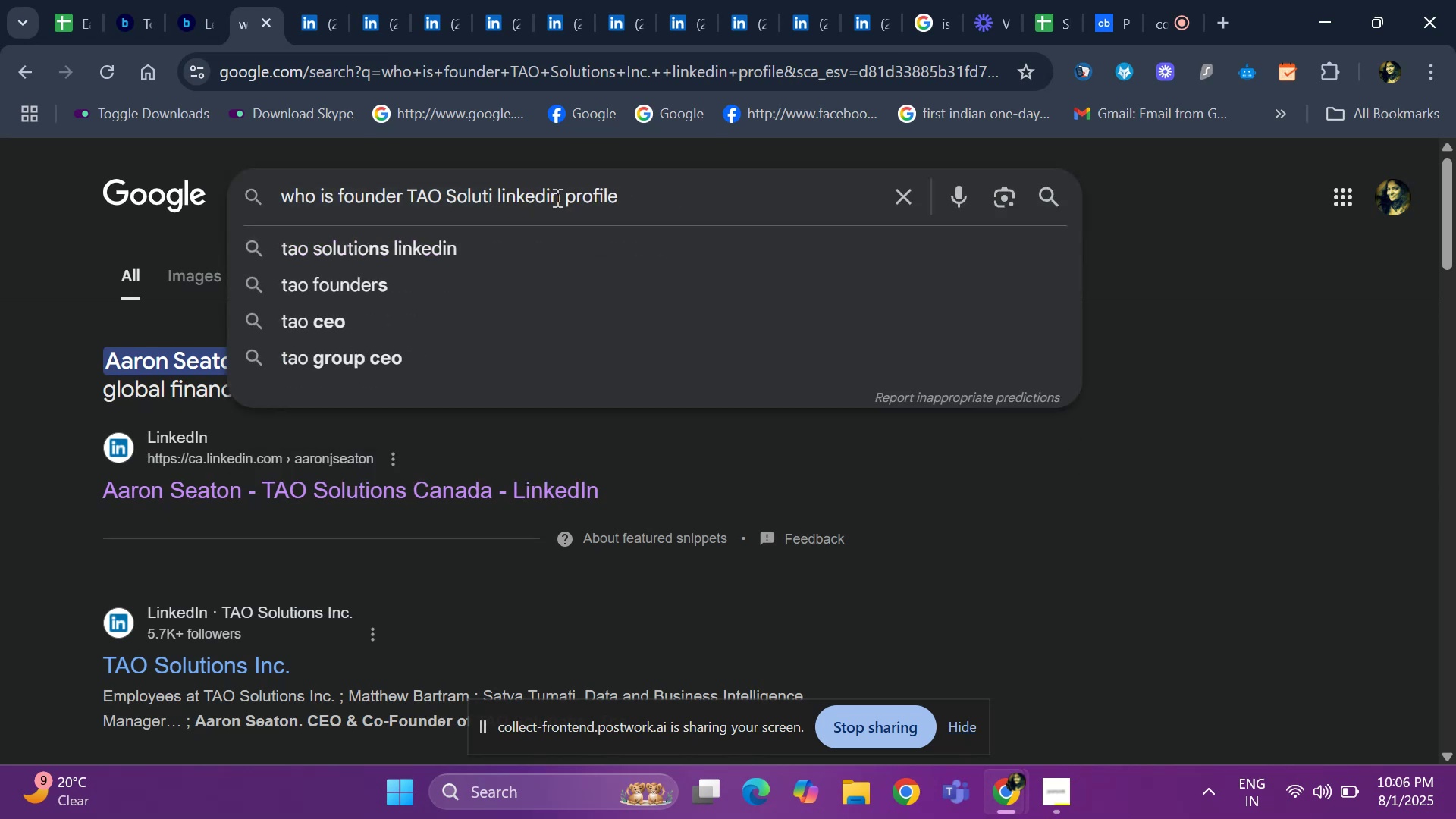 
key(Backspace)
 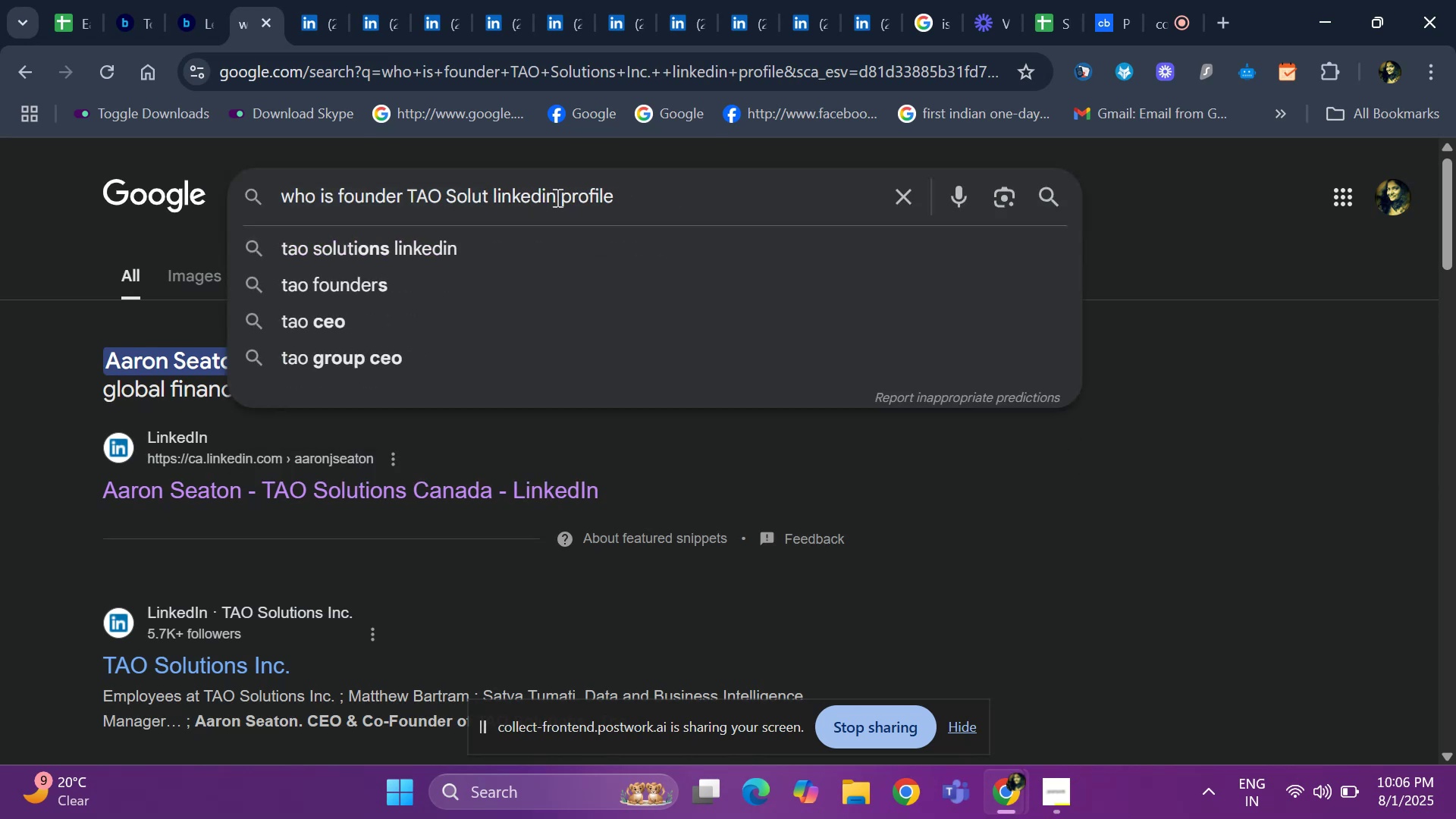 
hold_key(key=Backspace, duration=0.78)
 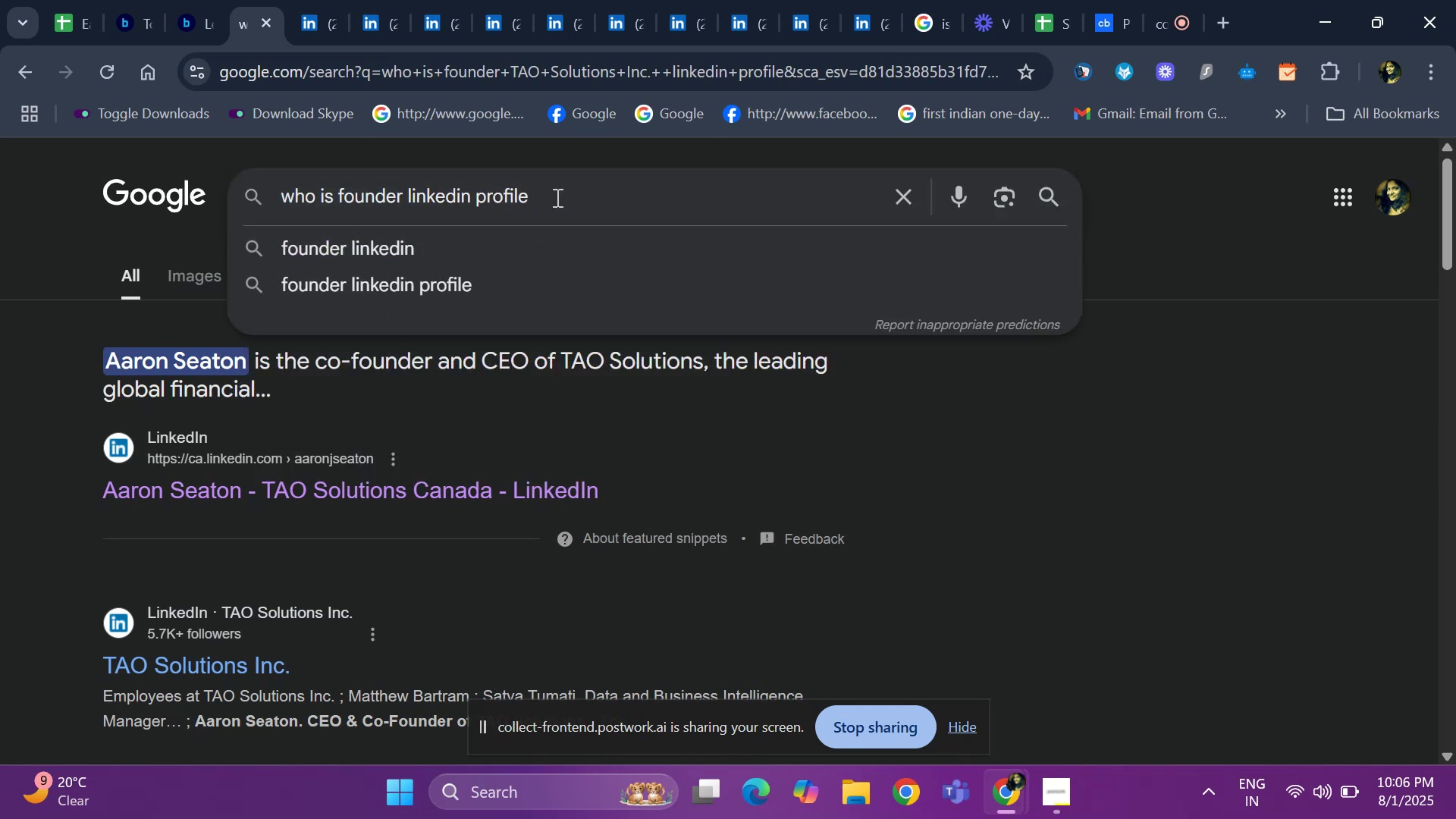 
key(Control+V)
 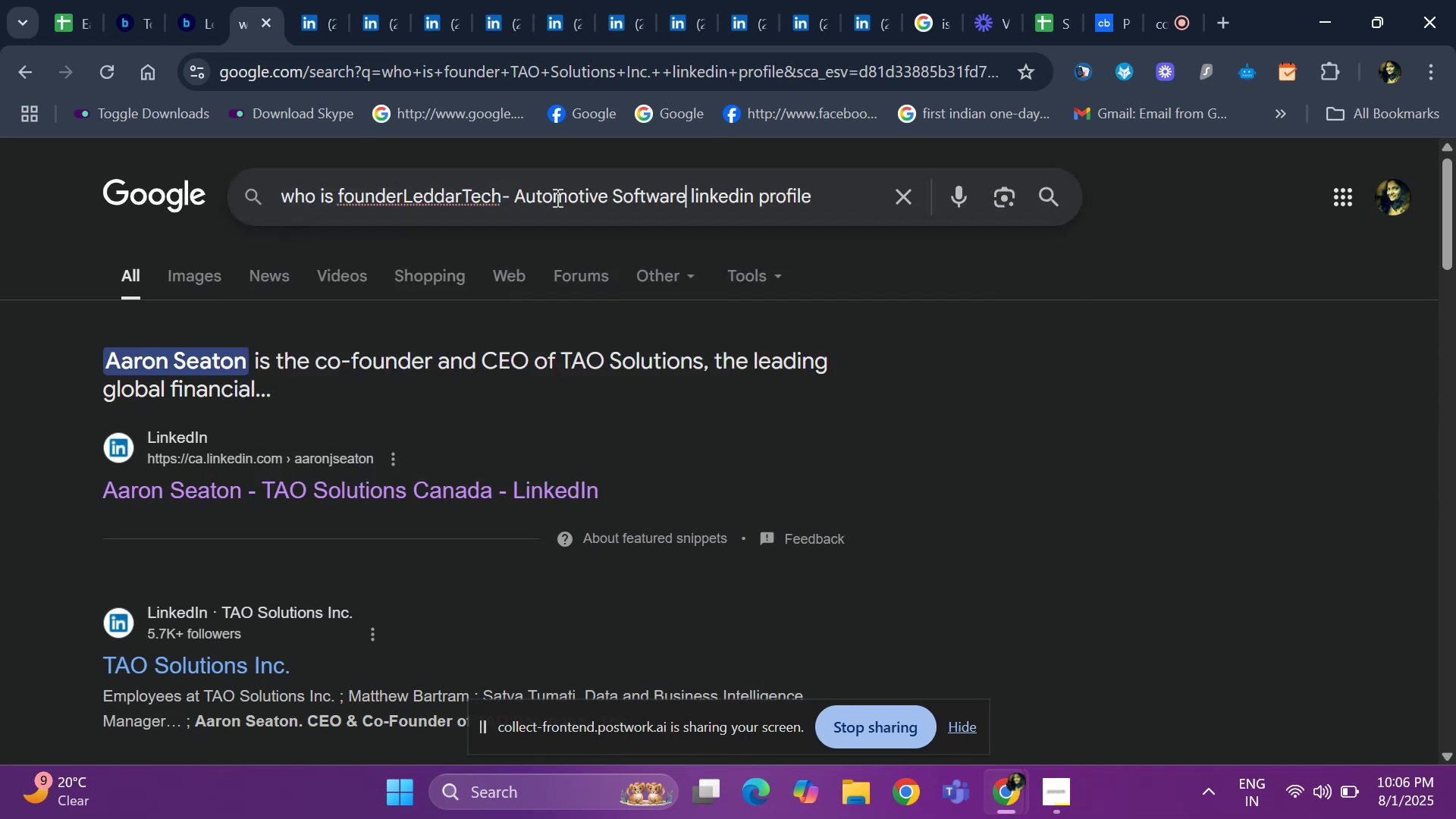 
key(Space)
 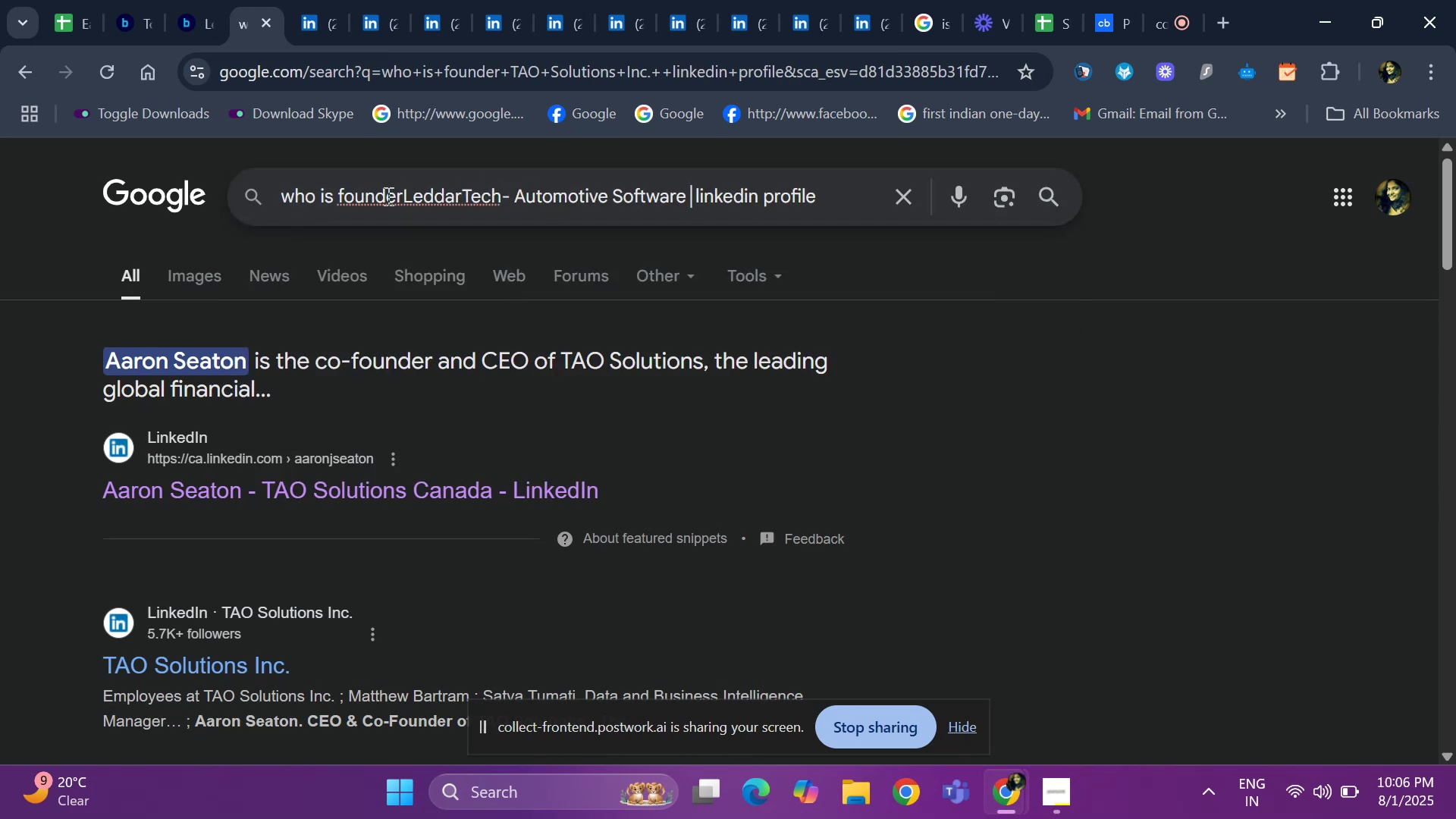 
left_click([399, 196])
 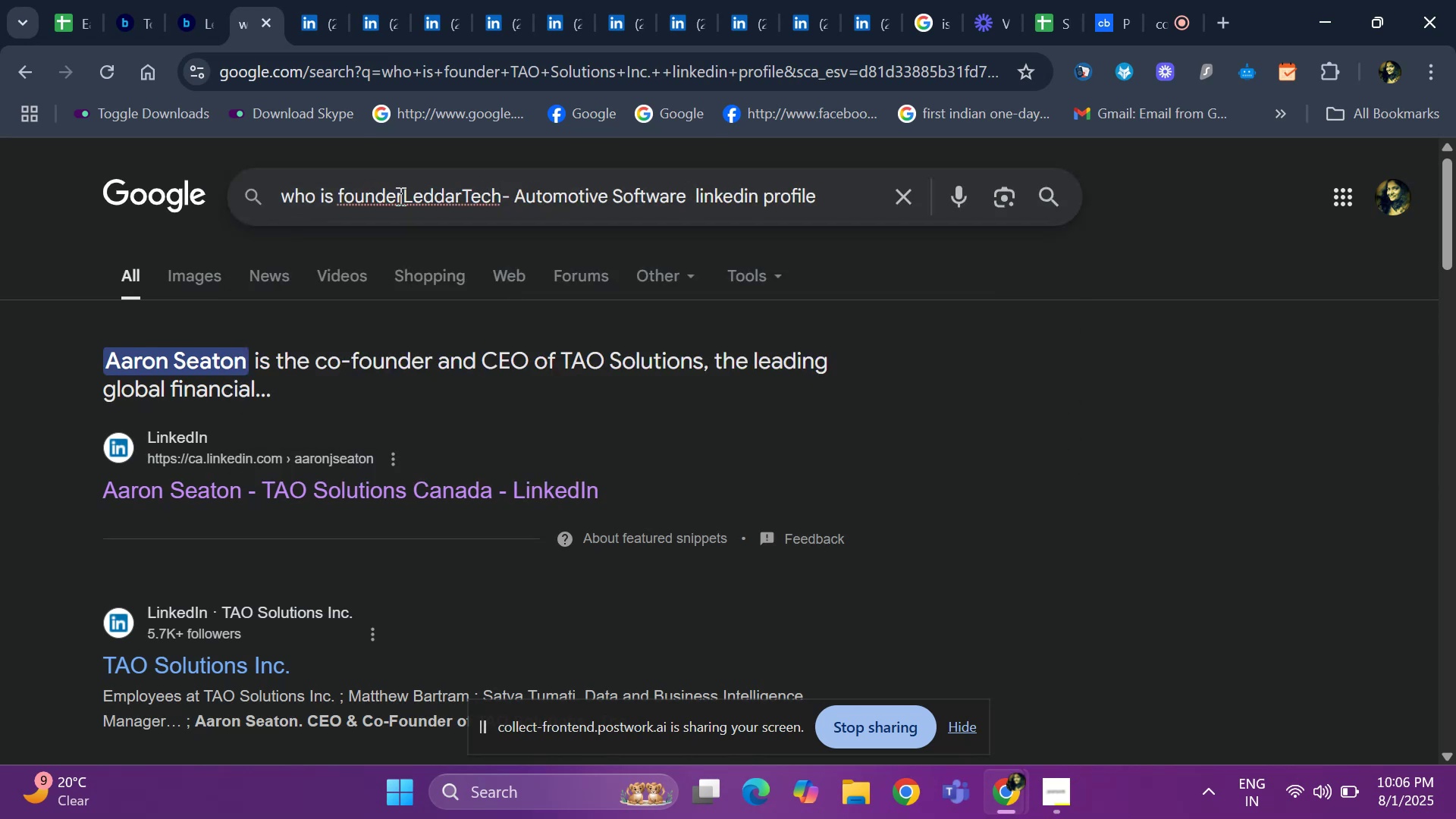 
key(ArrowRight)
 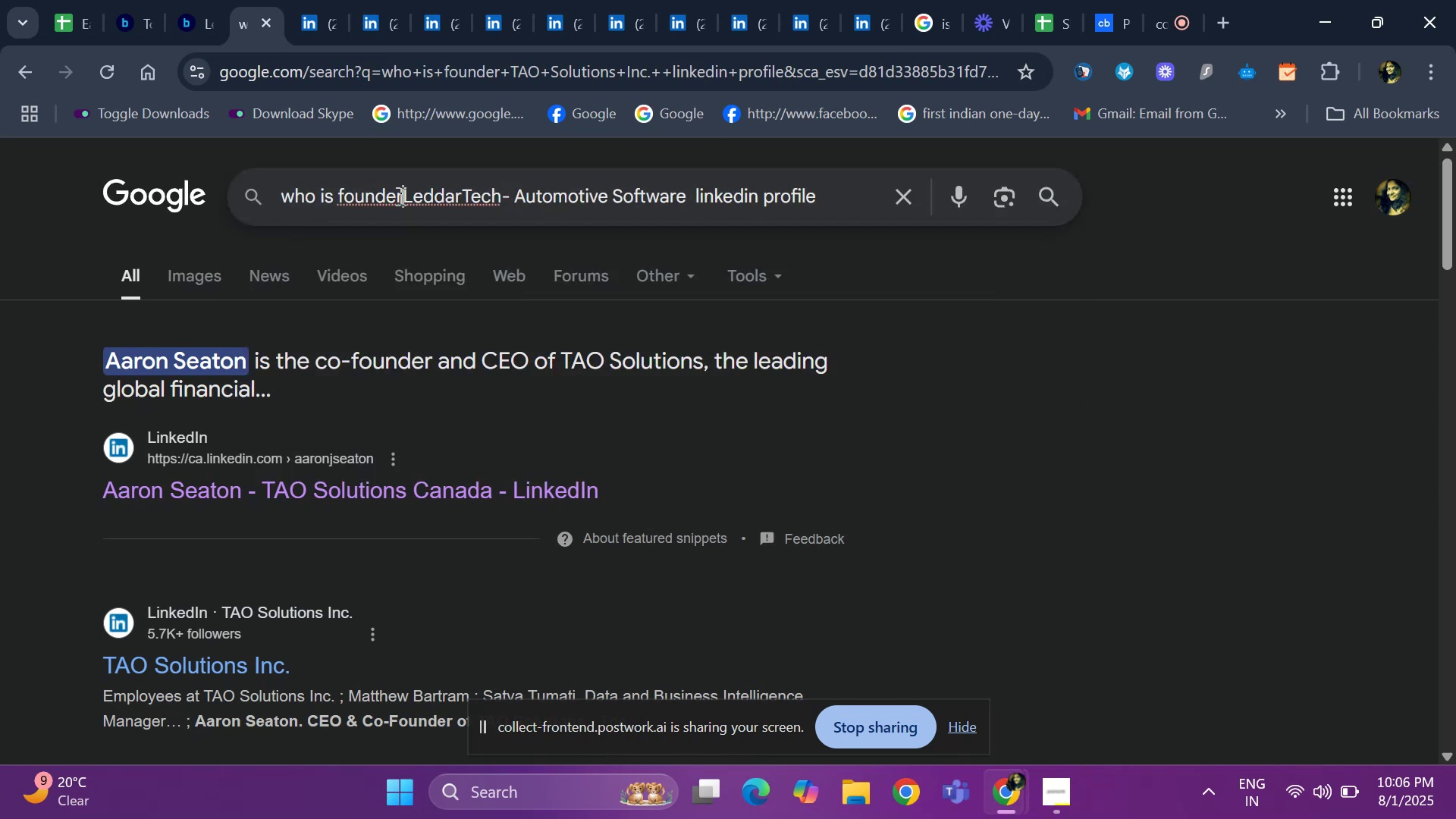 
key(Space)
 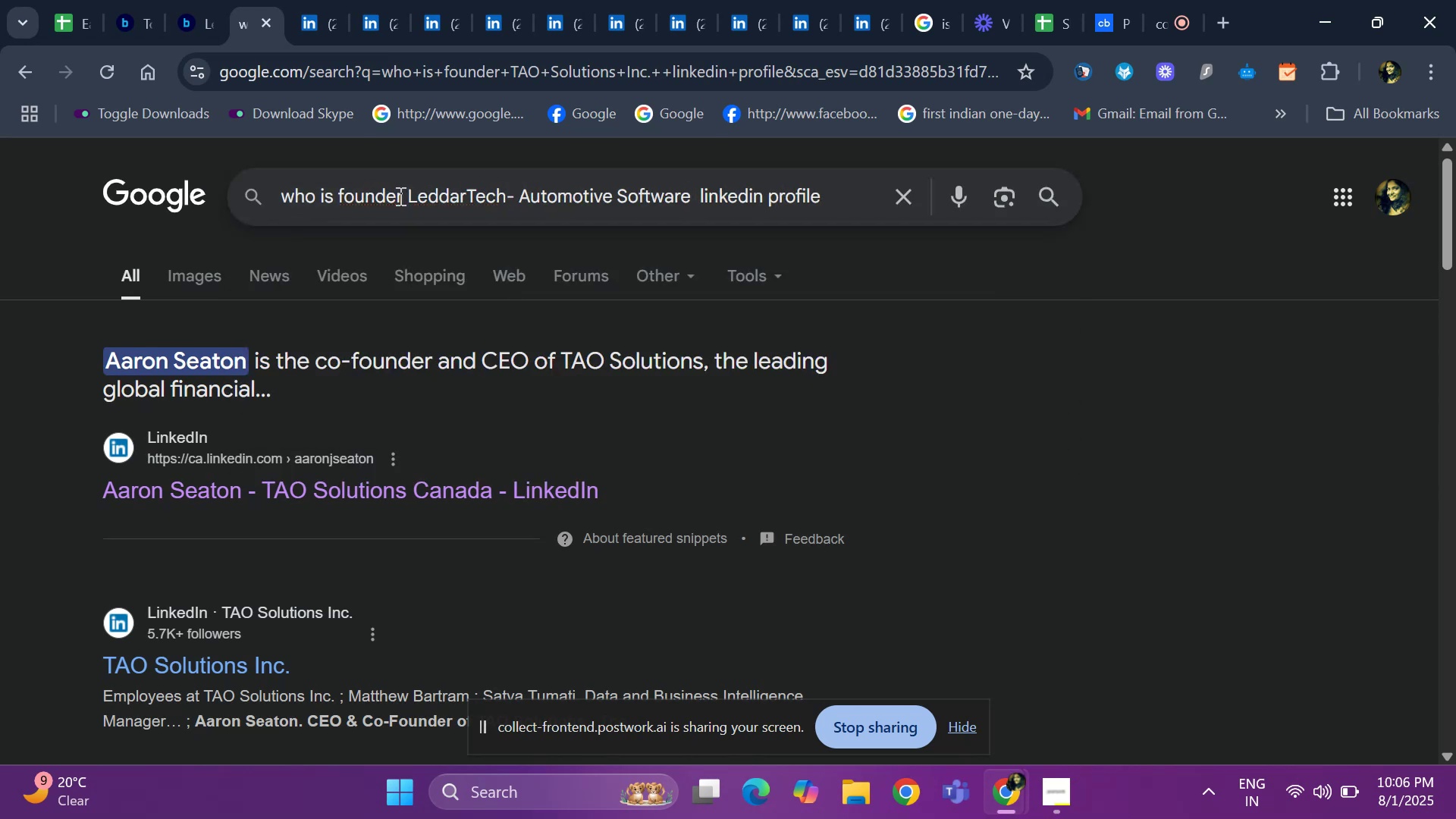 
key(Enter)
 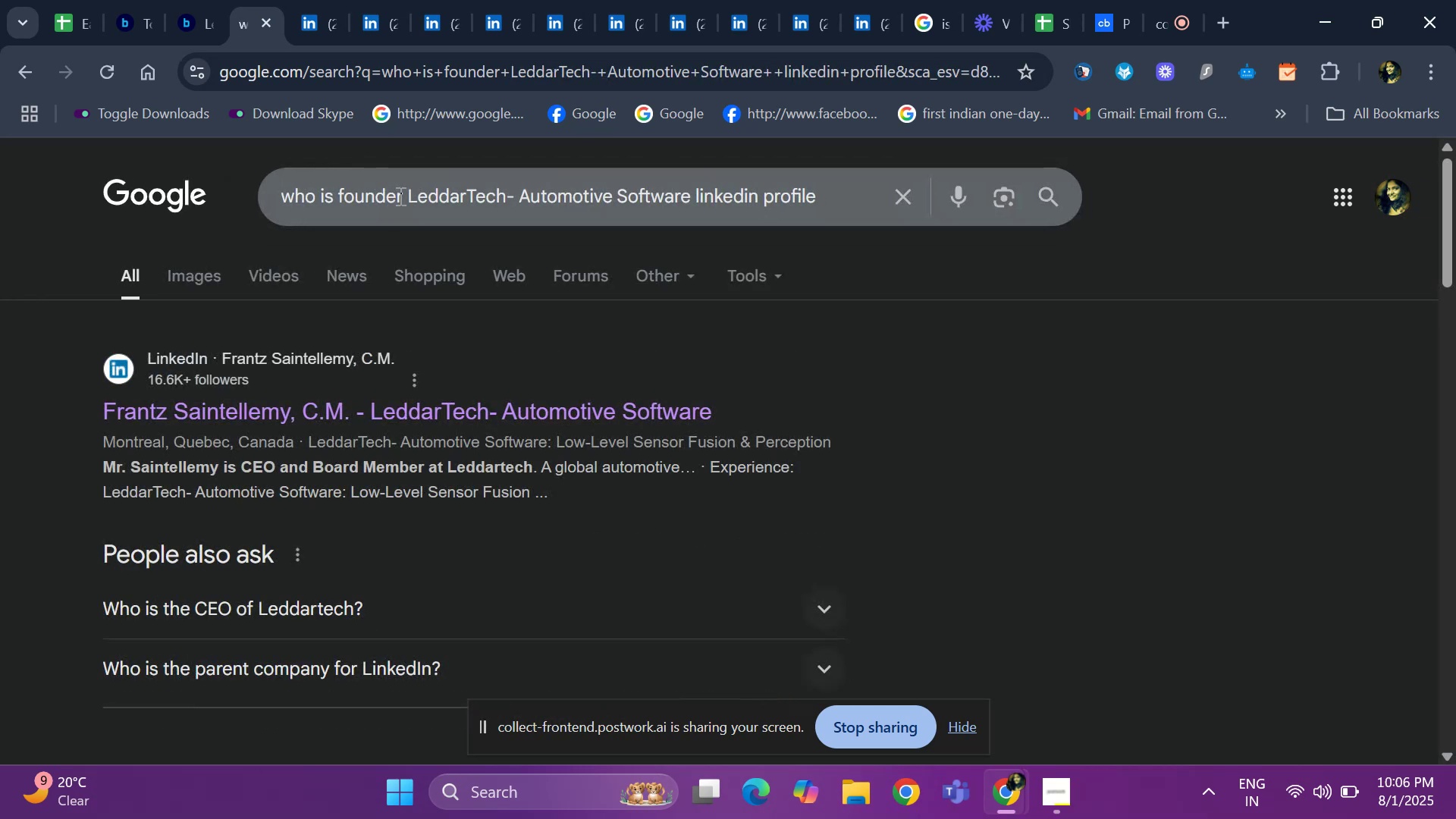 
wait(5.95)
 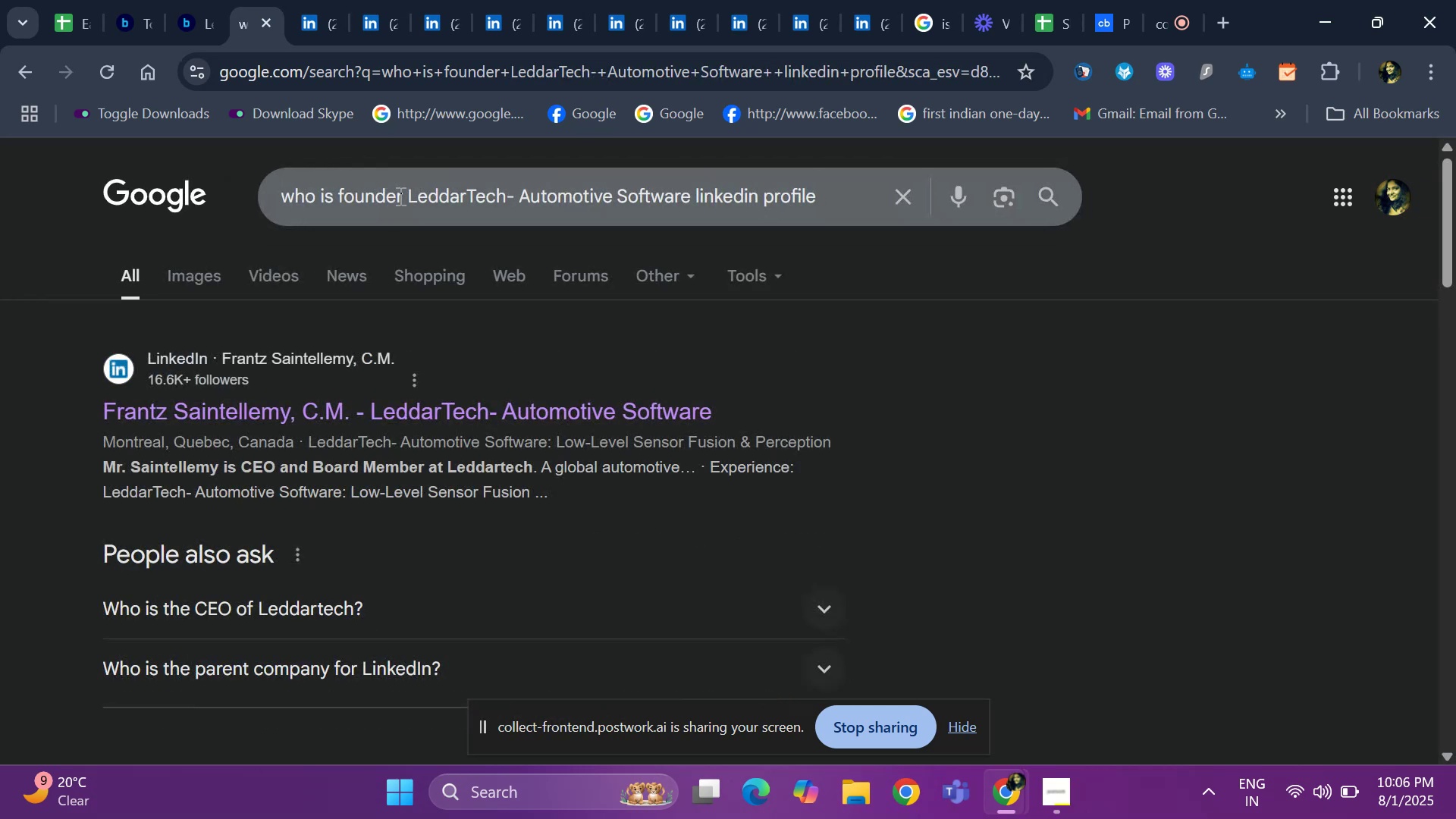 
key(Enter)
 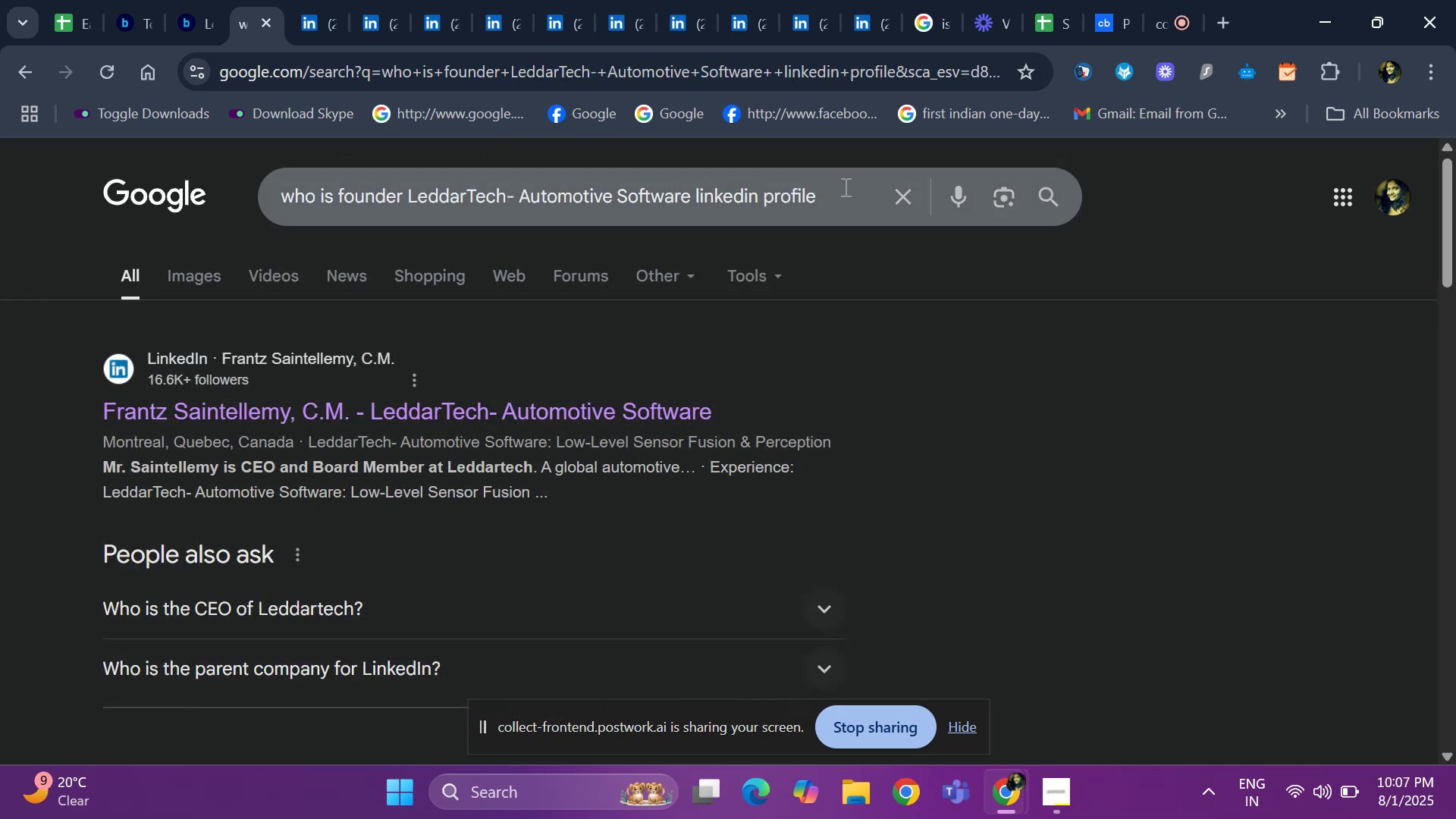 
left_click([840, 199])
 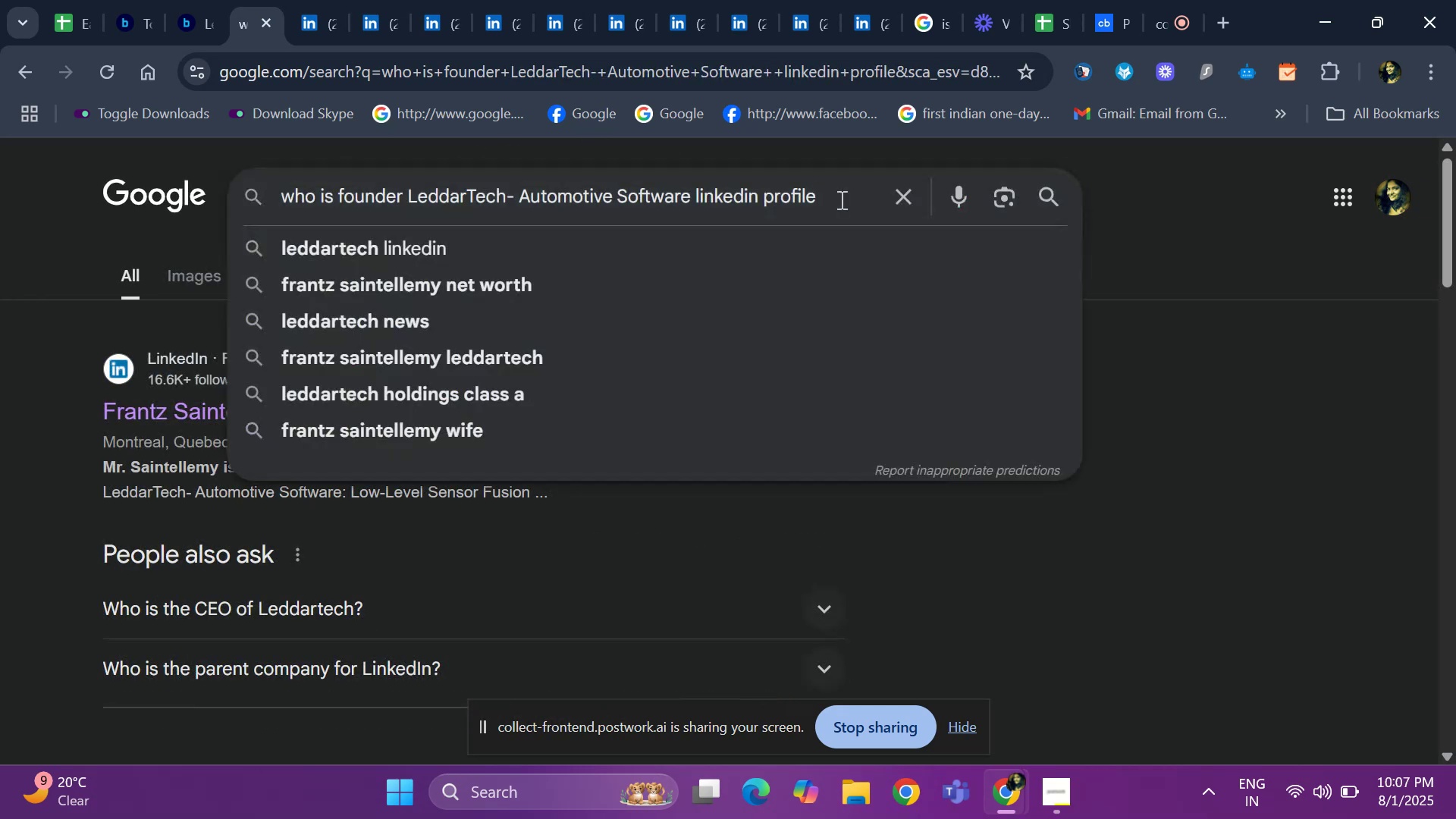 
key(Enter)
 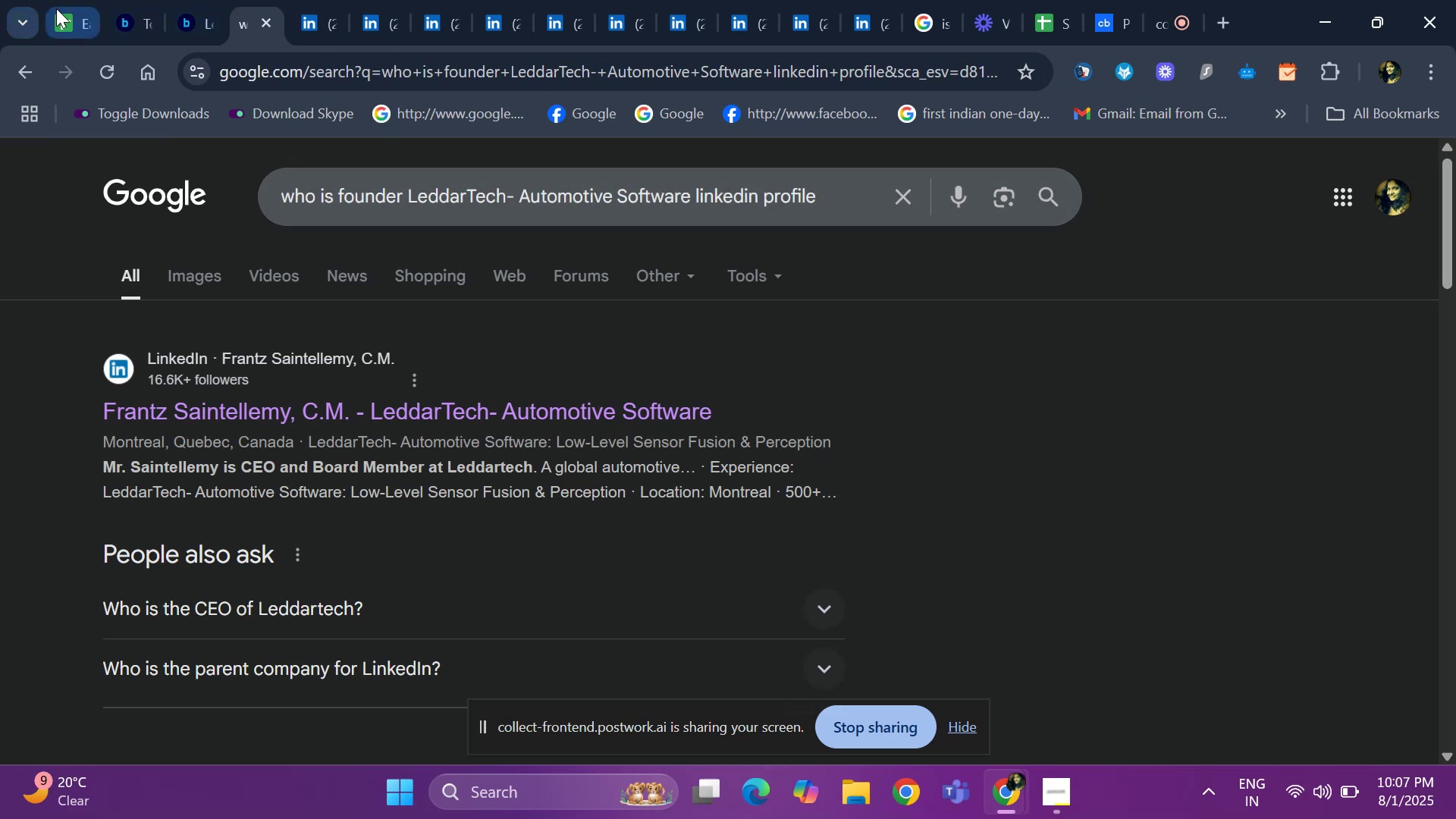 
wait(5.25)
 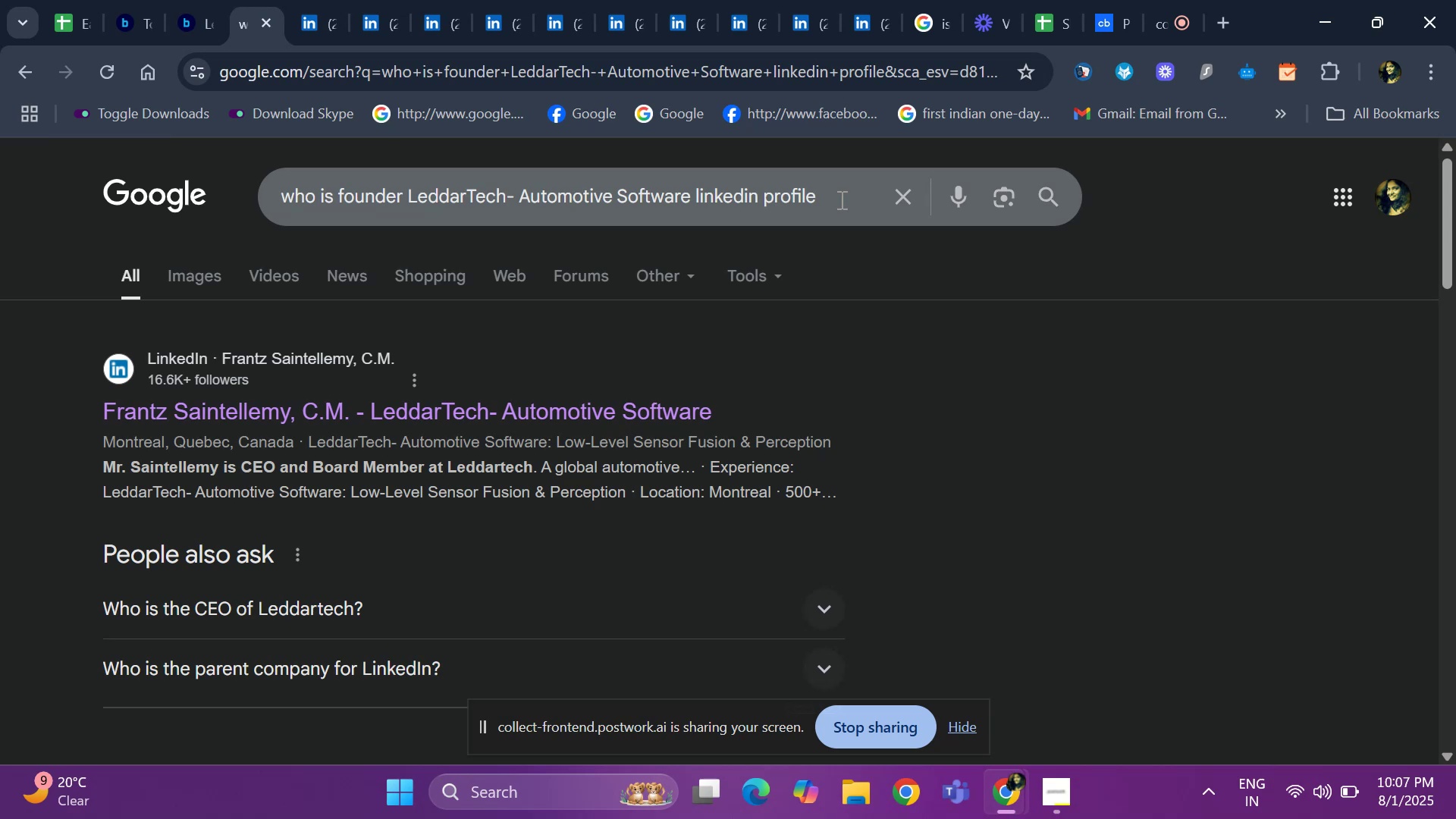 
left_click([114, 23])
 